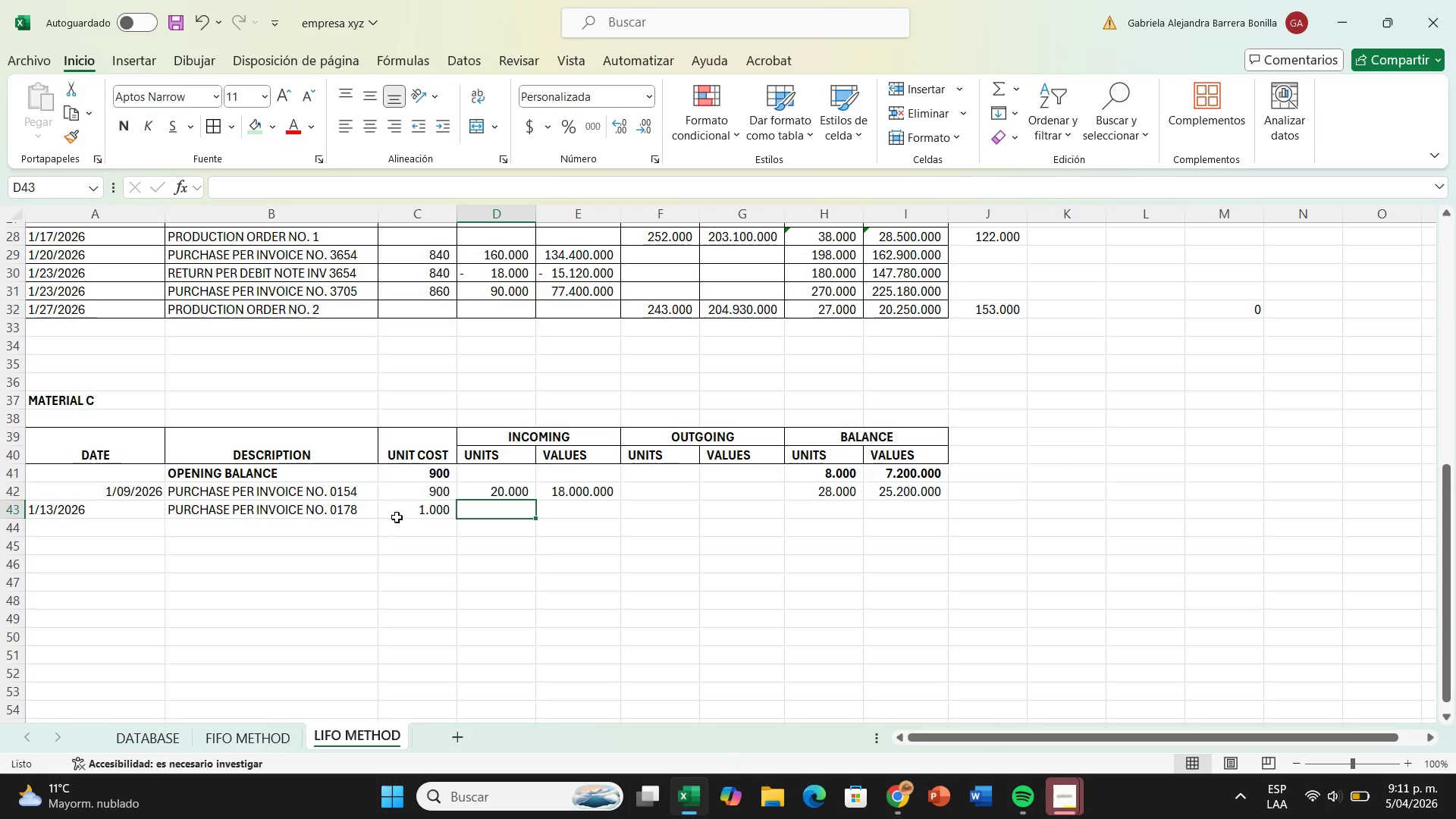 
type(40000)
 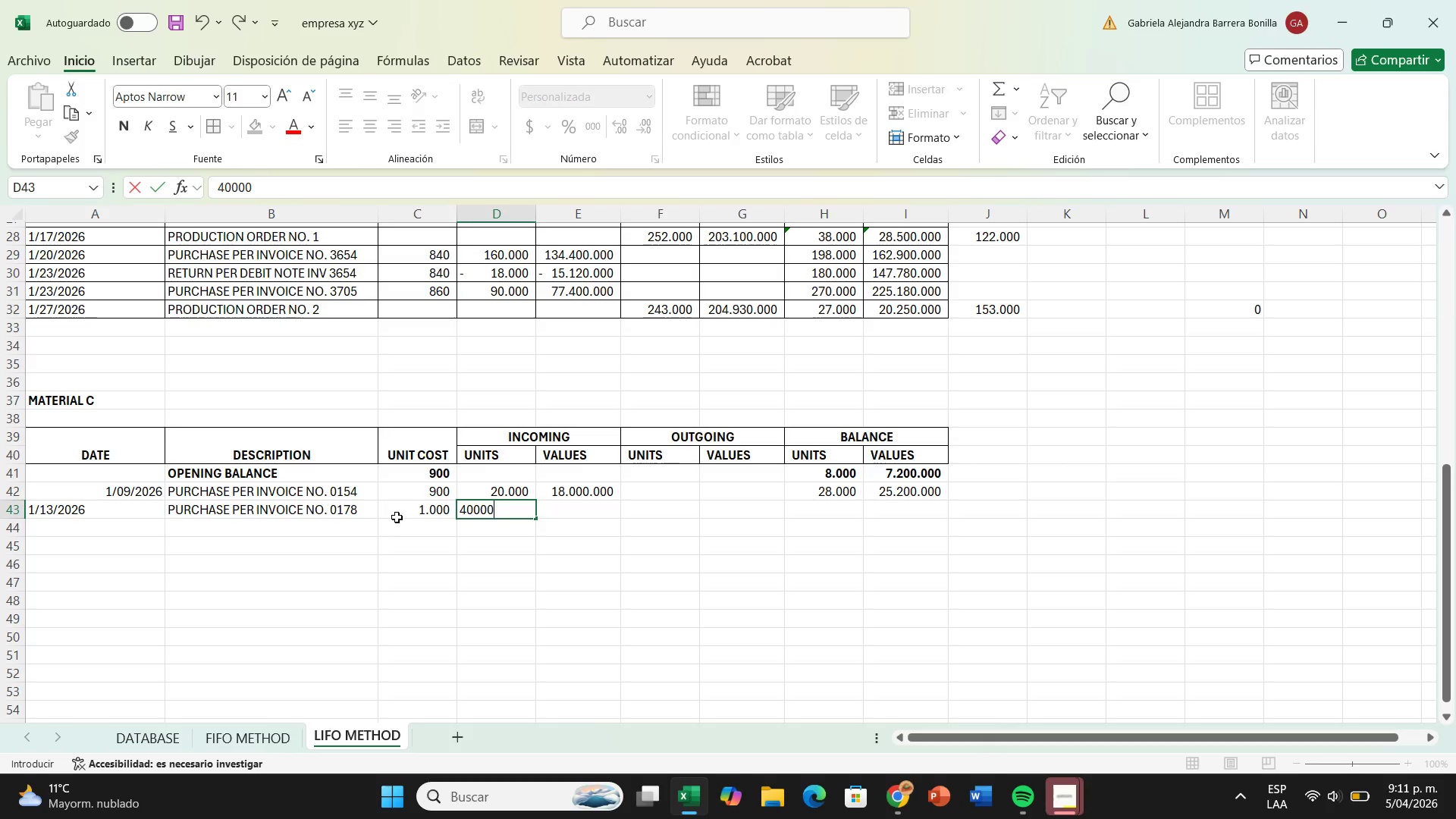 
key(ArrowRight)
 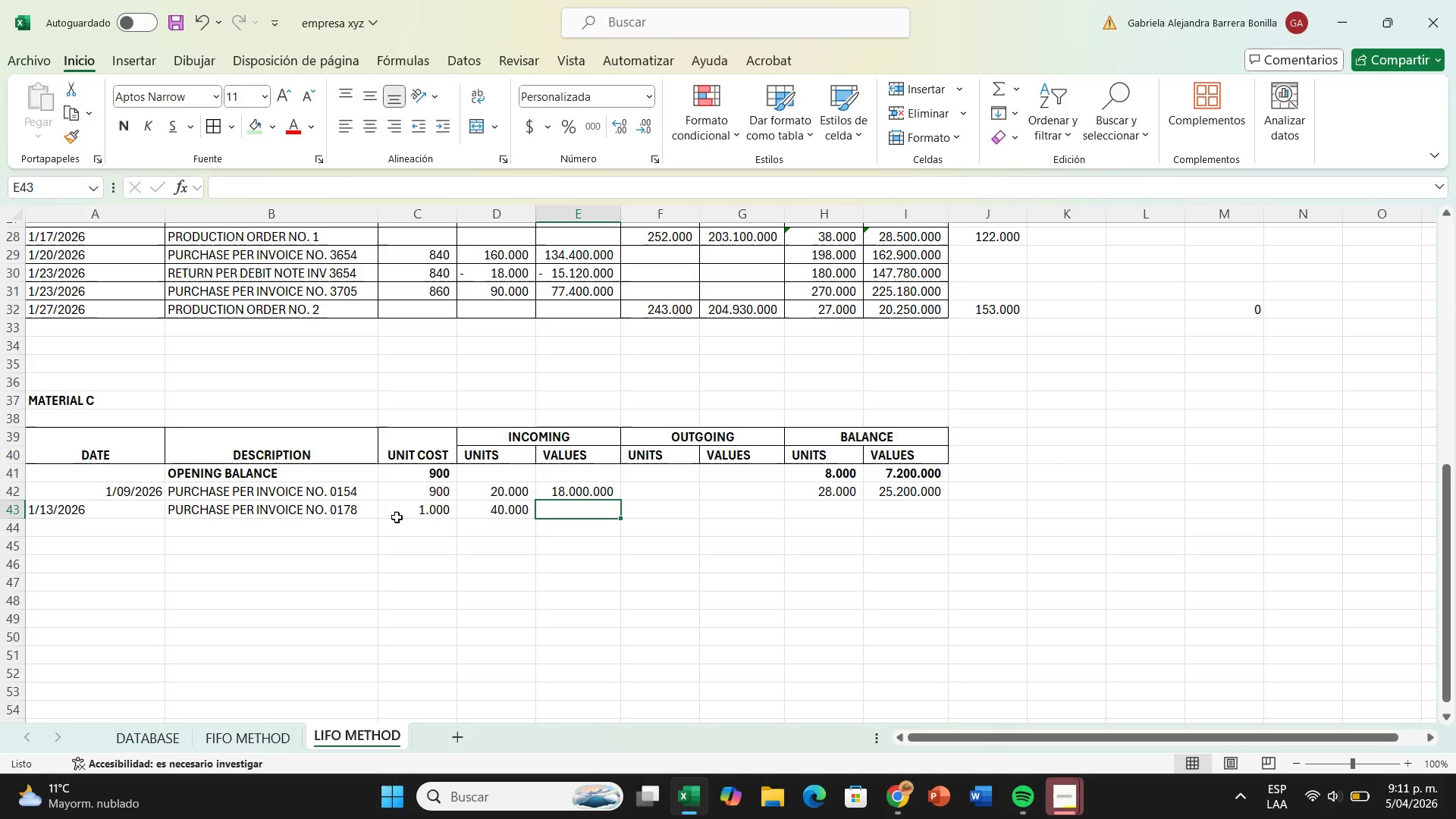 
key(Shift+ShiftRight)
 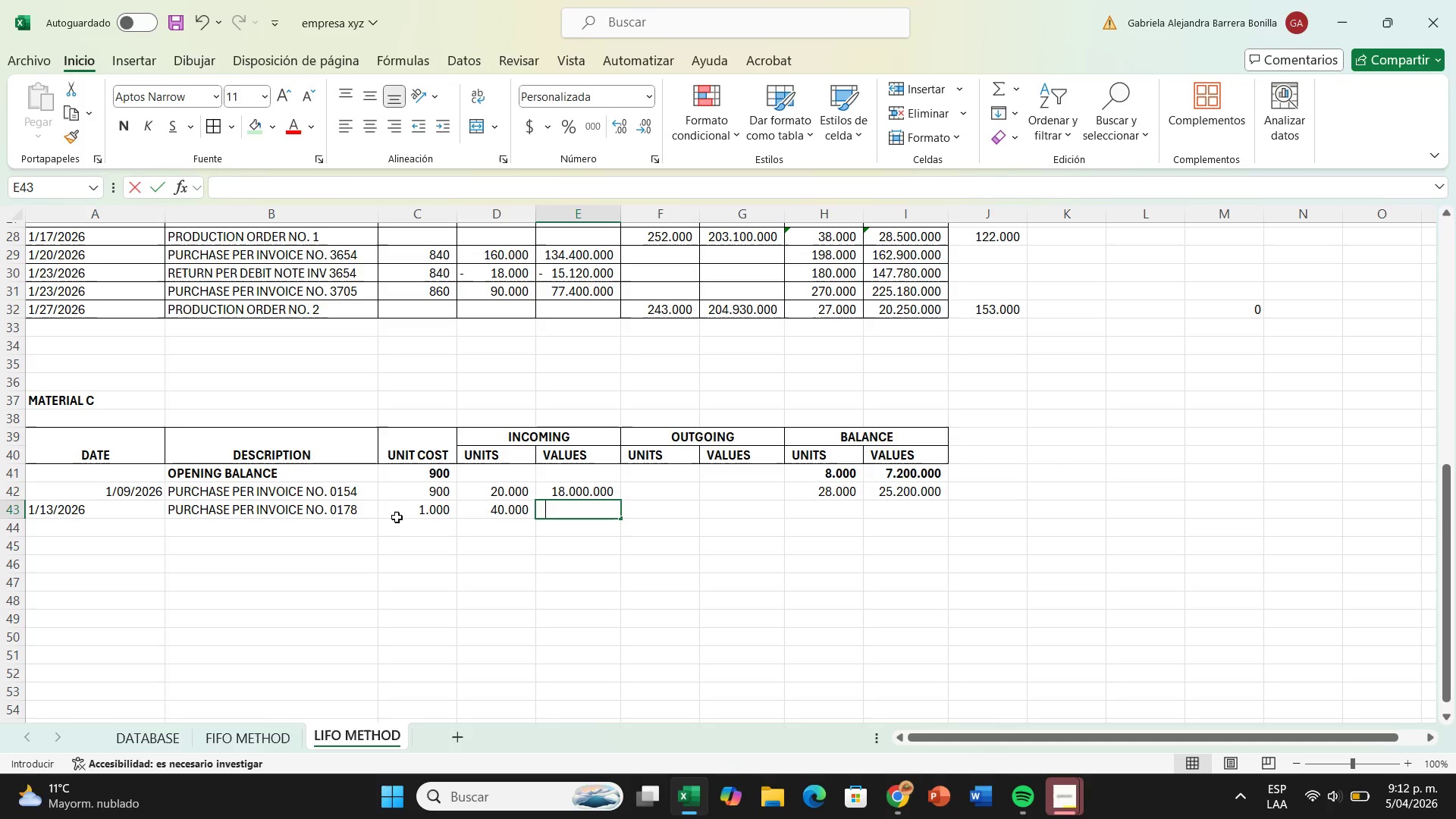 
key(Shift+0)
 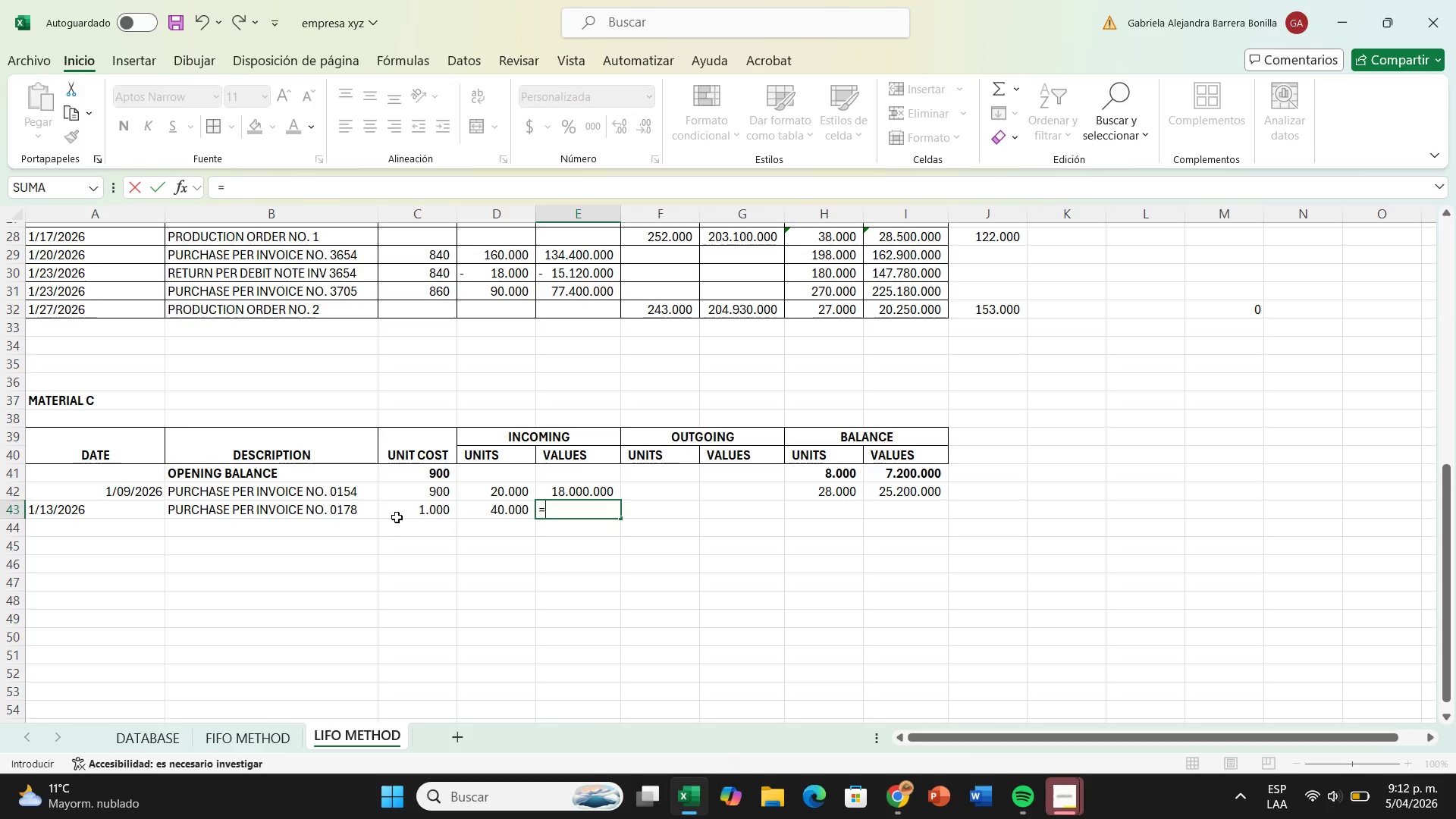 
key(ArrowLeft)
 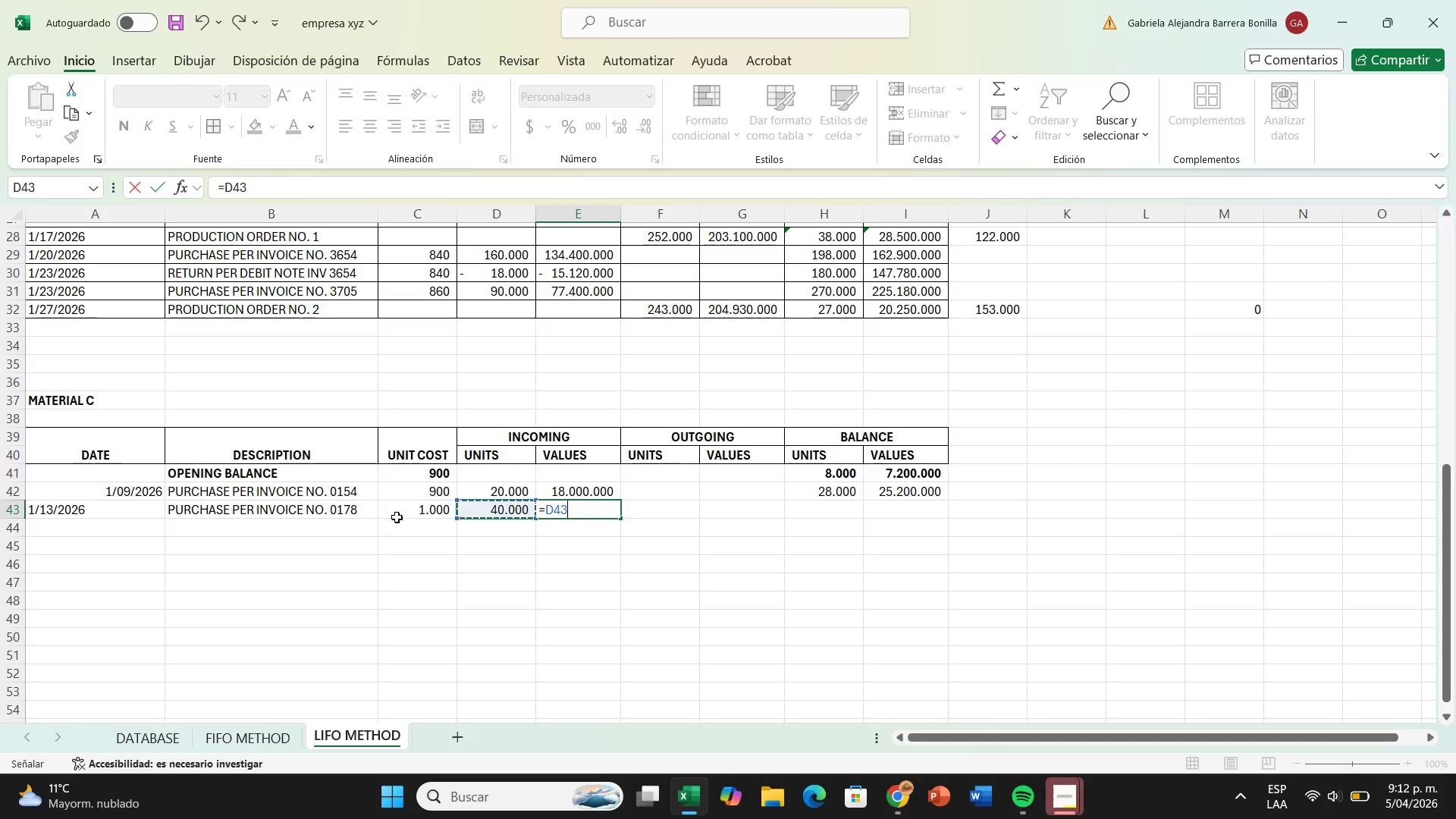 
key(Shift+ShiftRight)
 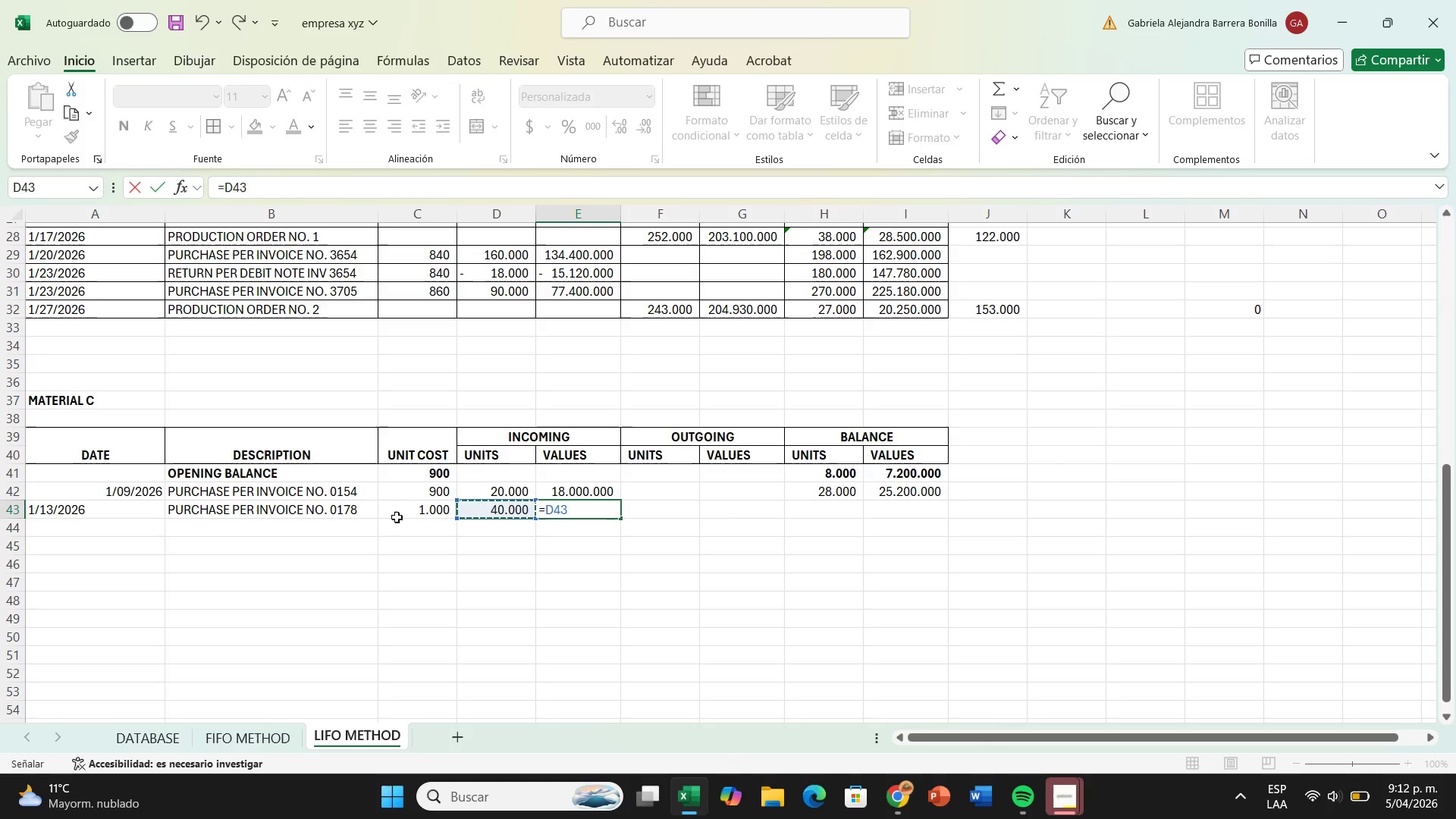 
key(Shift+Equal)
 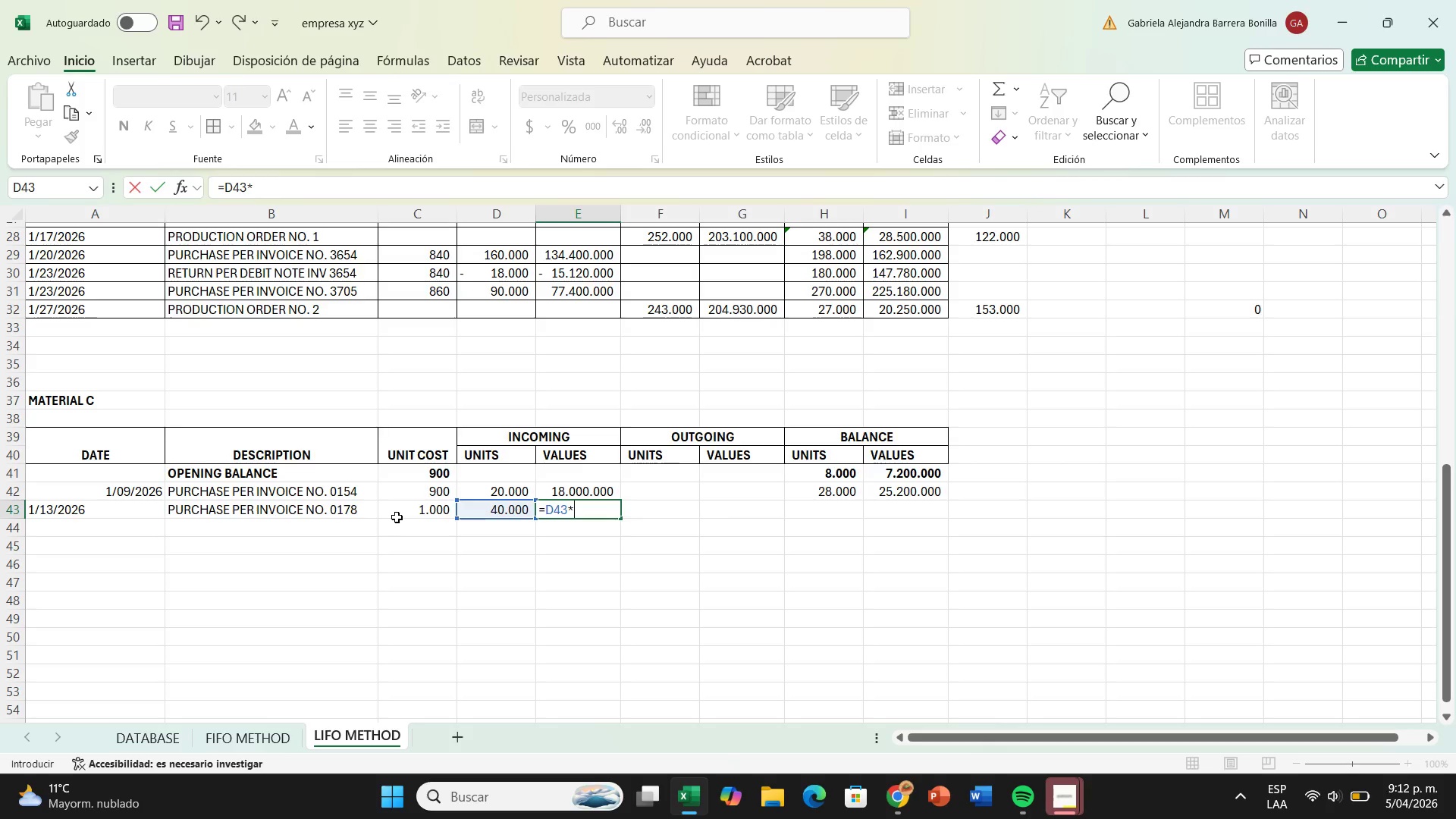 
key(ArrowLeft)
 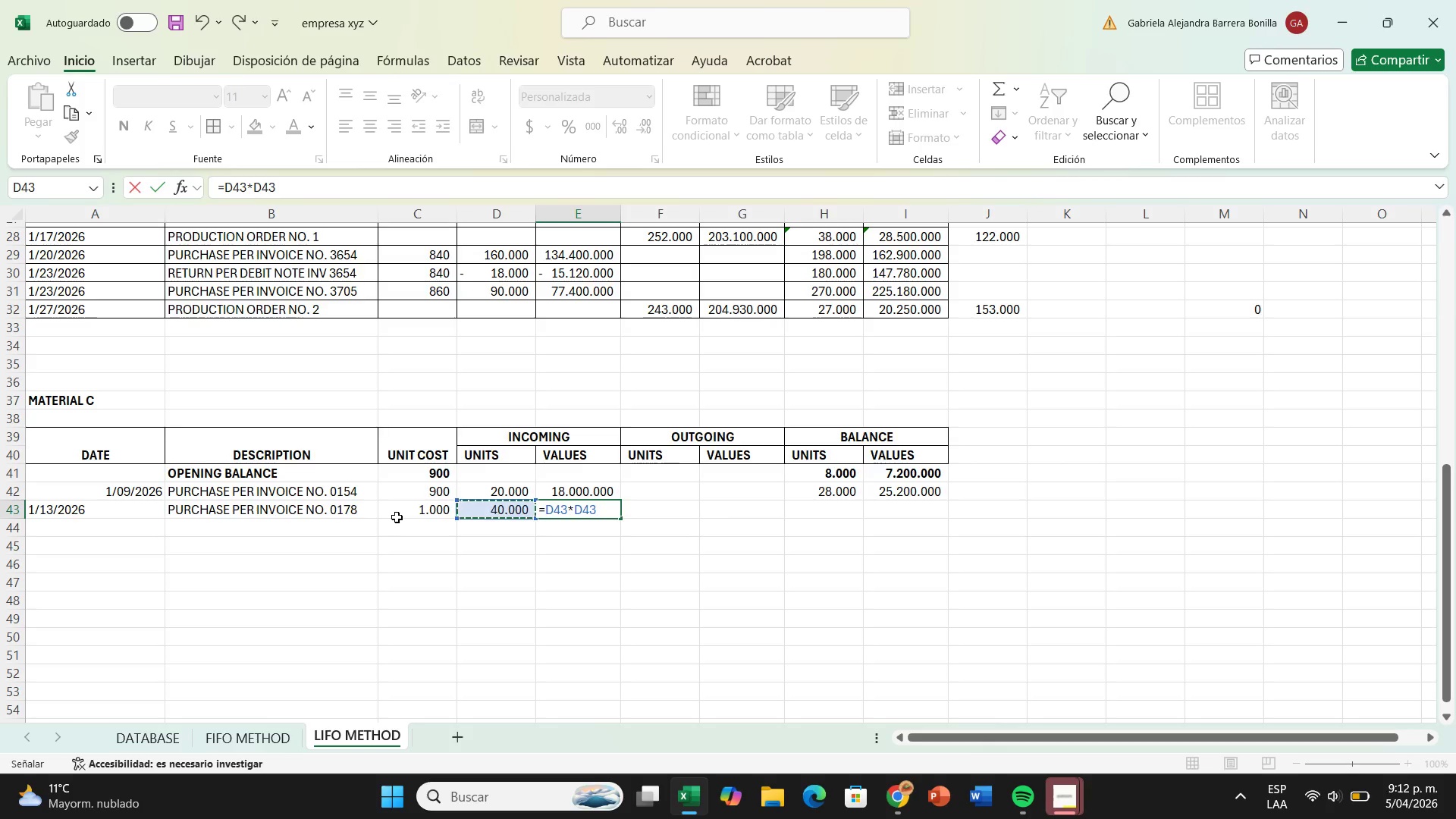 
key(Enter)
 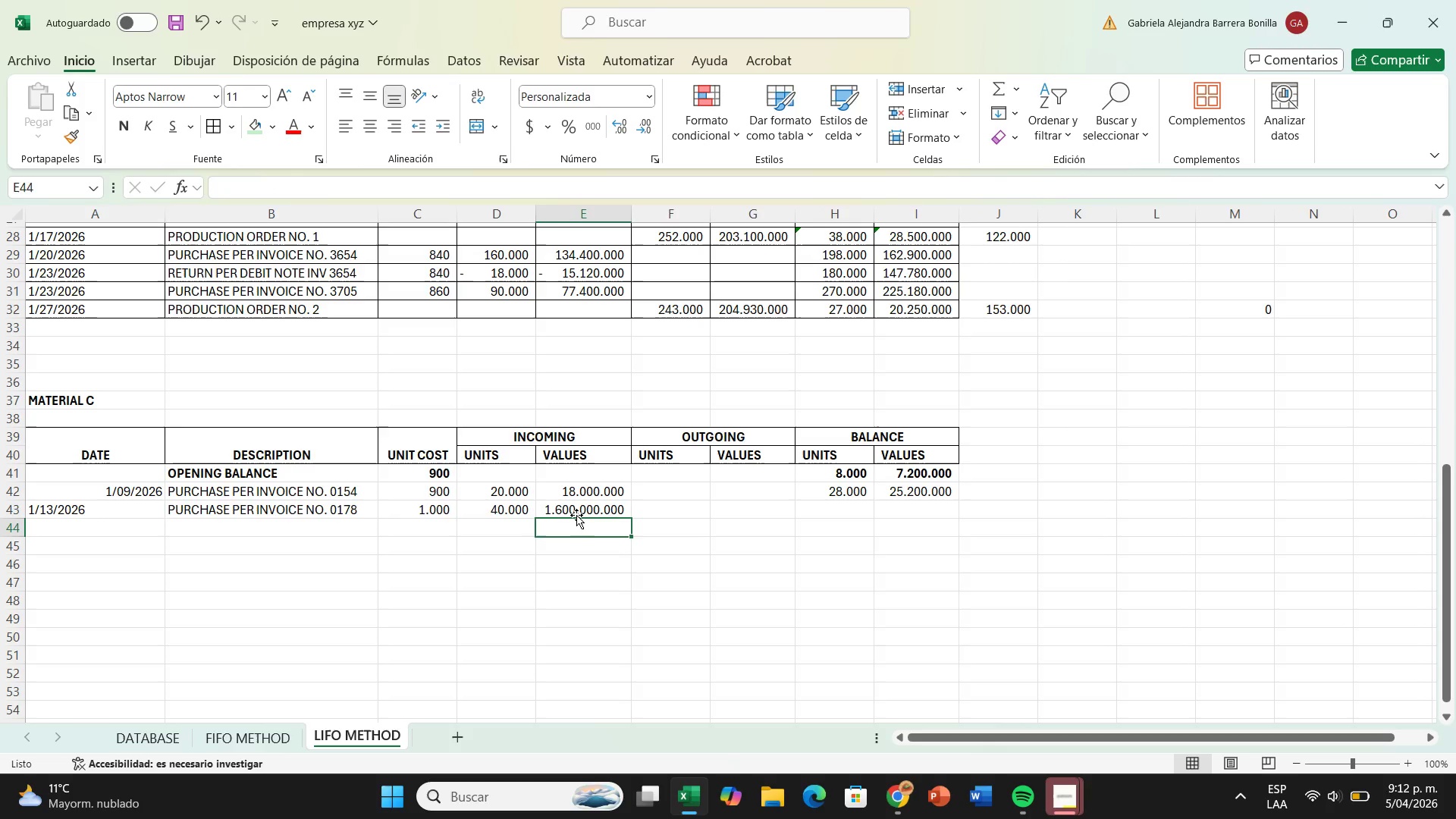 
wait(6.88)
 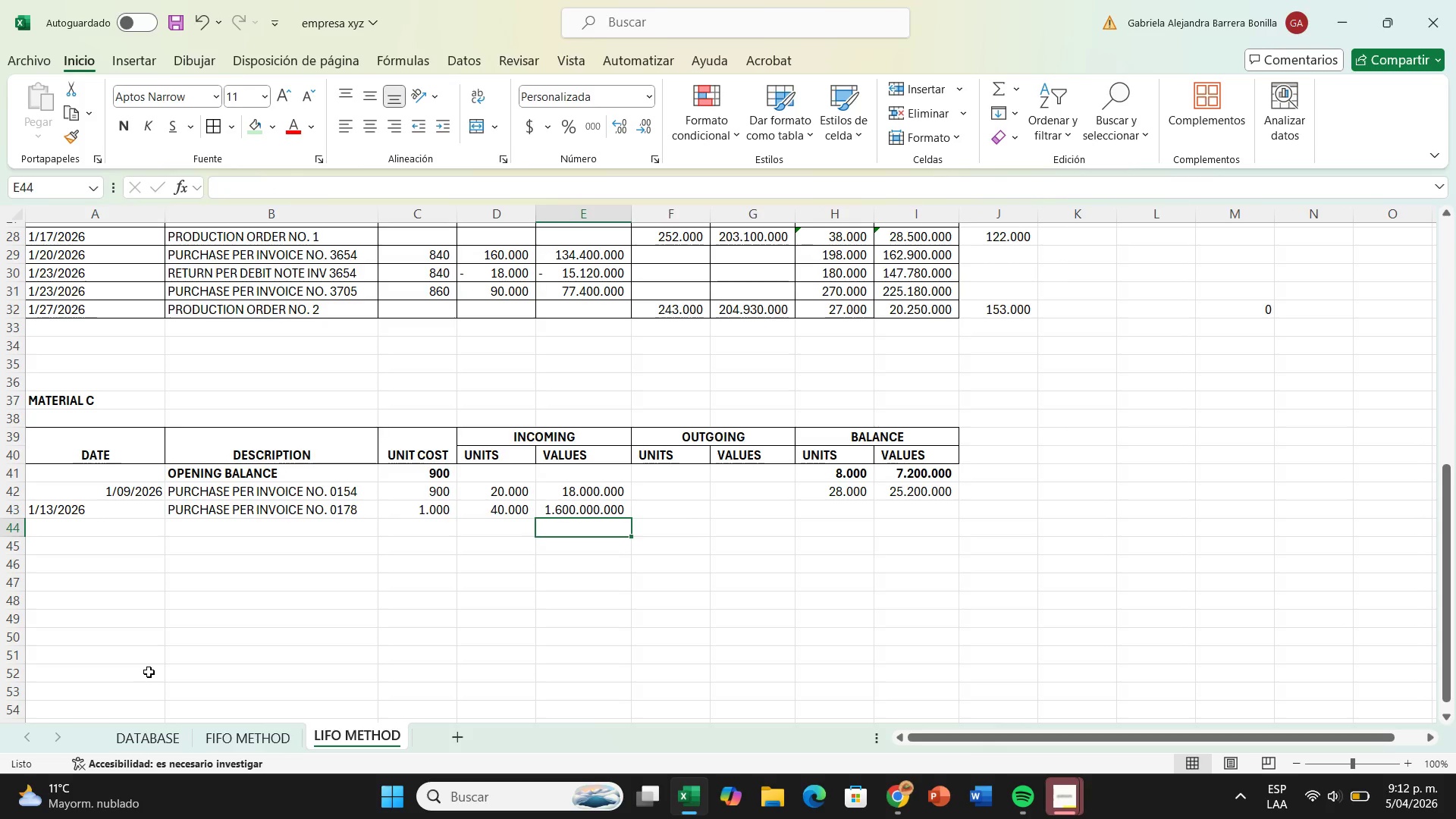 
double_click([576, 515])
 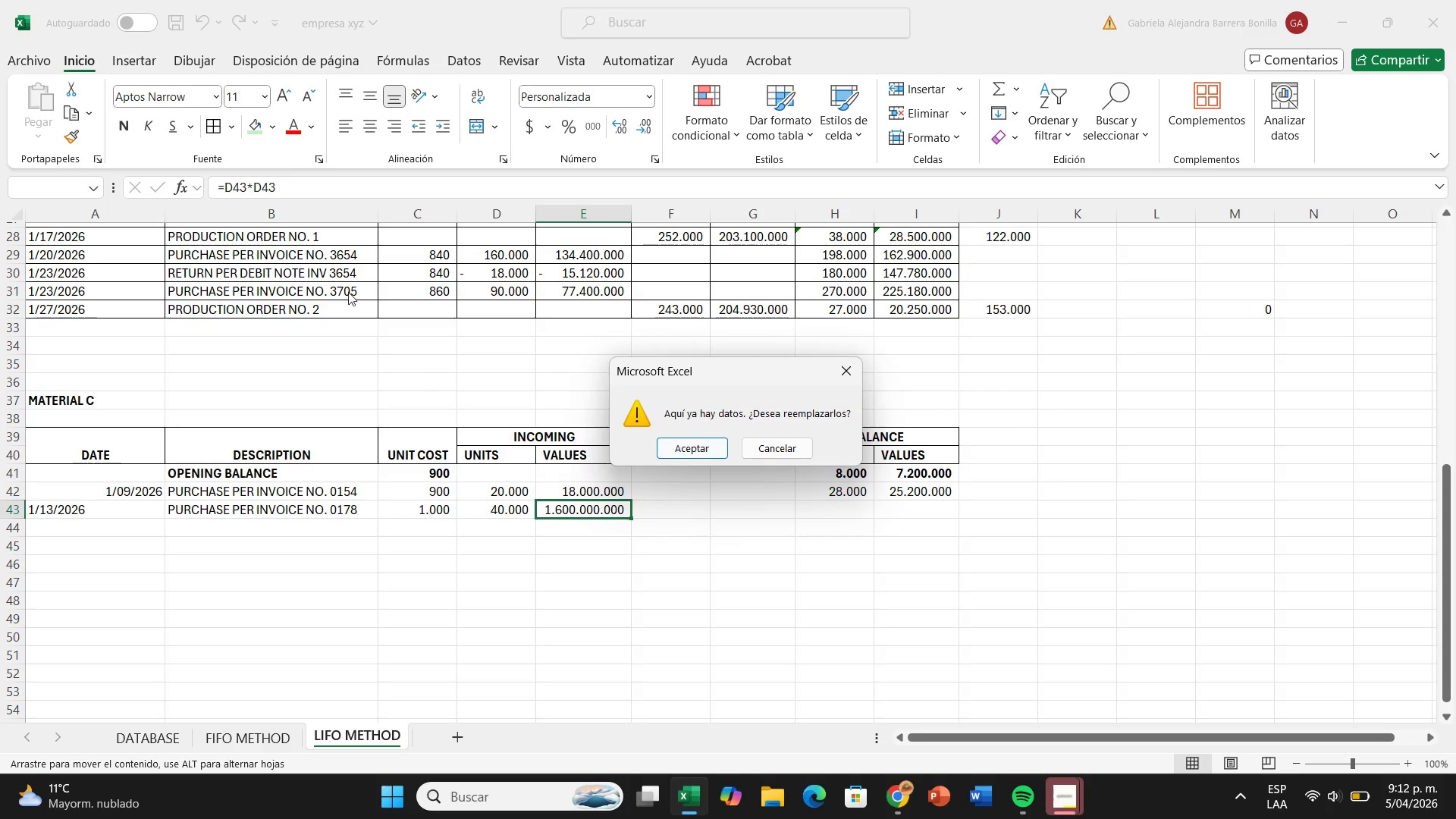 
left_click([253, 190])
 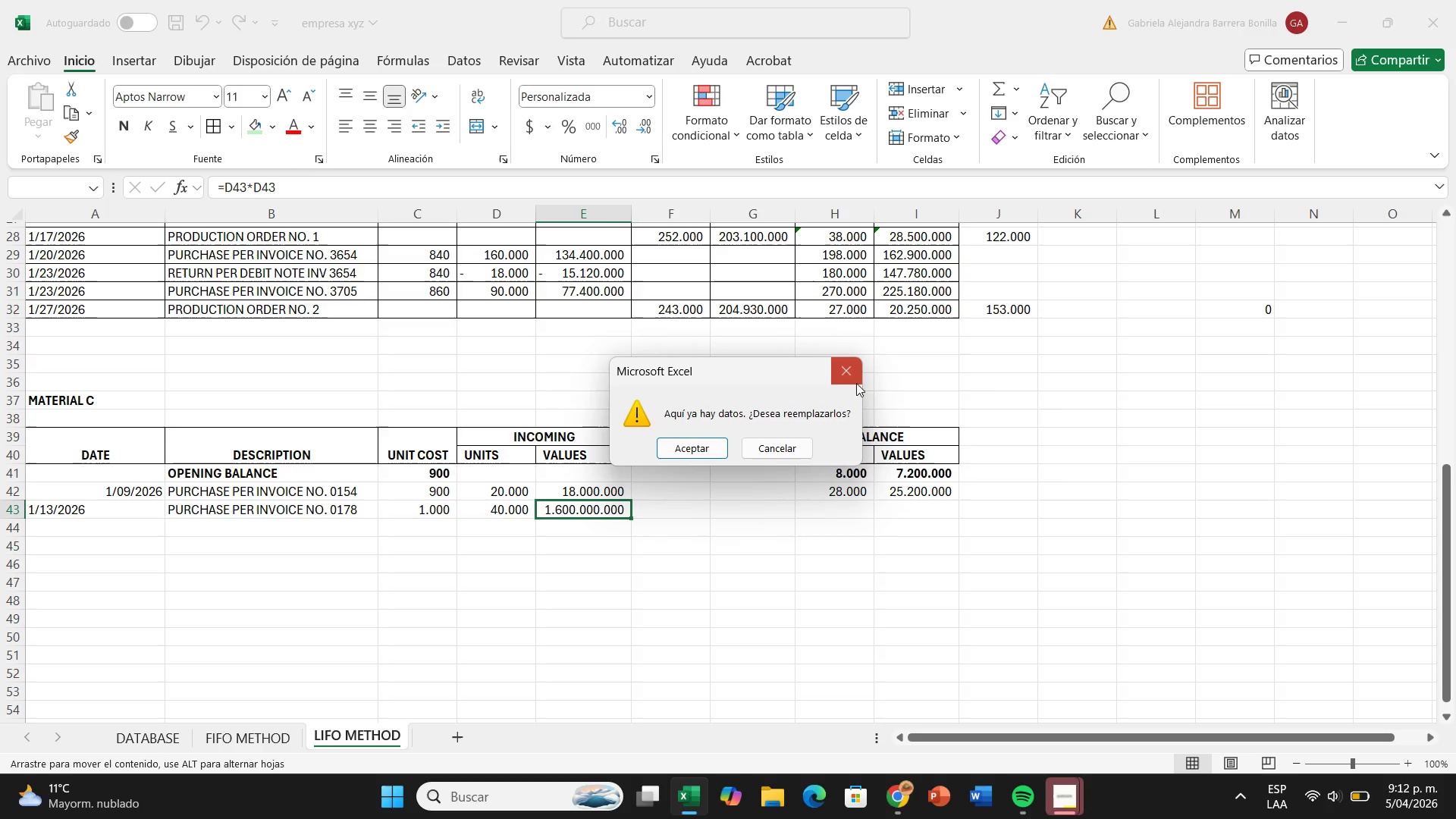 
left_click([844, 382])
 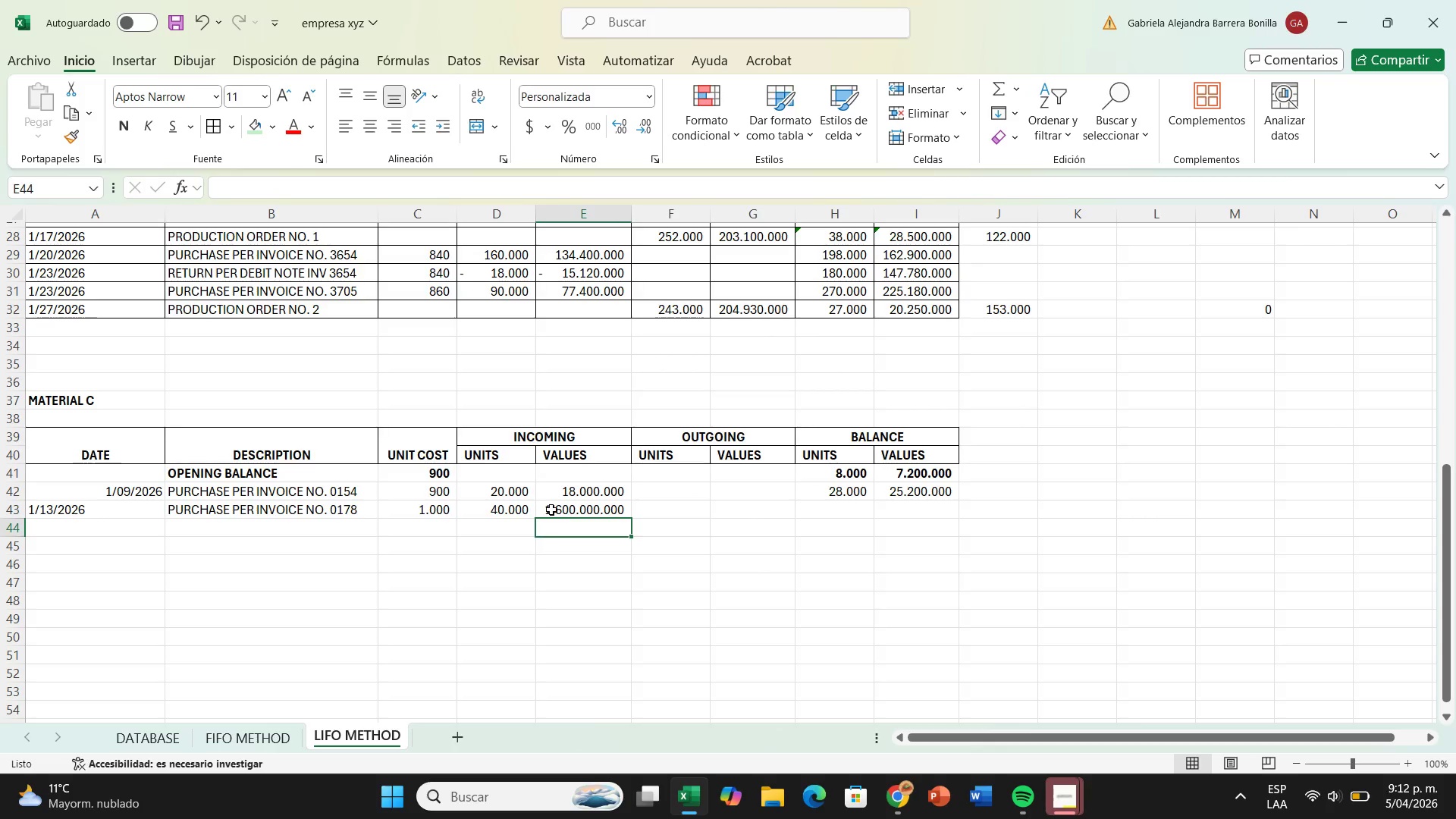 
double_click([552, 510])
 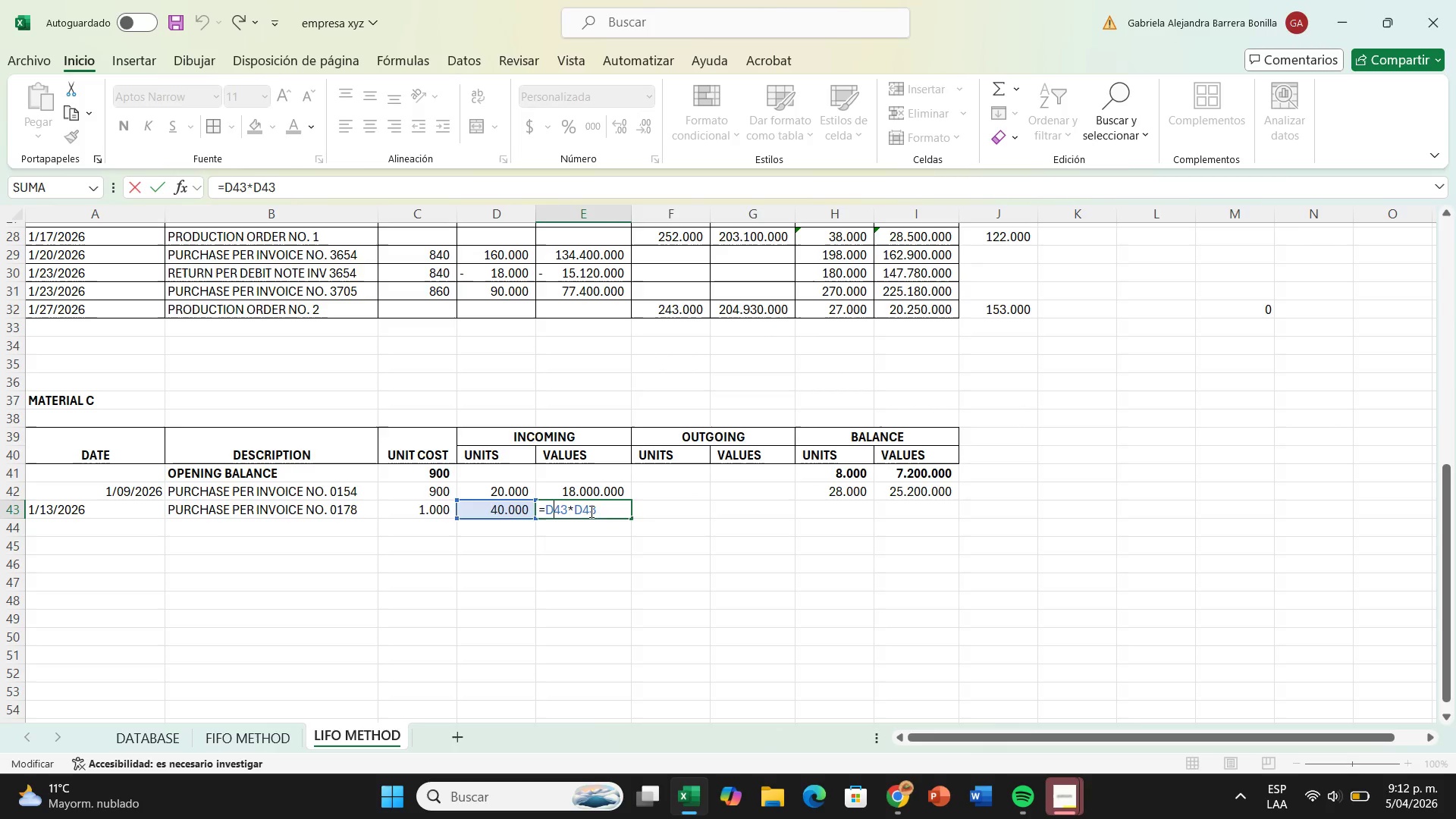 
left_click([594, 513])
 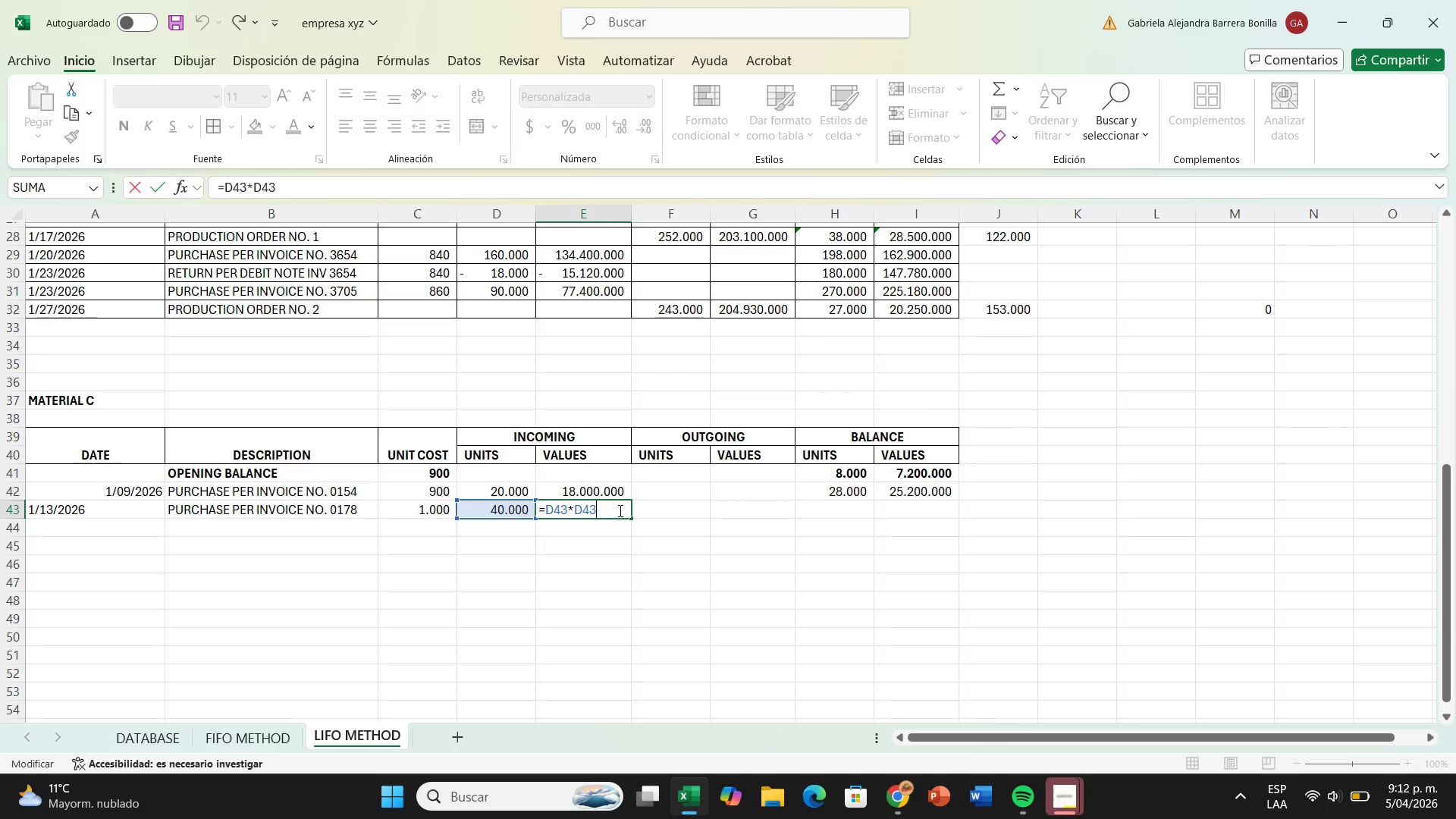 
key(Backspace)
 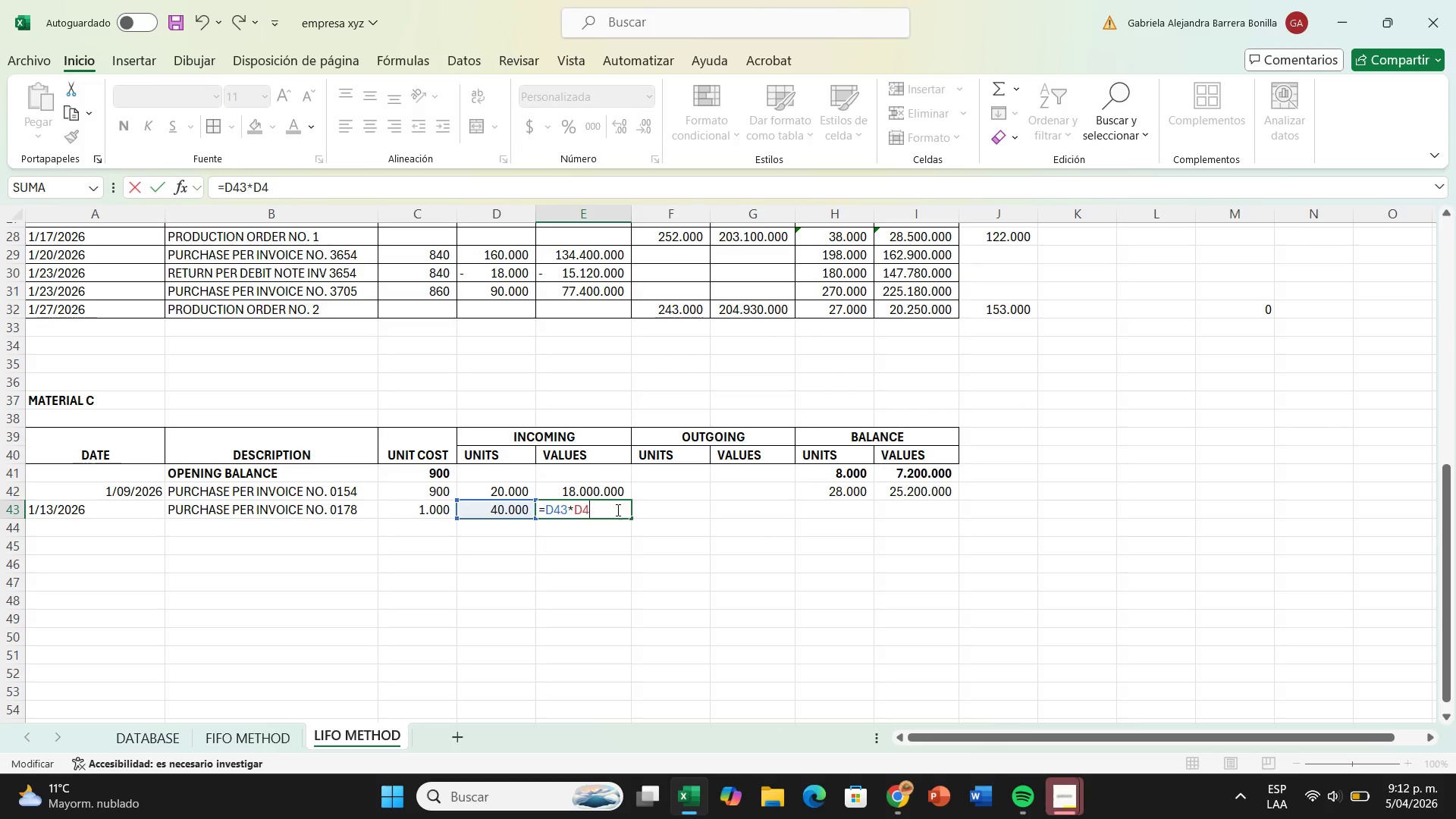 
key(Backspace)
 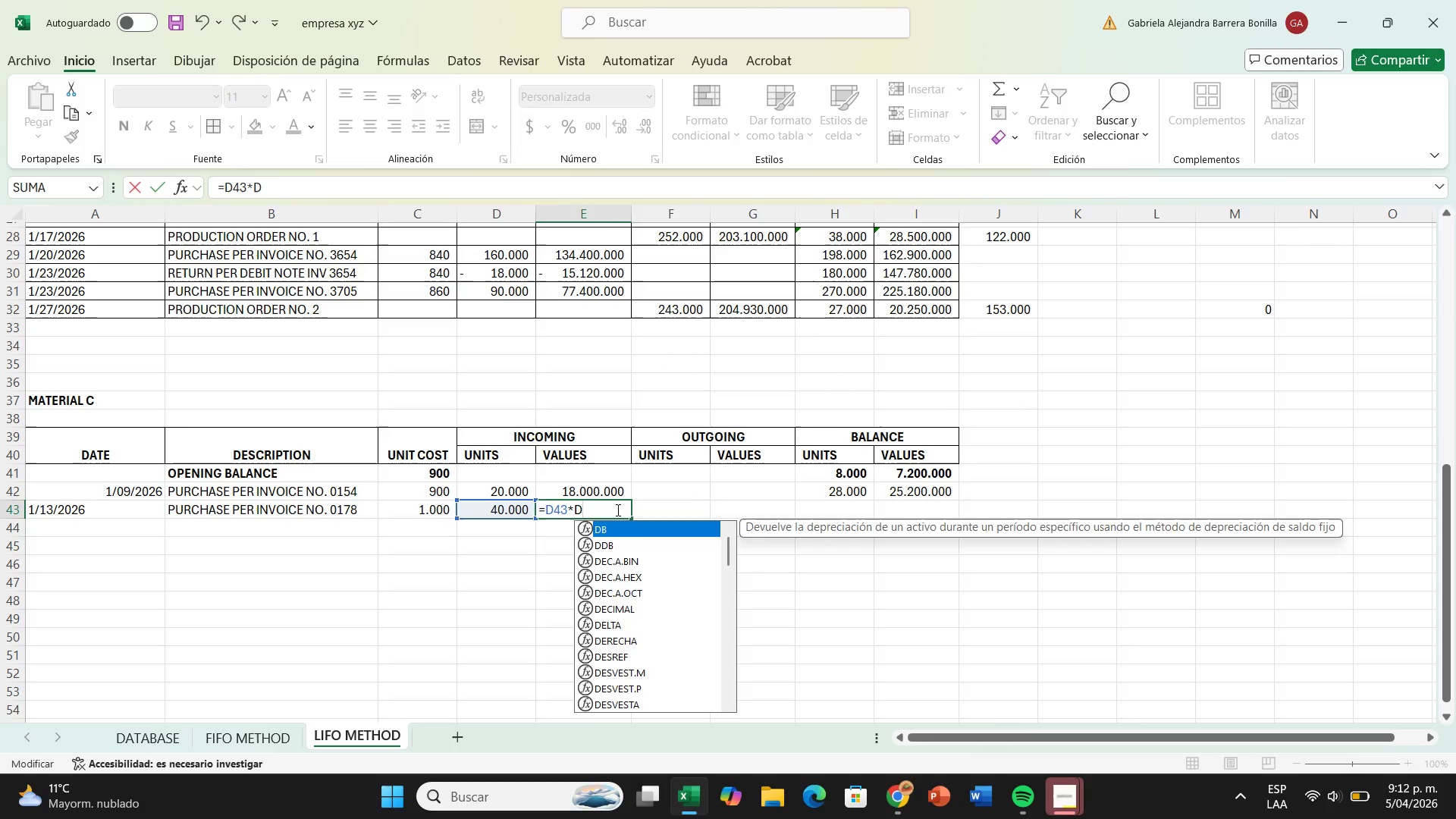 
key(Backspace)
 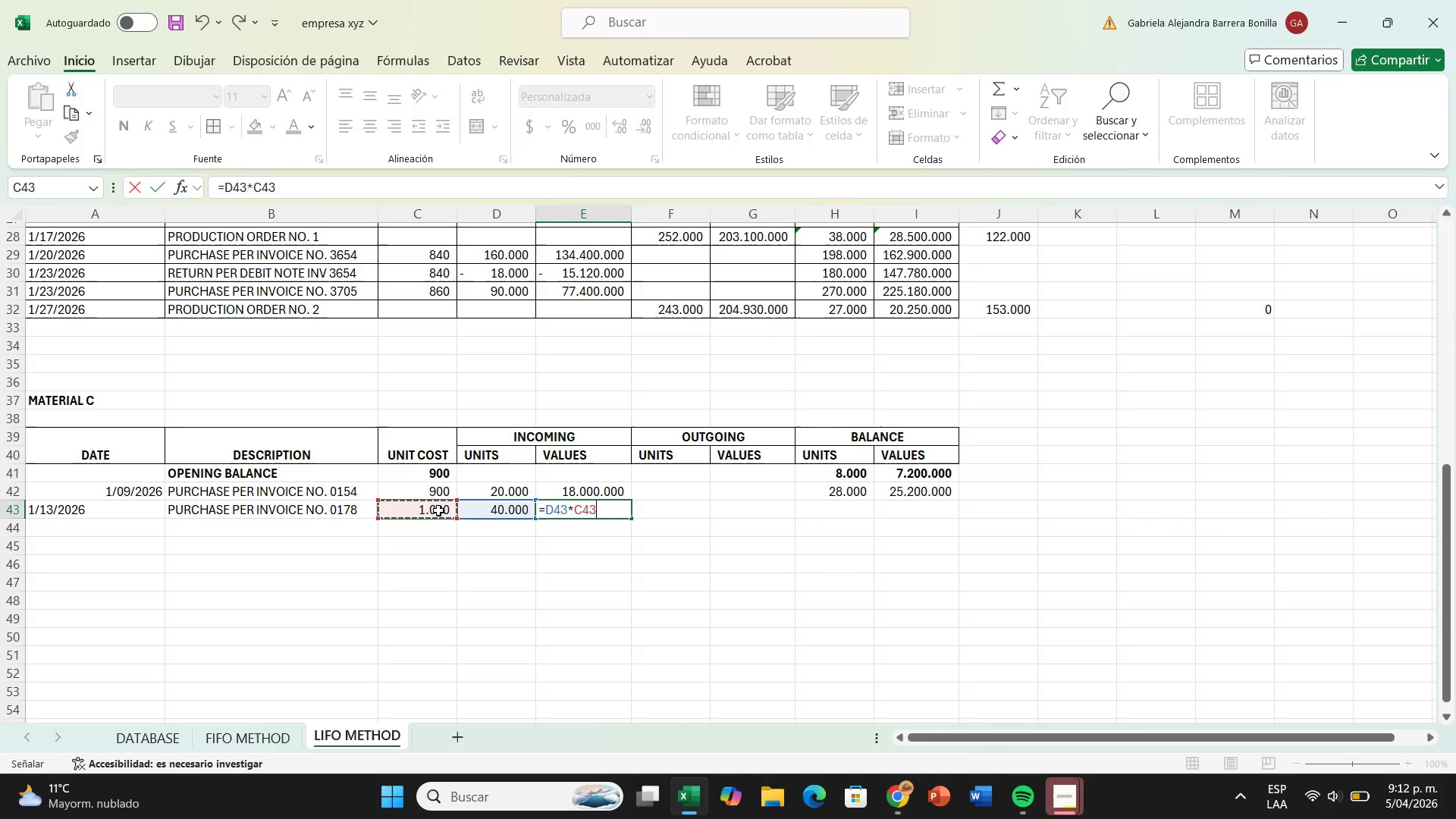 
key(Enter)
 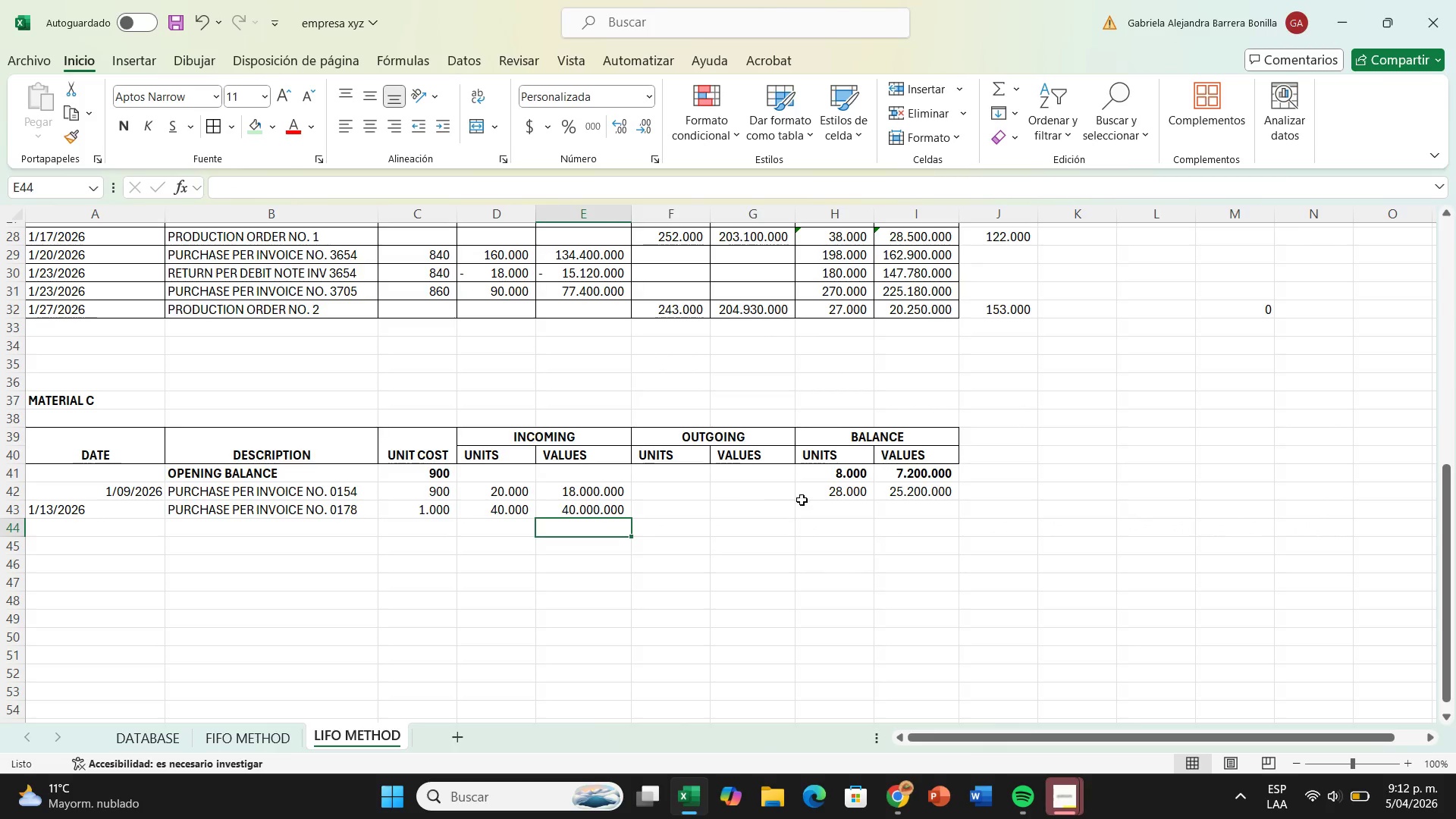 
left_click([823, 503])
 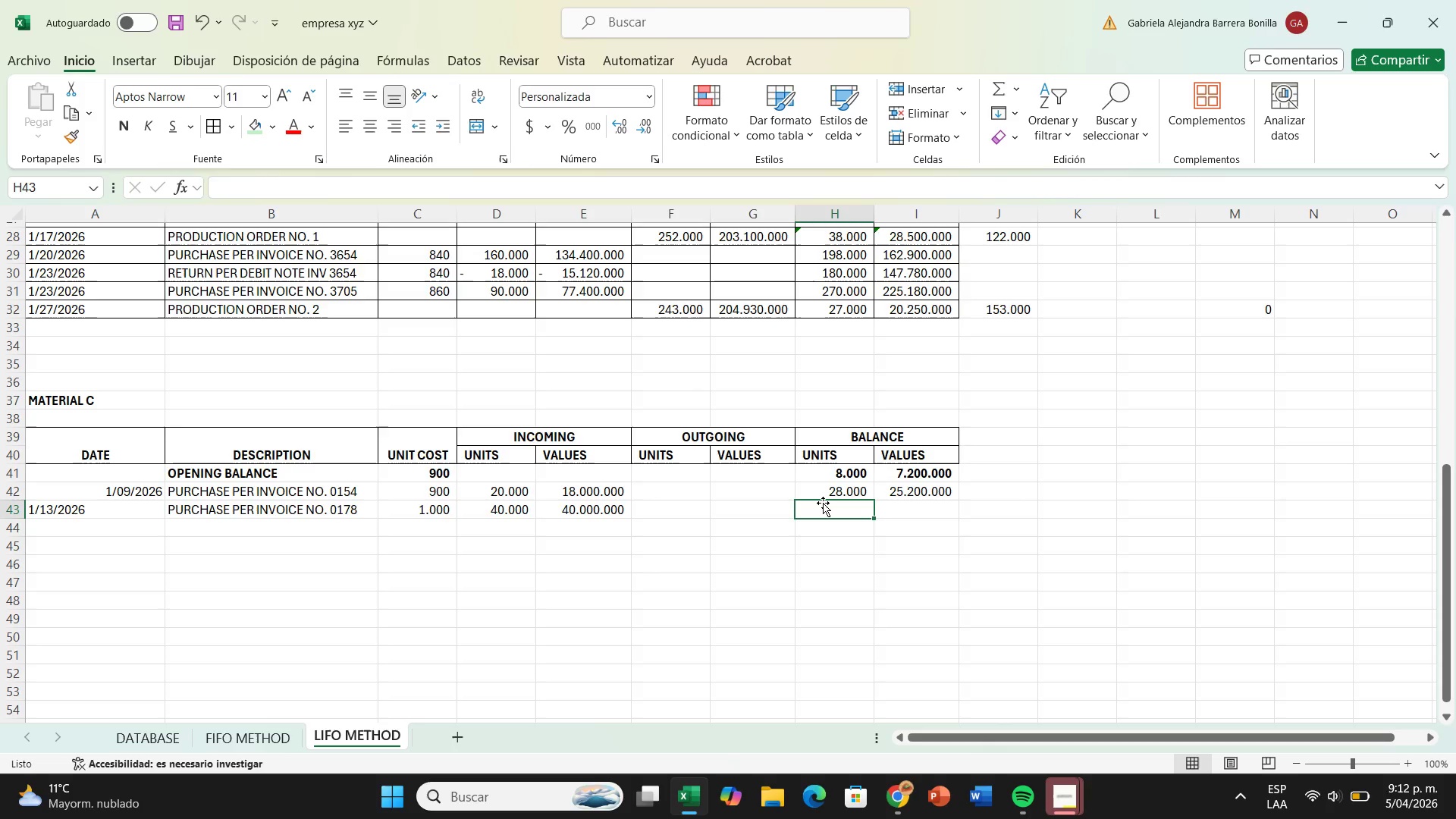 
key(Shift+ShiftRight)
 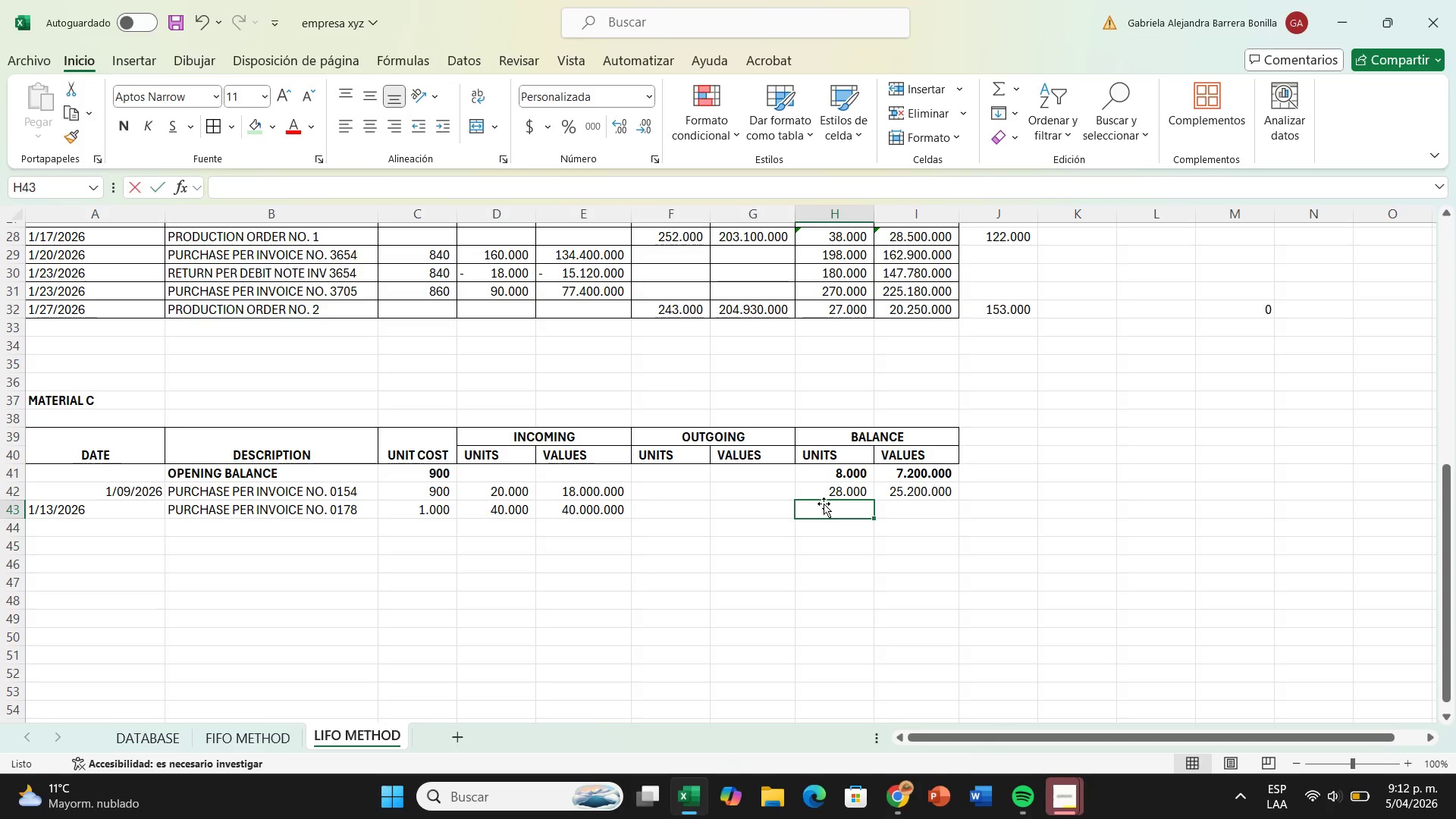 
key(Shift+0)
 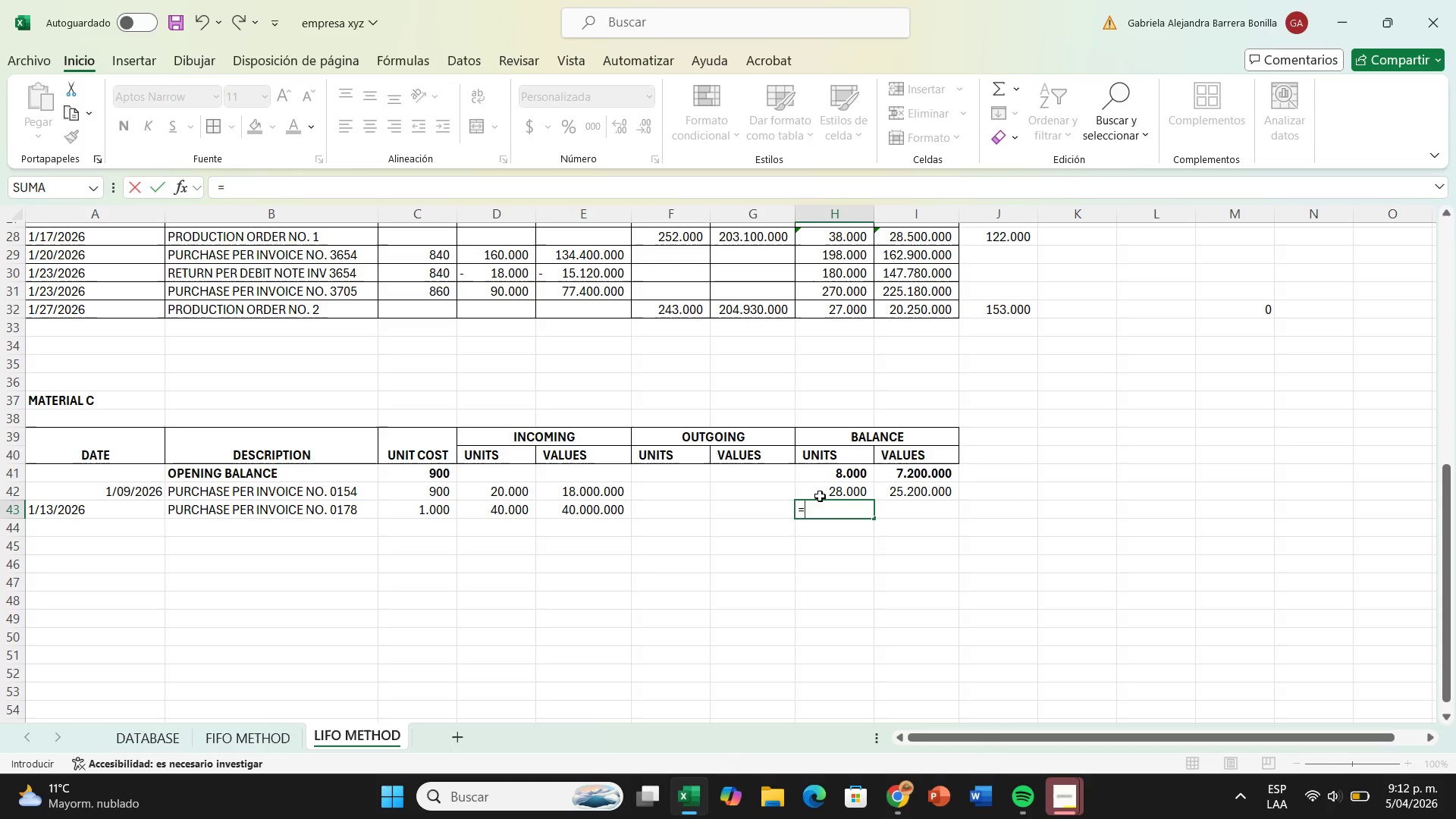 
left_click([820, 496])
 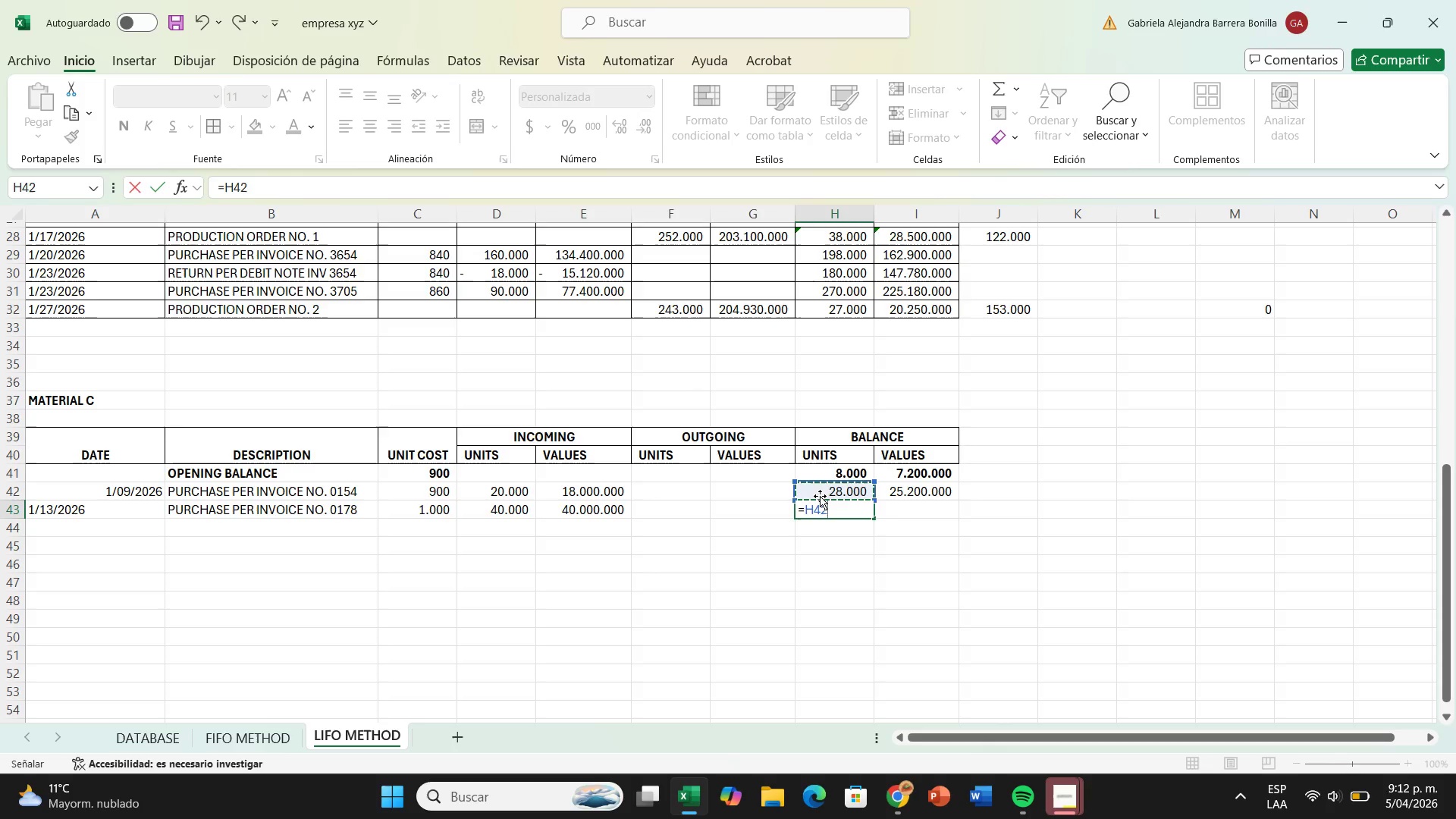 
key(Equal)
 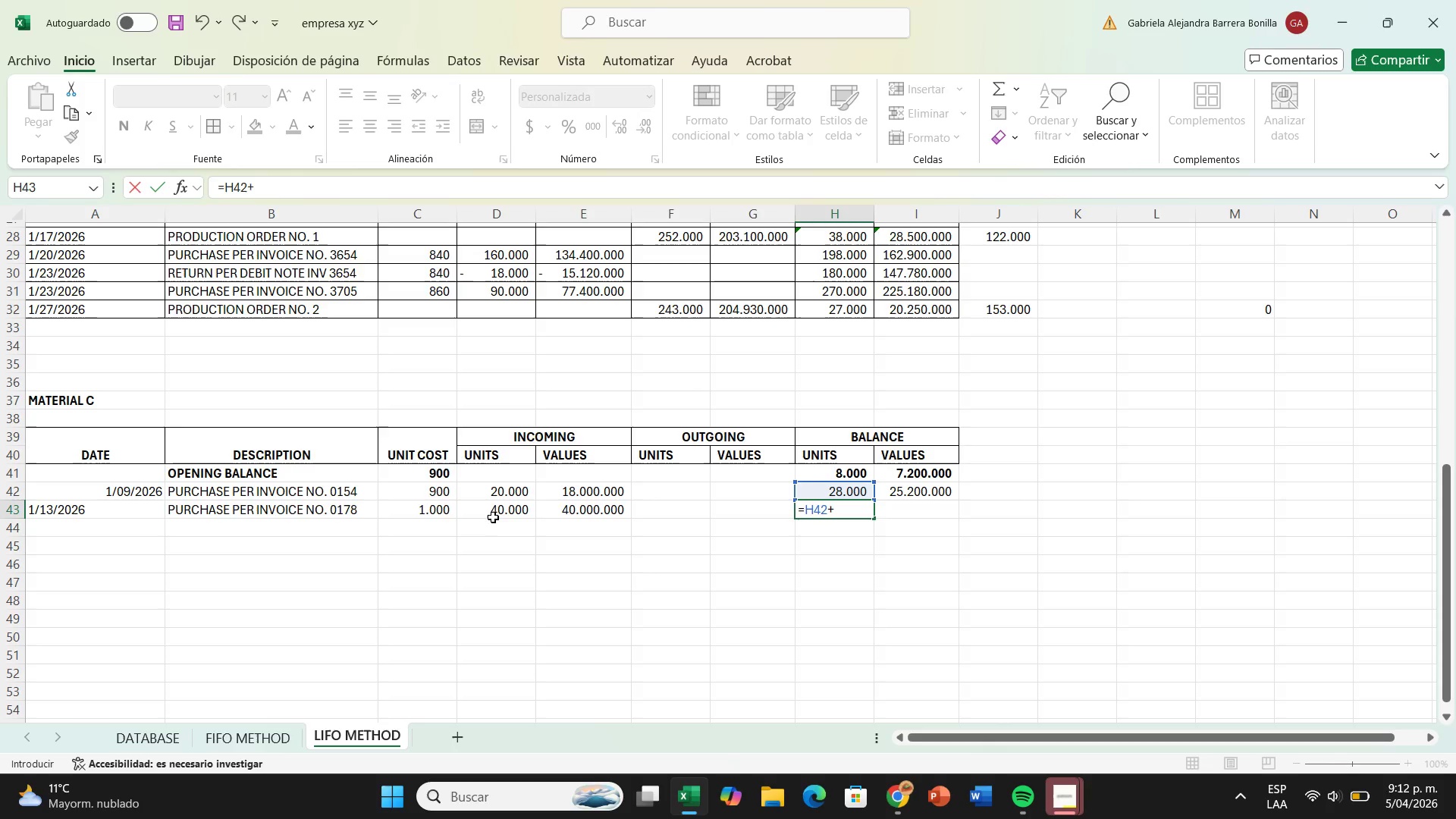 
left_click([493, 516])
 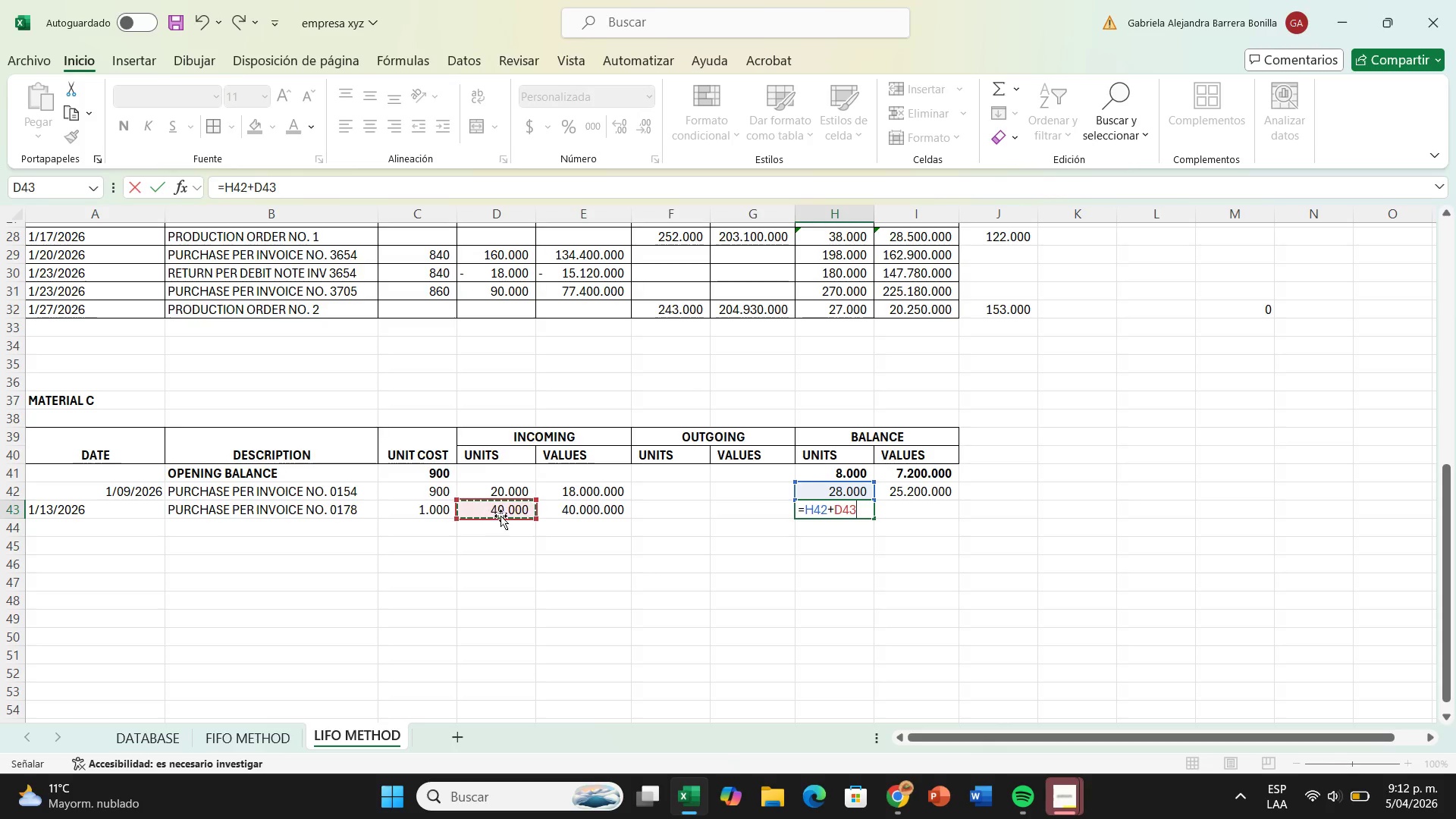 
key(Enter)
 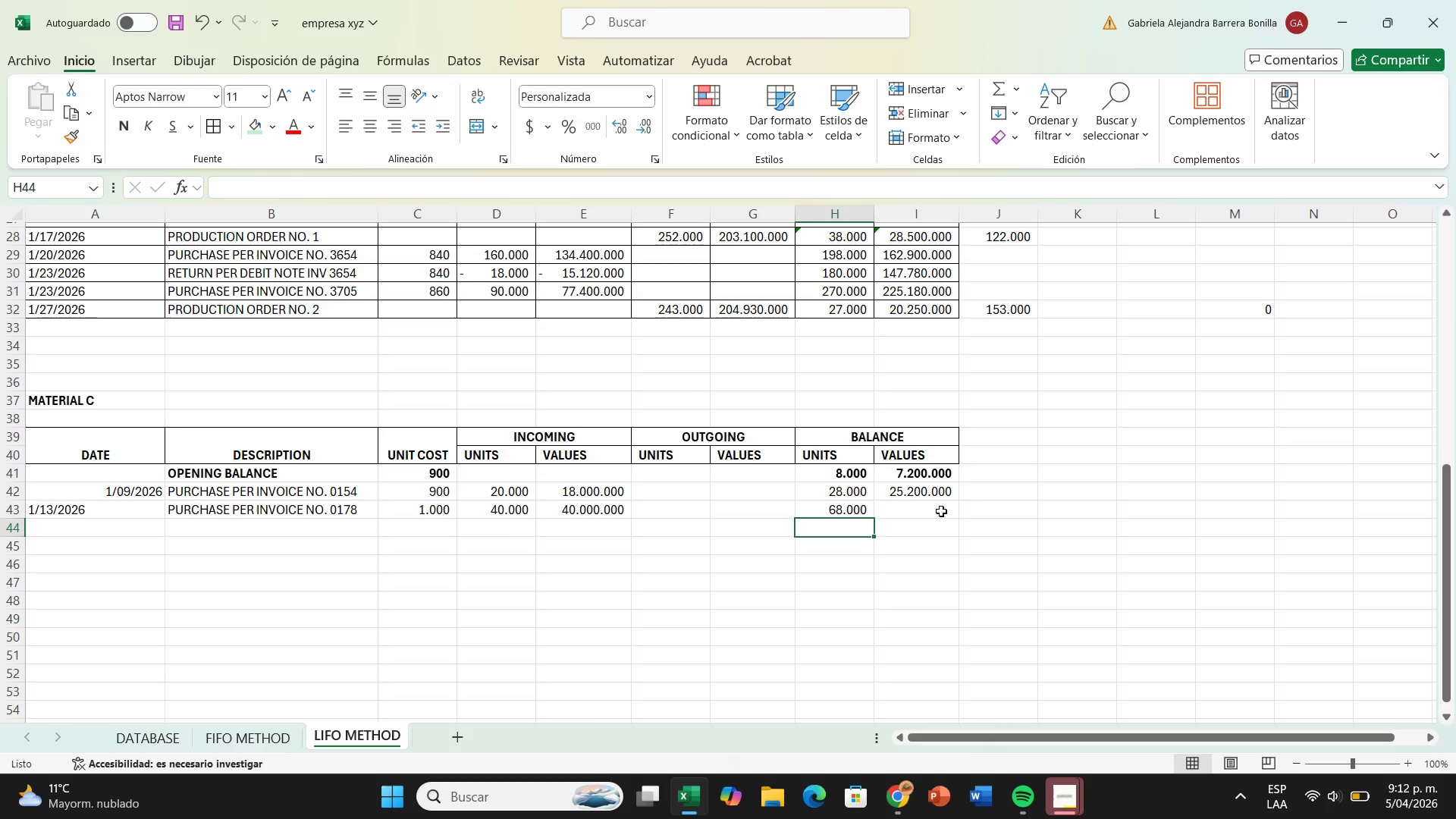 
left_click([942, 509])
 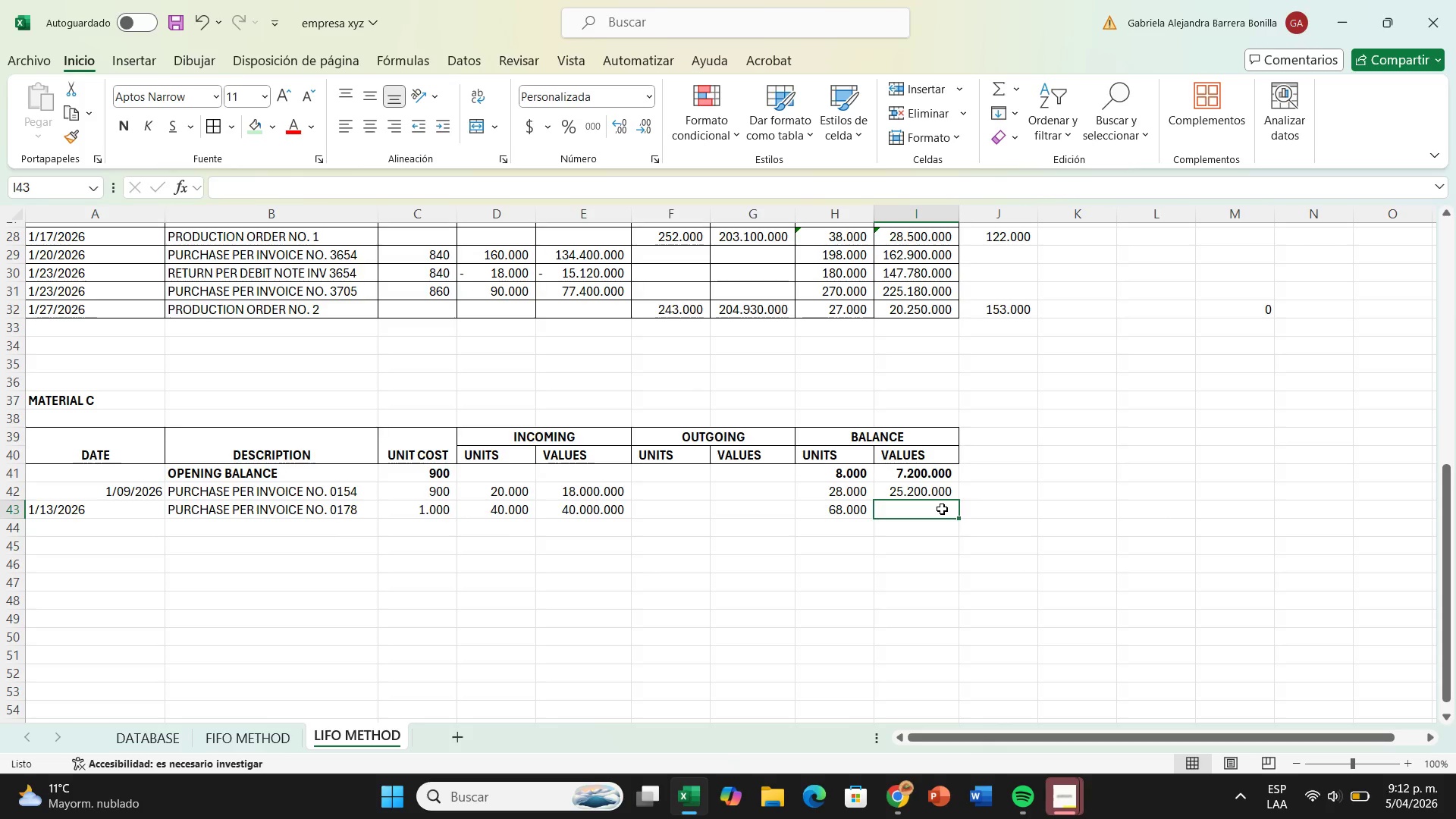 
key(Shift+0)
 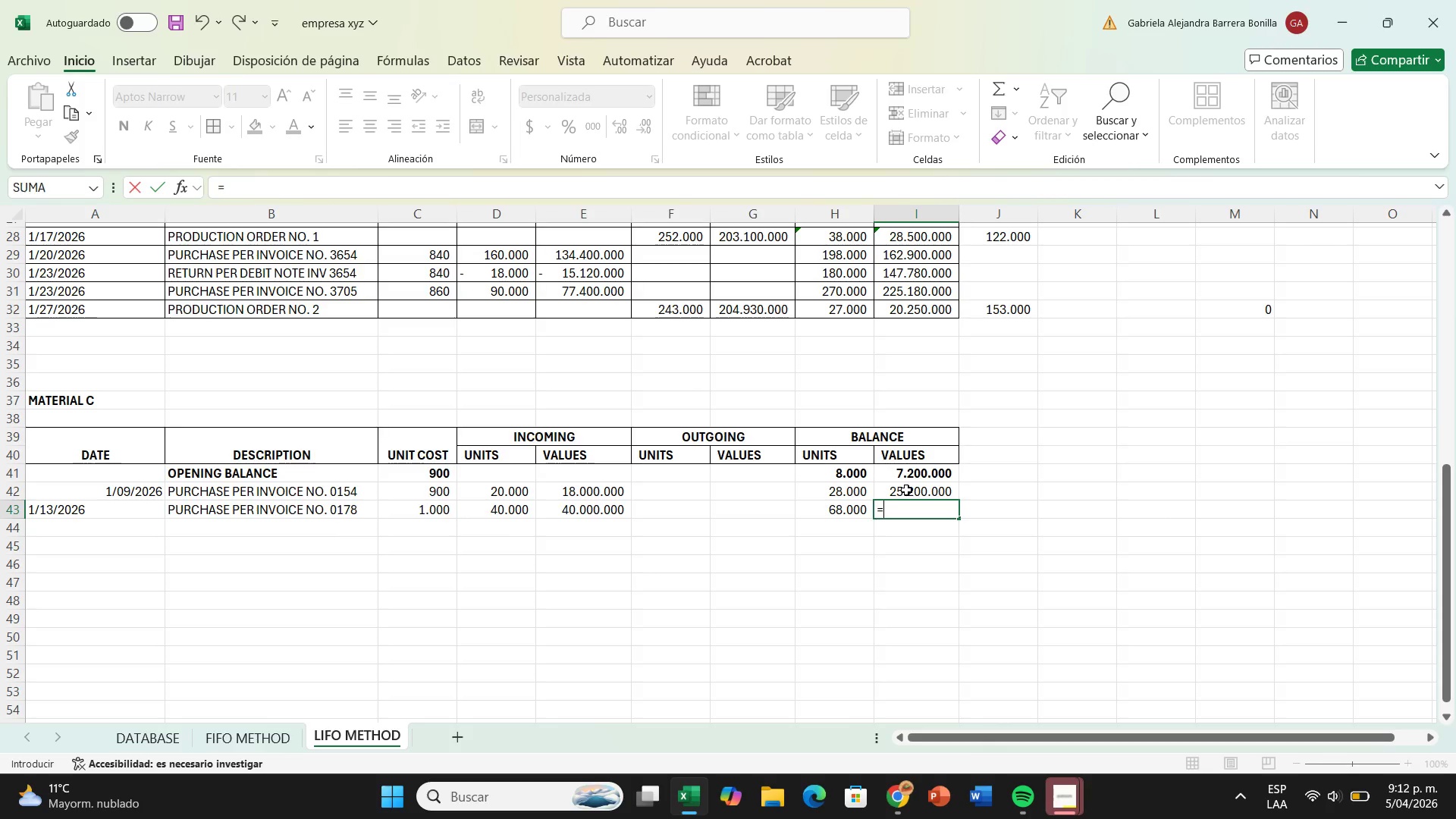 
left_click([906, 488])
 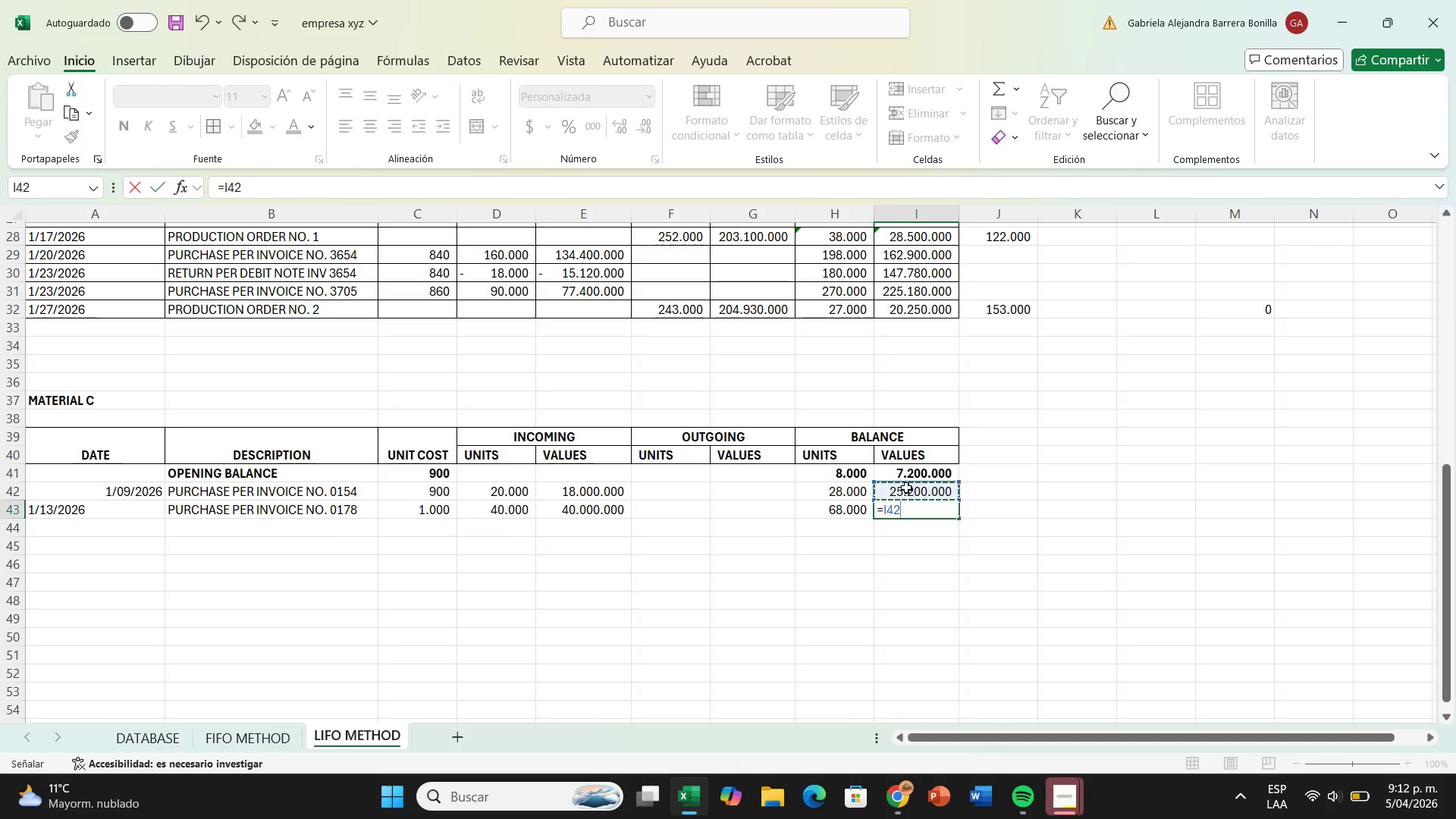 
hold_key(key=ShiftRight, duration=0.31)
 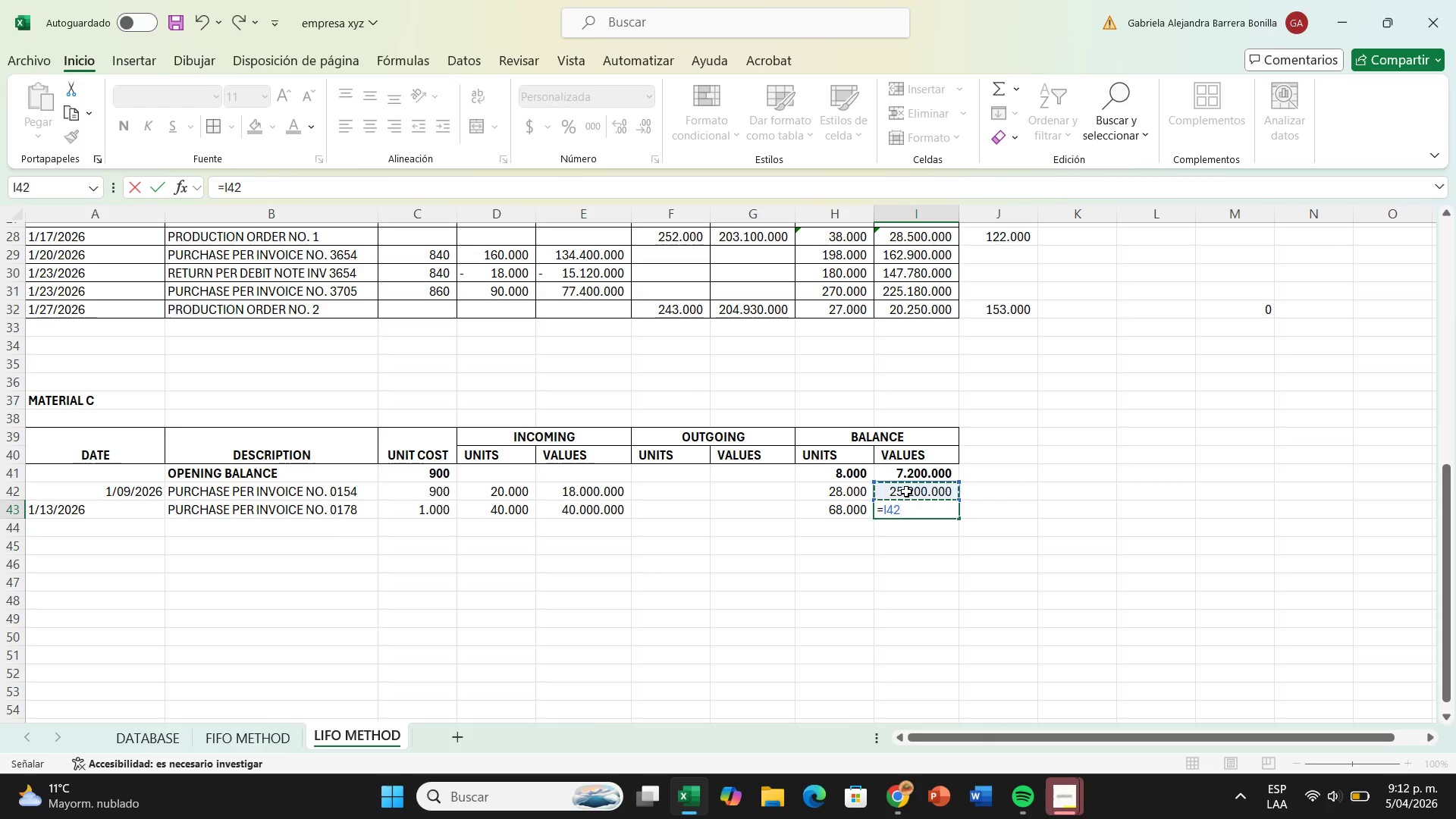 
key(Equal)
 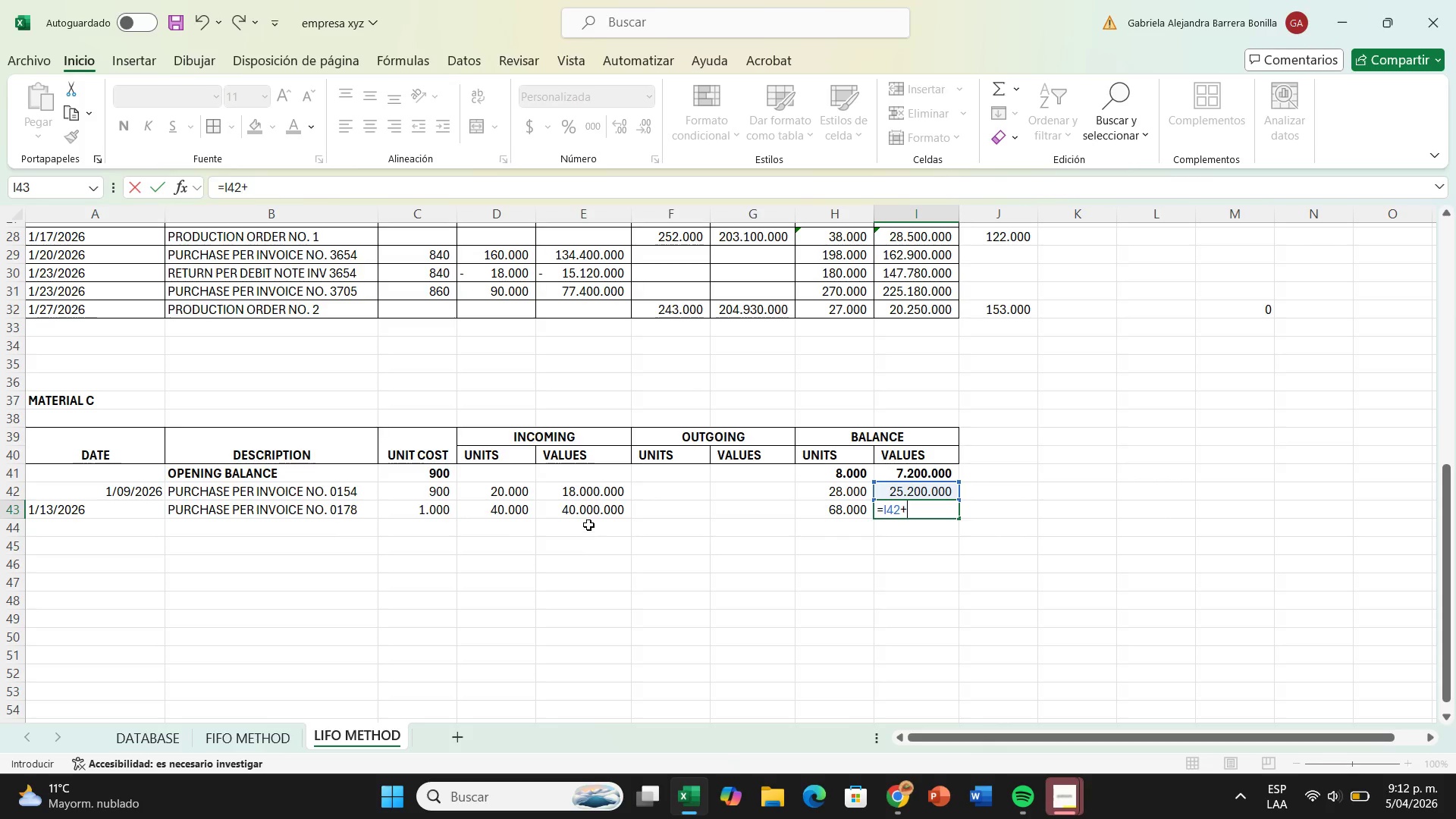 
left_click([586, 516])
 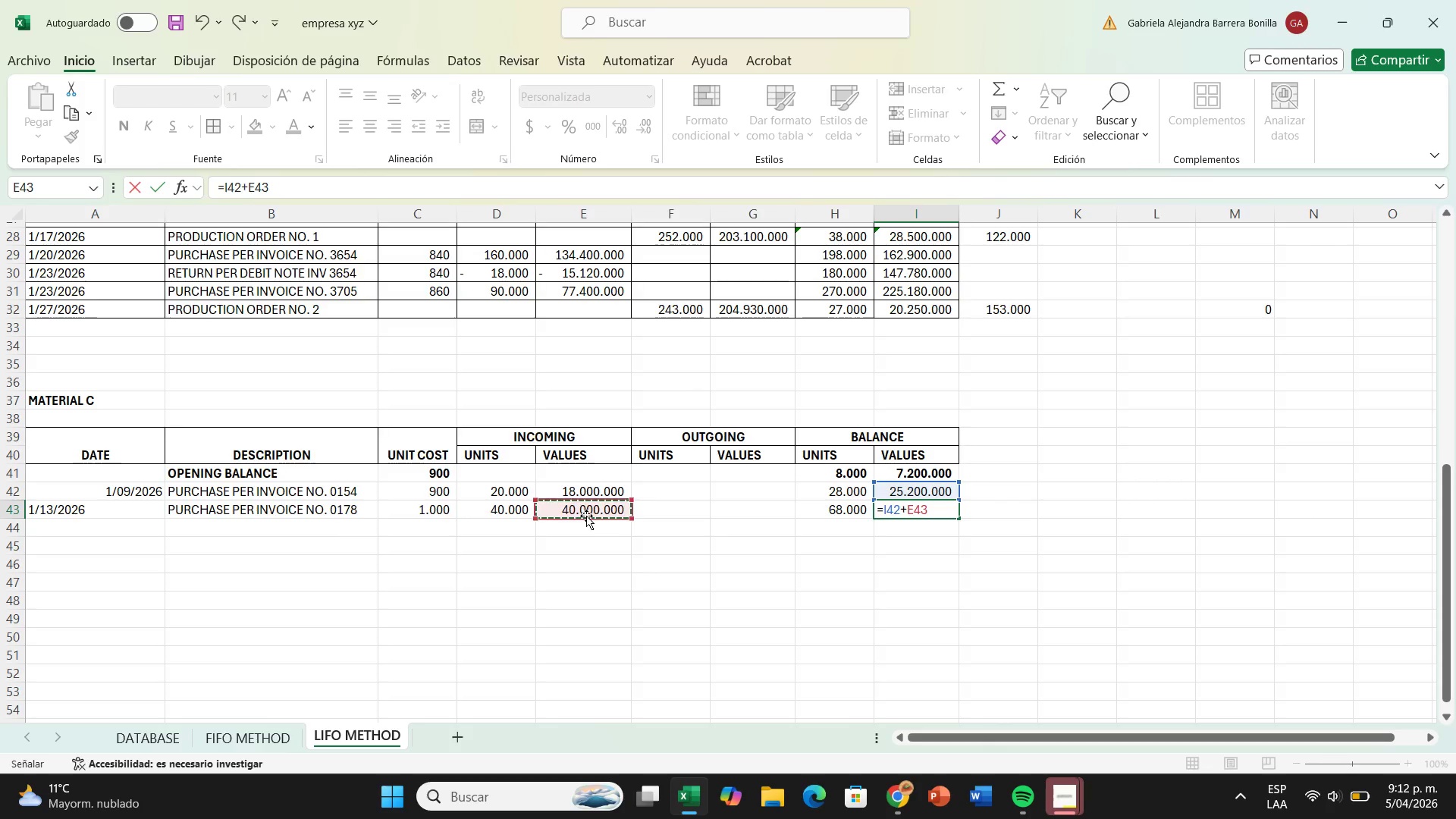 
key(Enter)
 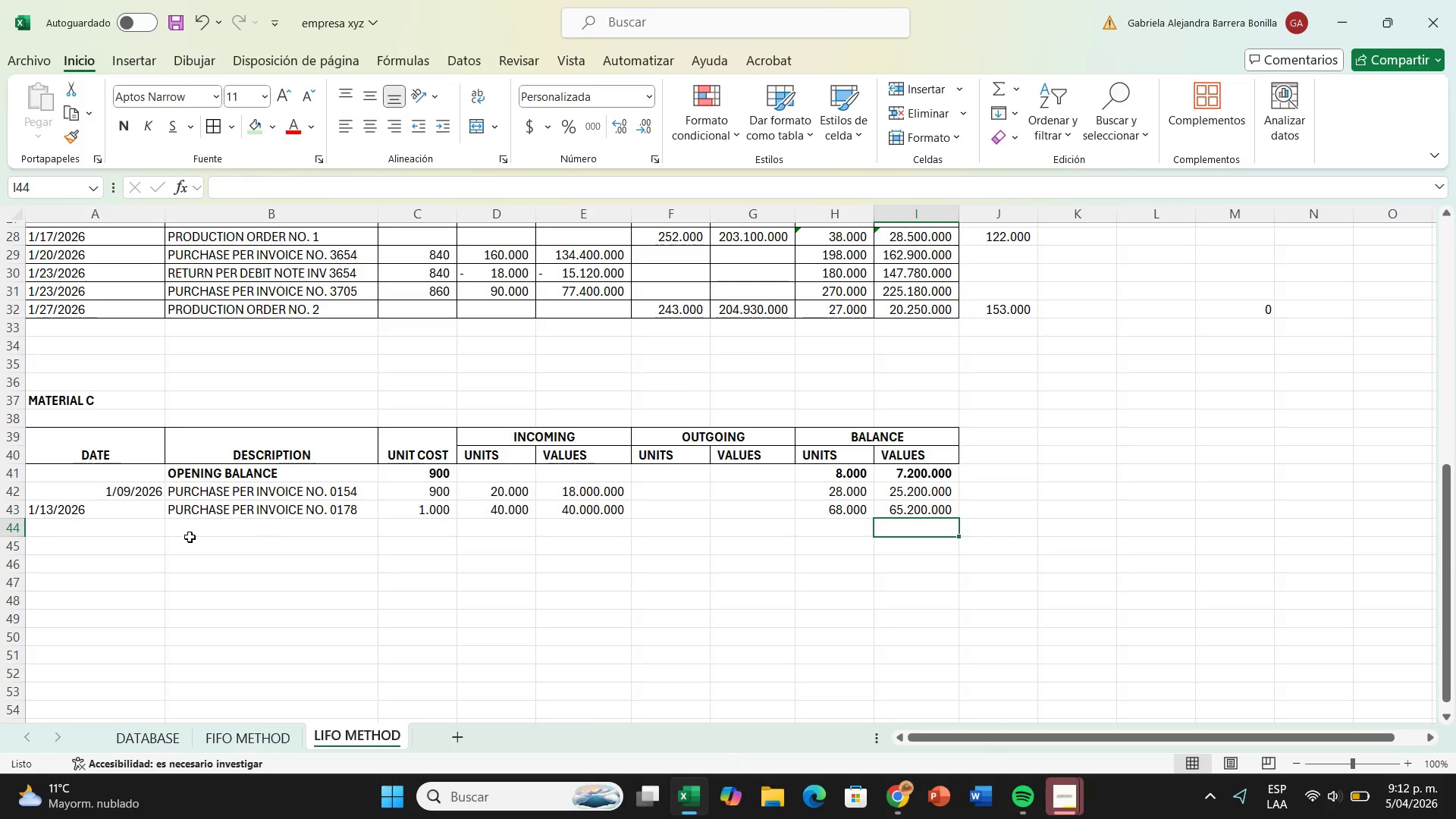 
left_click([79, 532])
 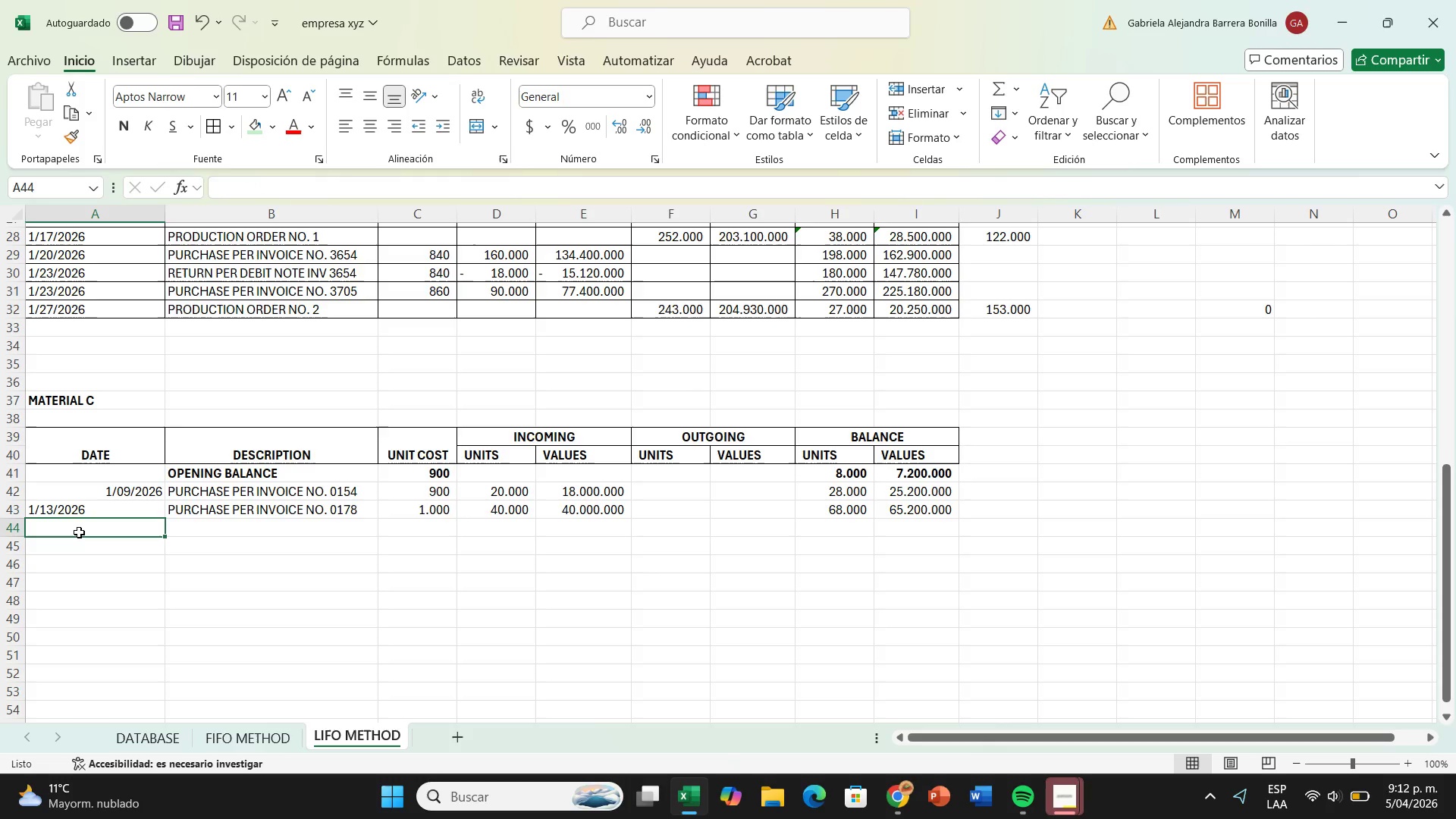 
type(1&17&2026)
 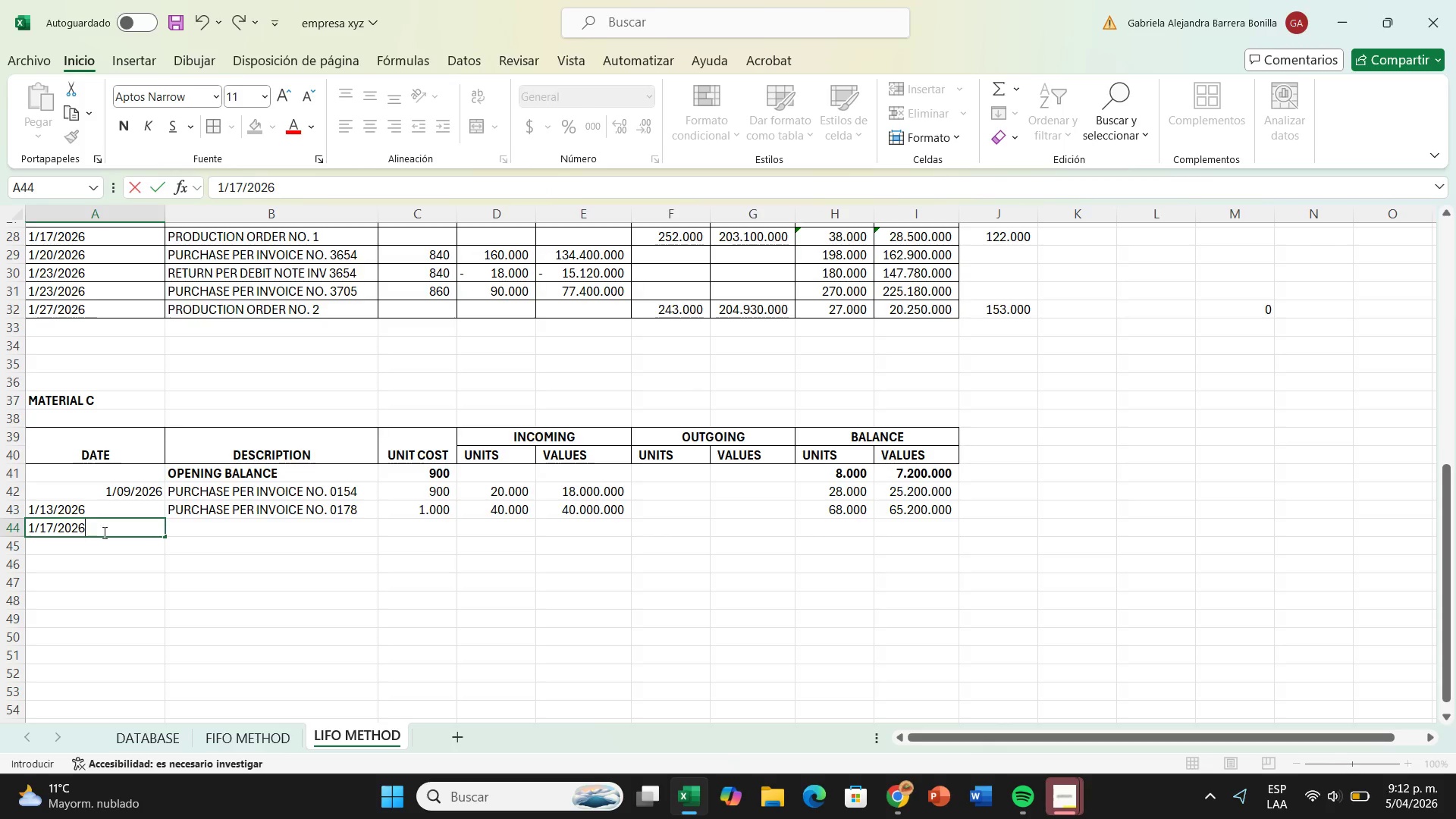 
left_click([234, 532])
 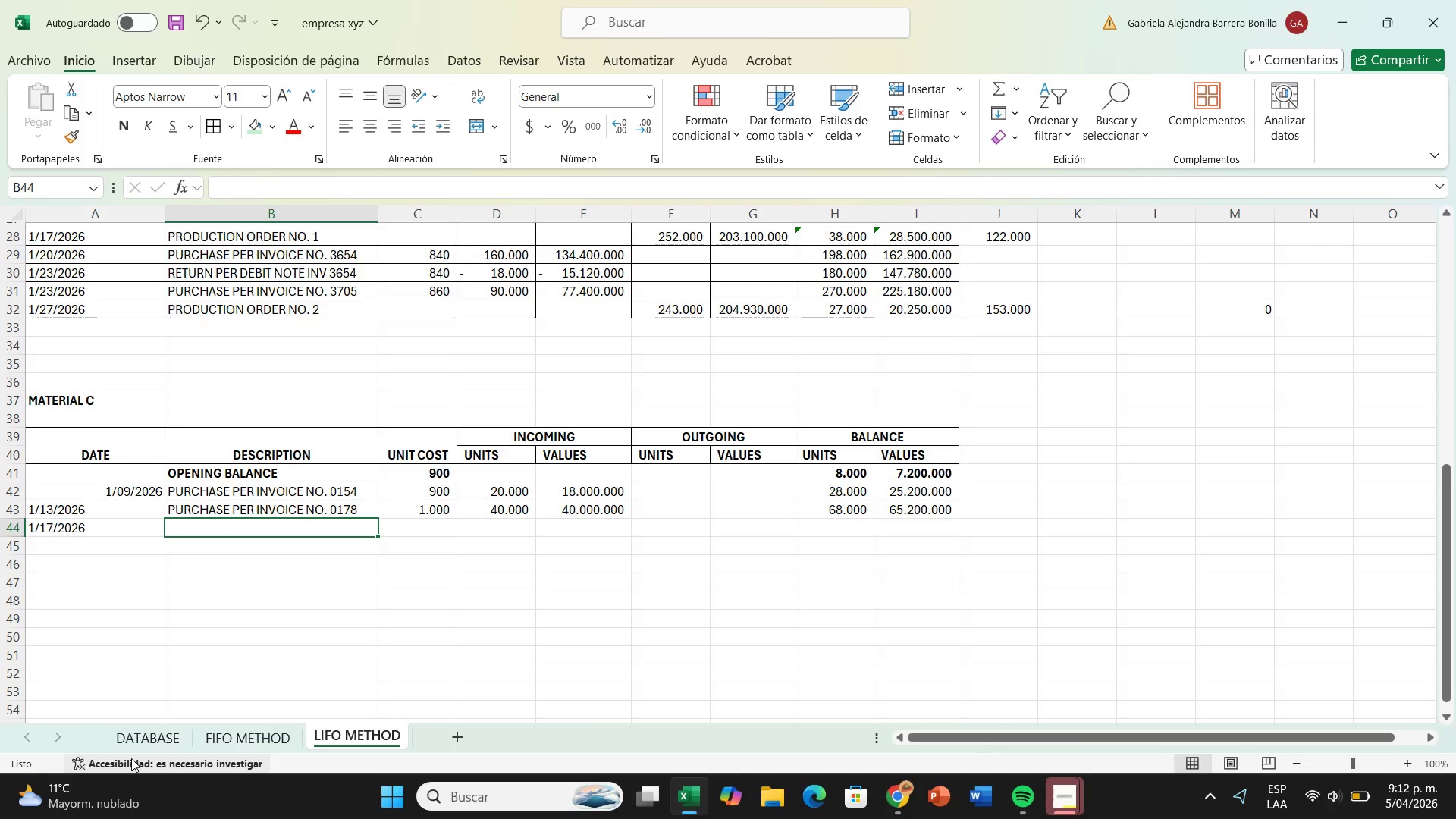 
left_click([127, 741])
 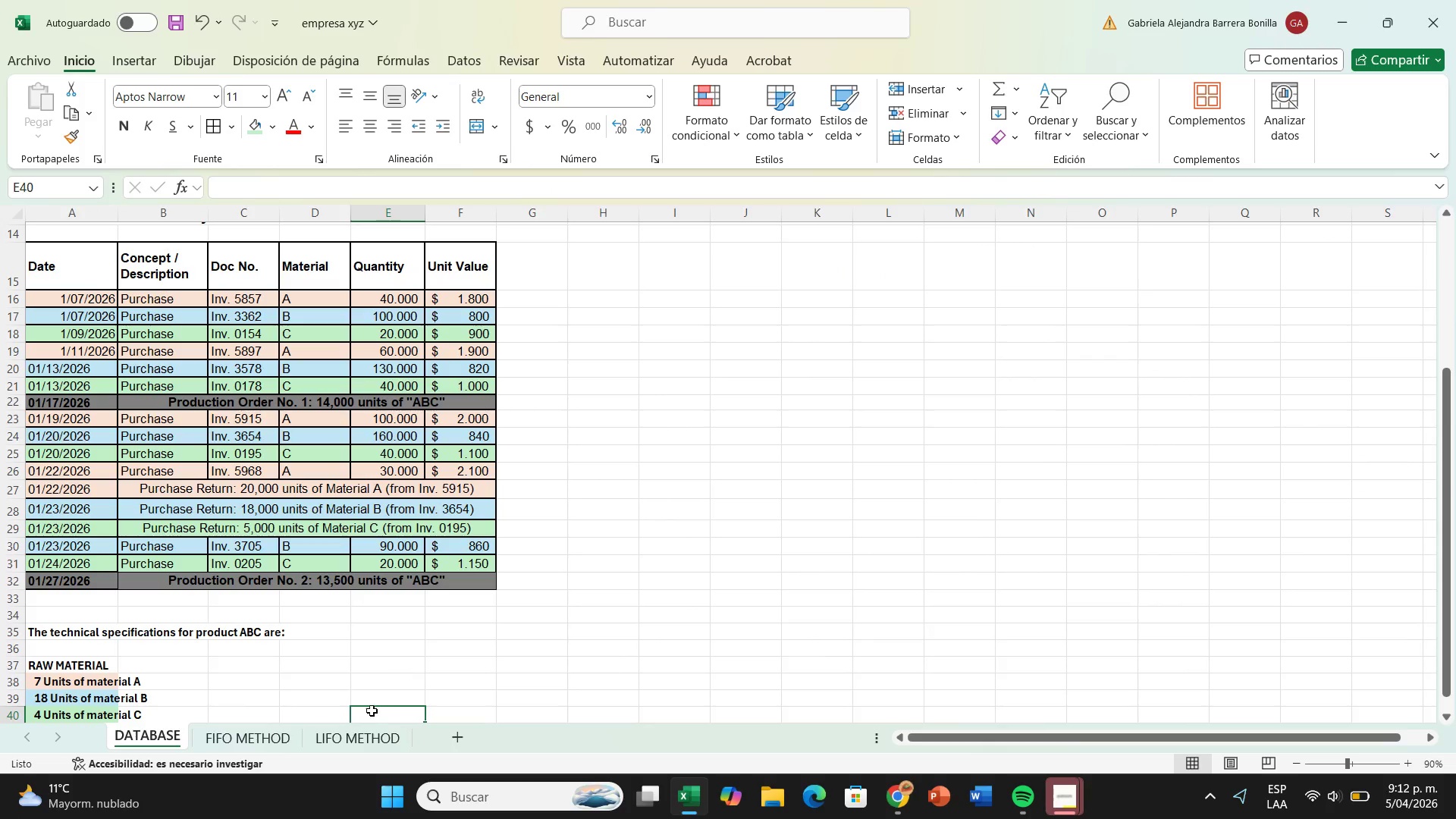 
left_click([371, 731])
 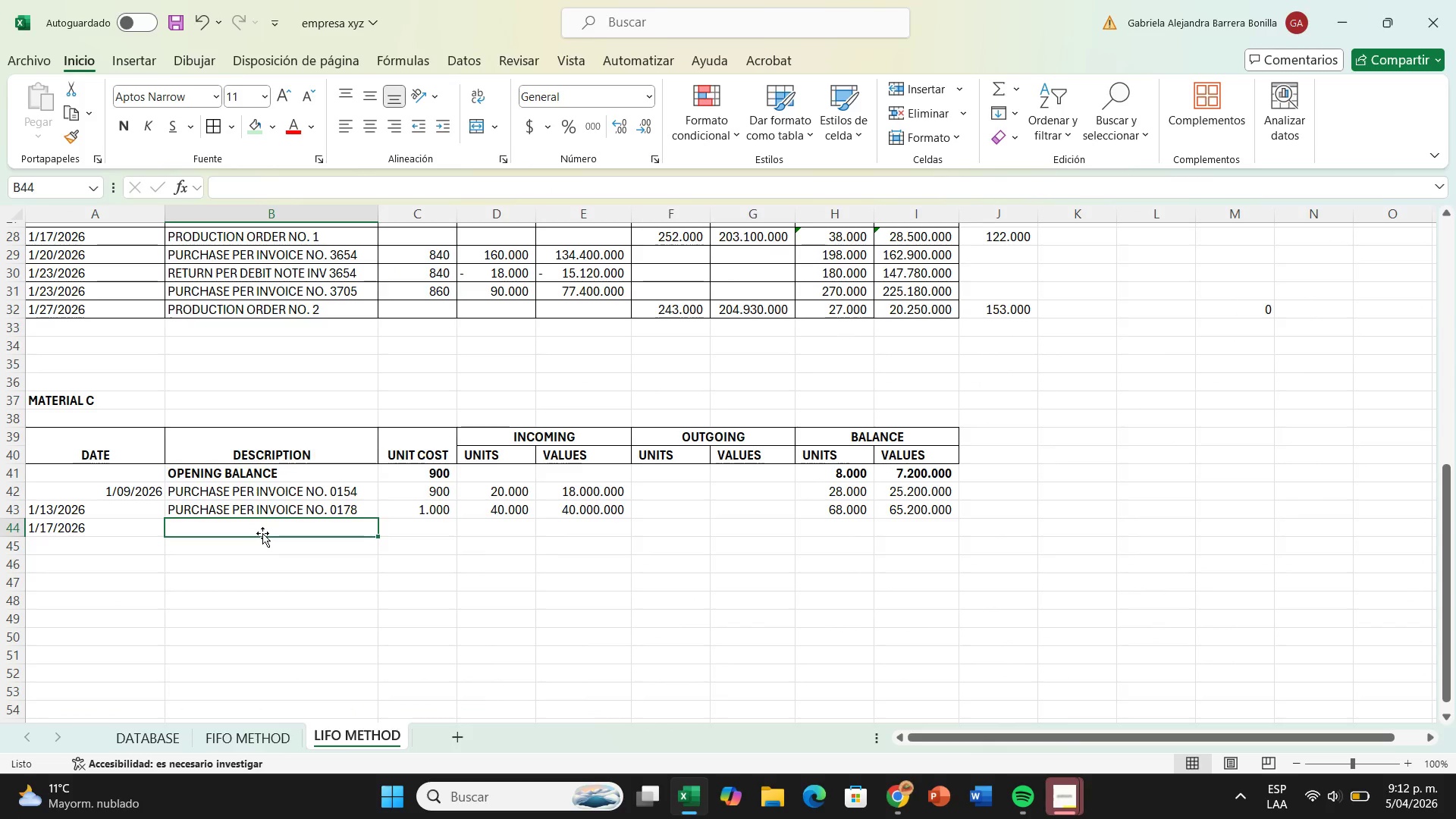 
type(production order no 1)
 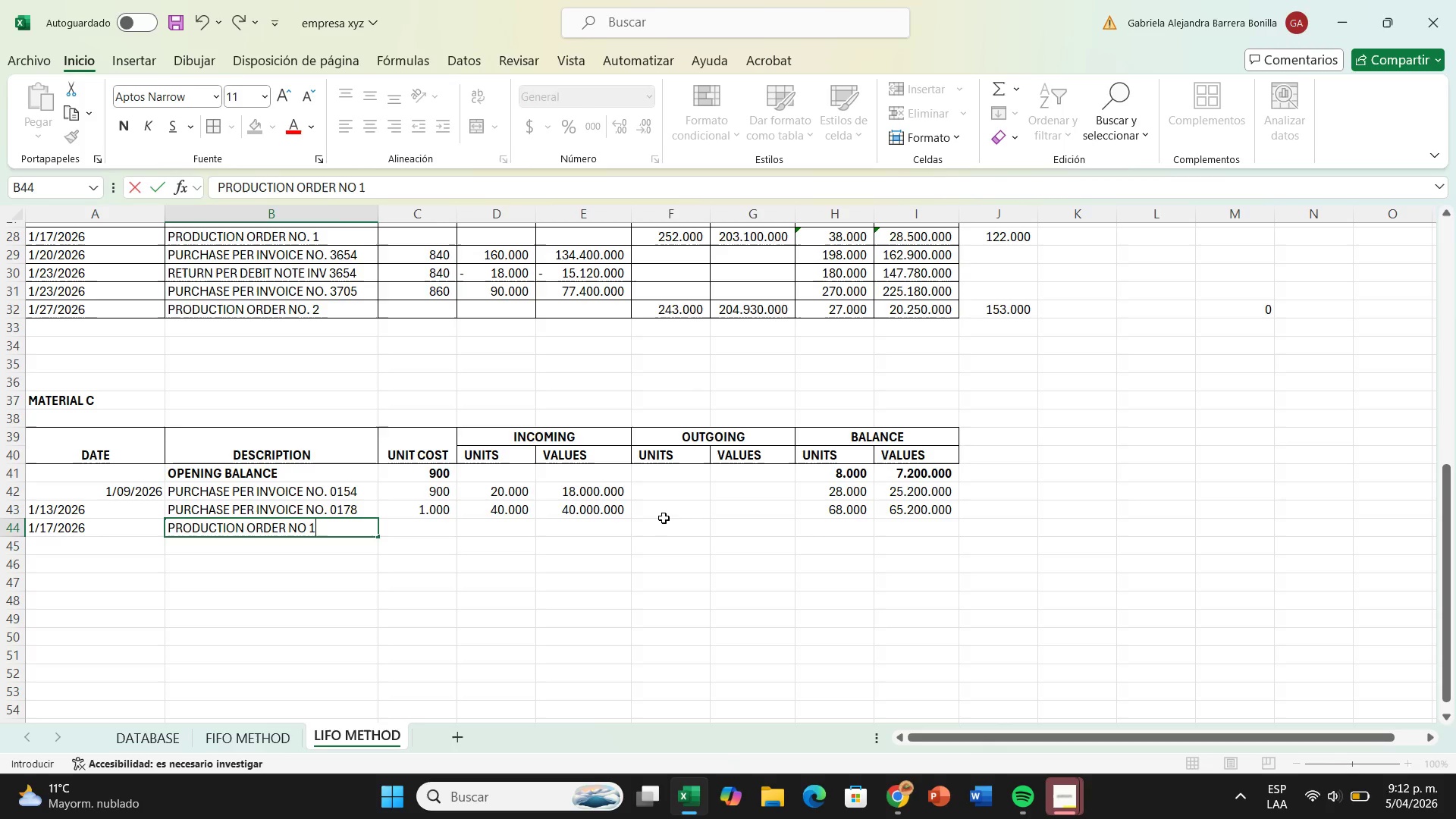 
left_click([689, 532])
 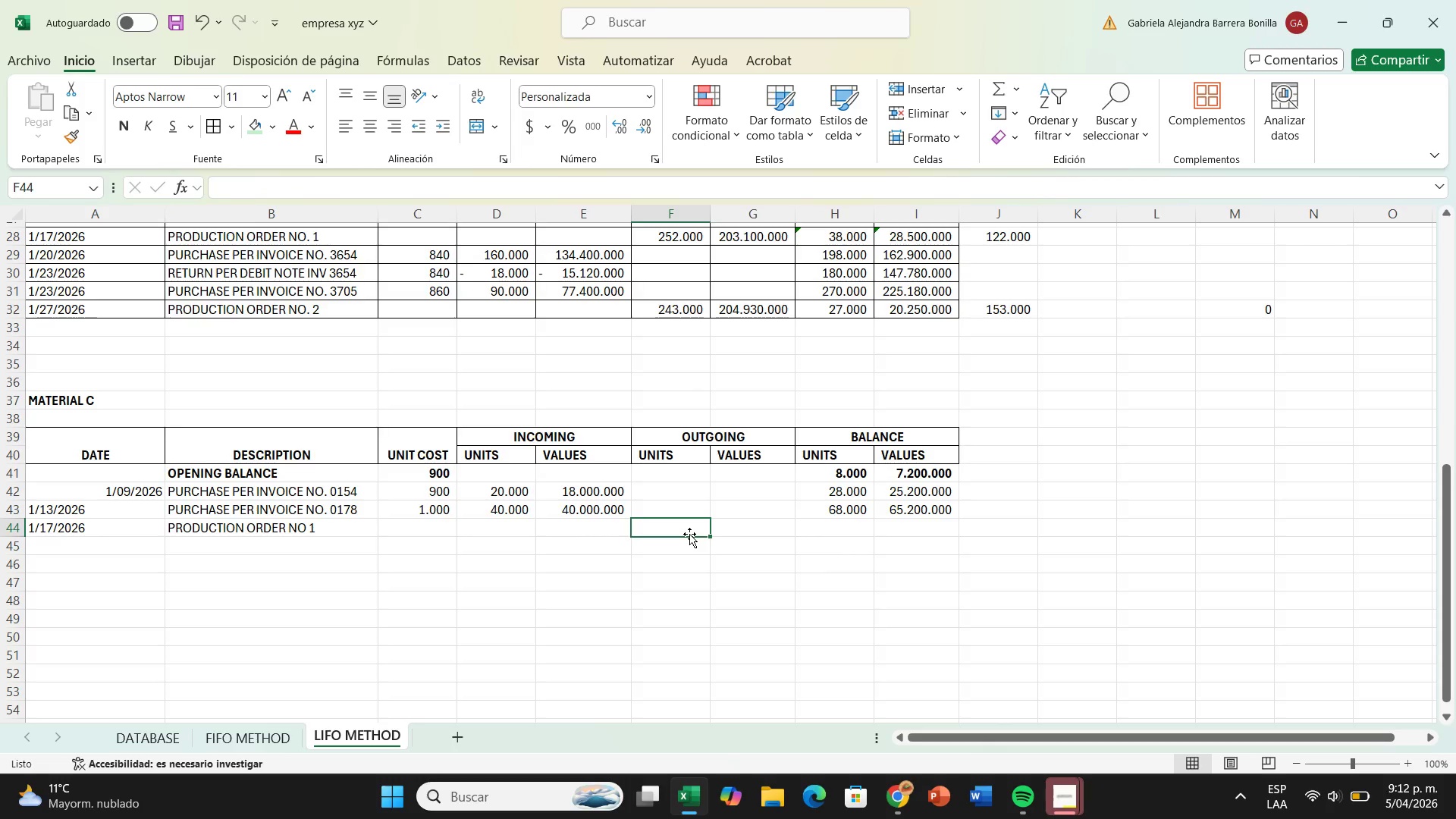 
key(Shift+ShiftRight)
 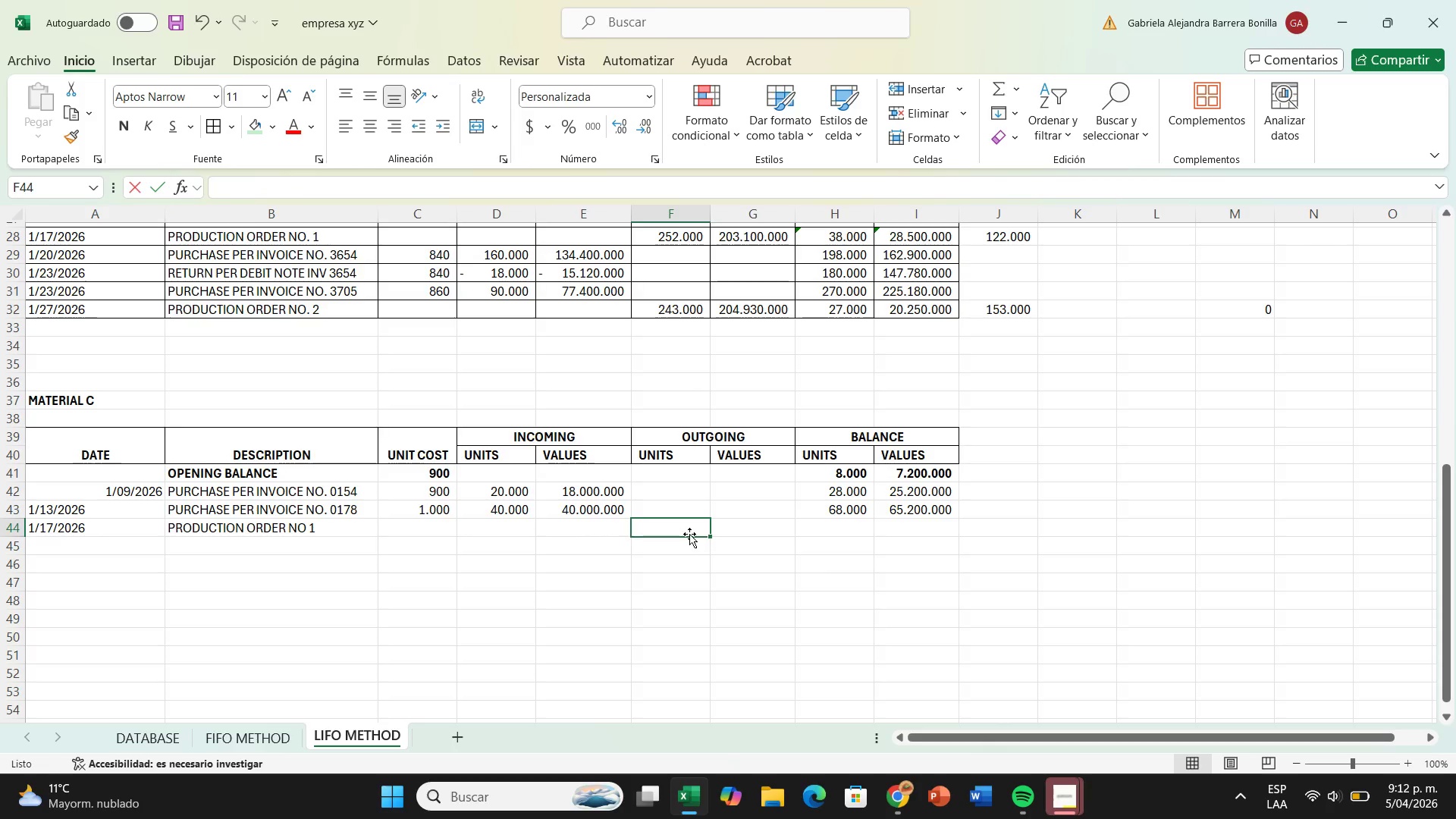 
key(Shift+0)
 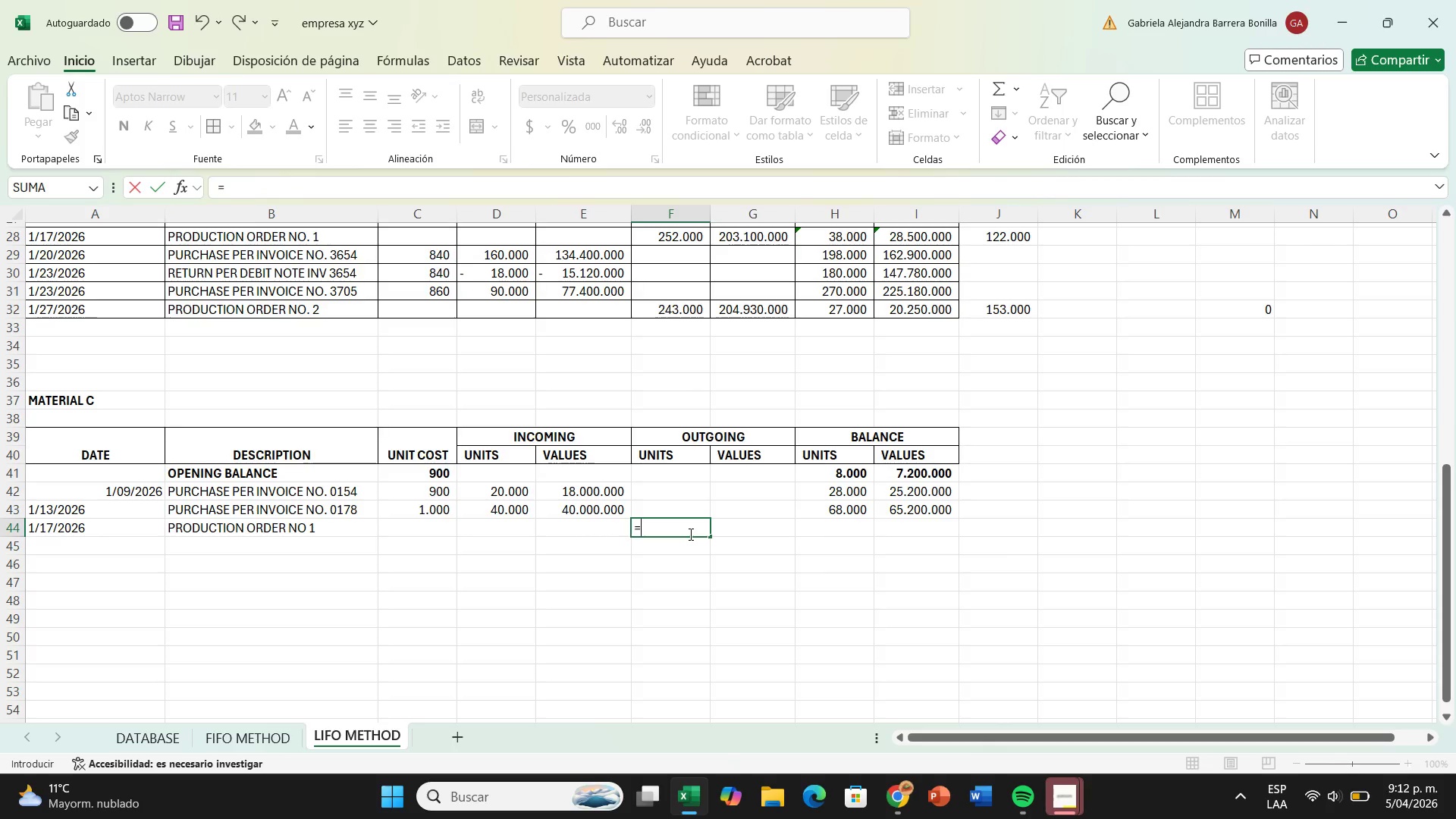 
type(1)
key(Backspace)
type(14000+4)
 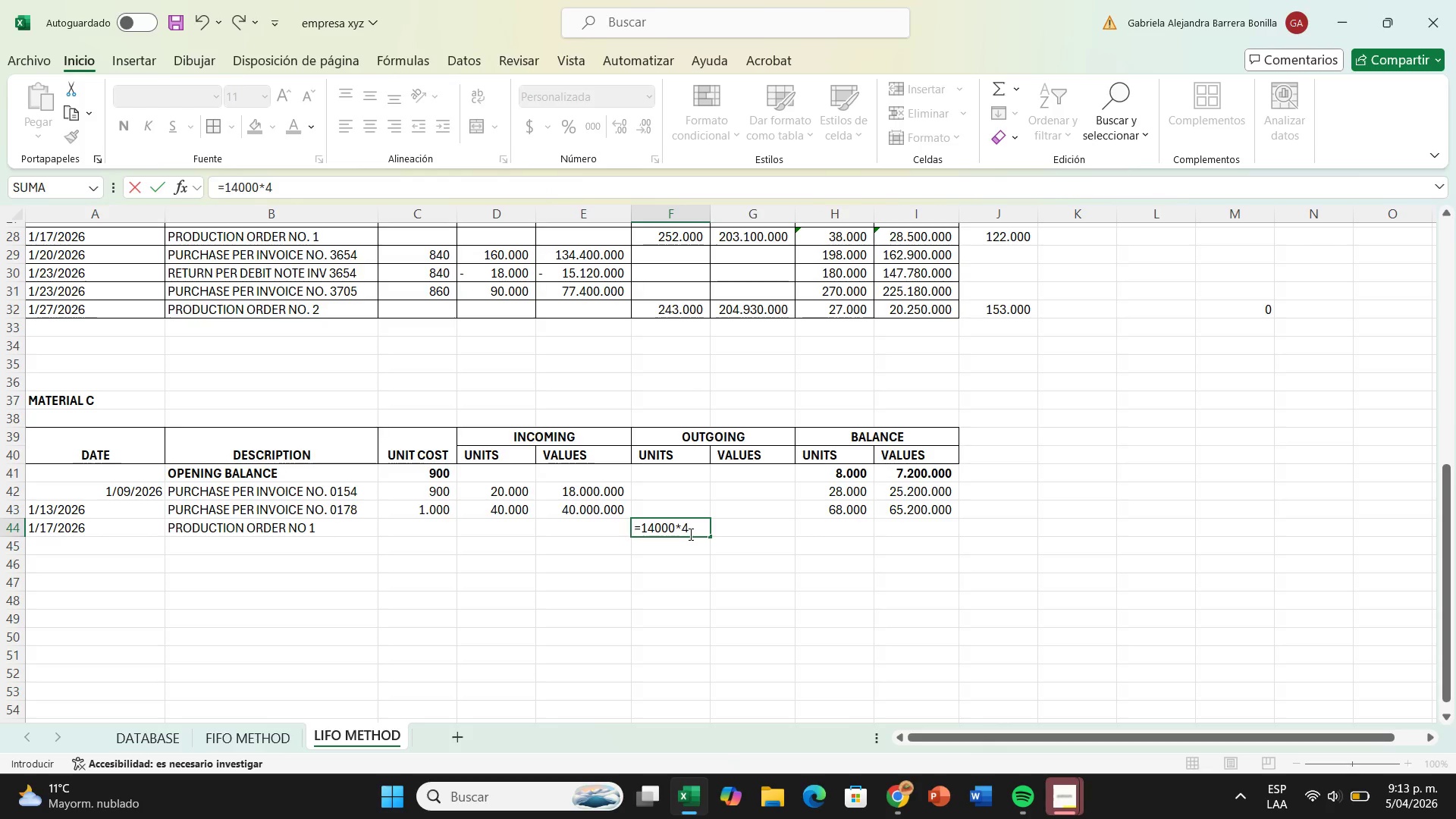 
key(Enter)
 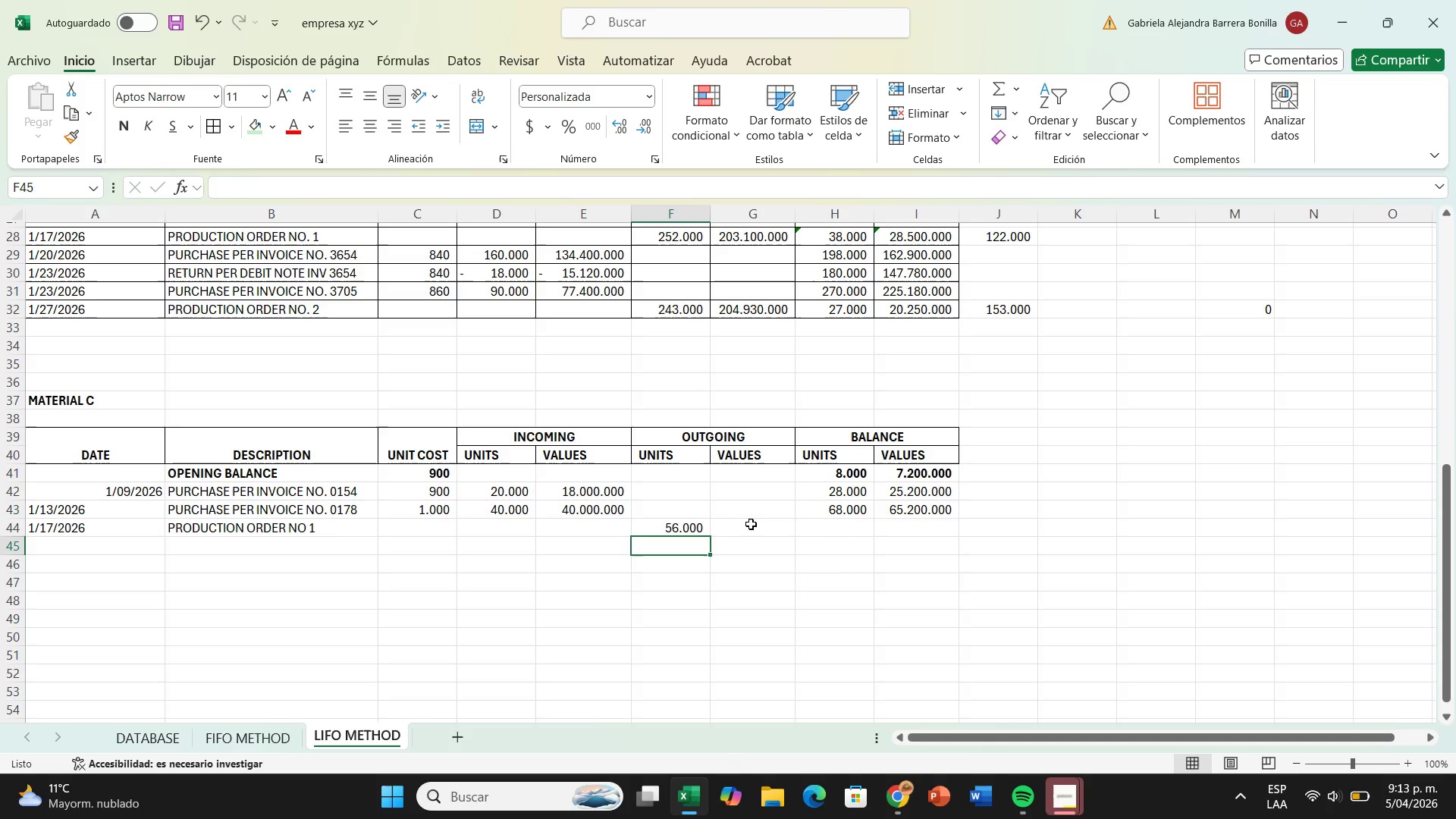 
left_click([752, 526])
 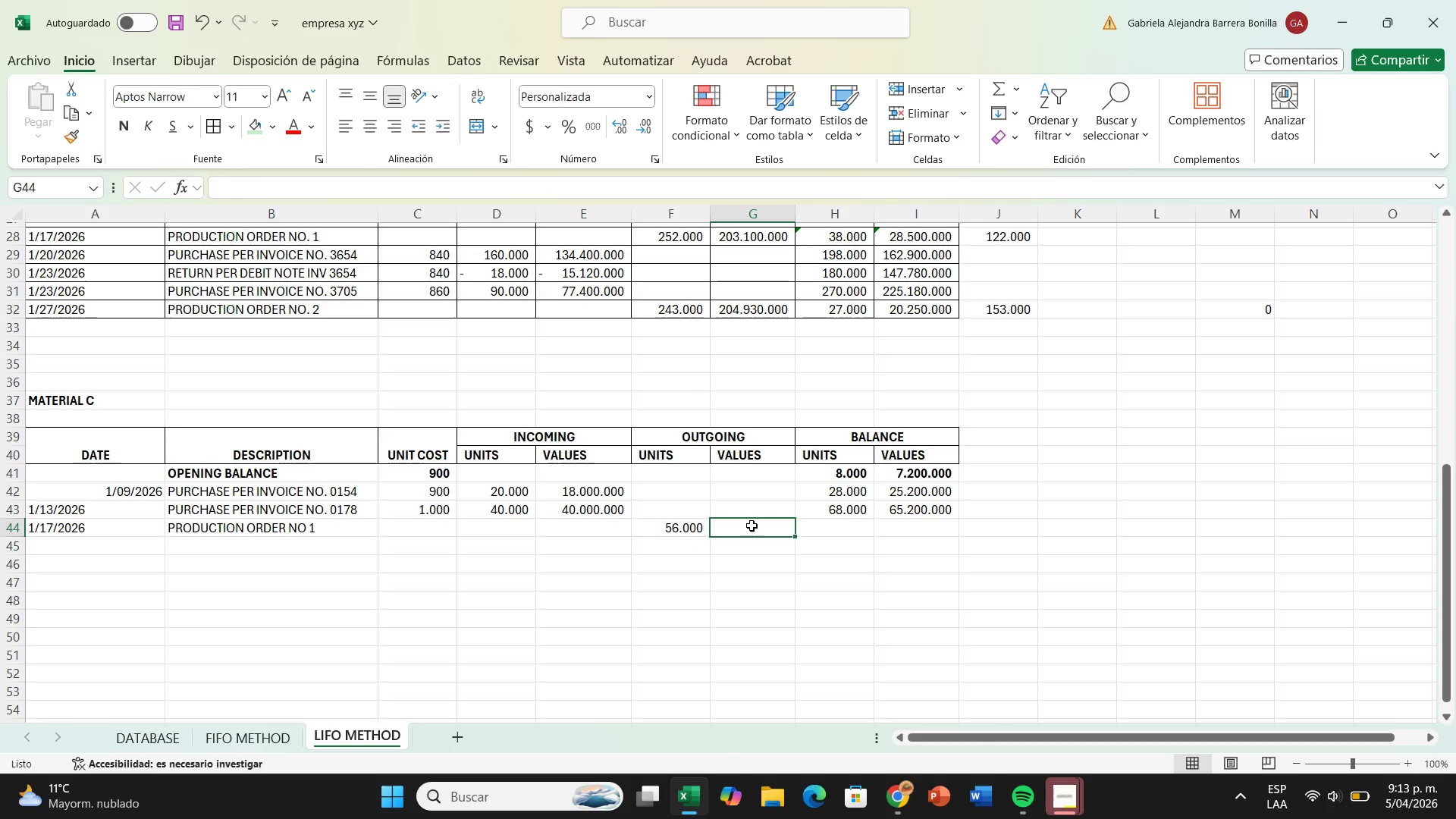 
key(Shift+ShiftRight)
 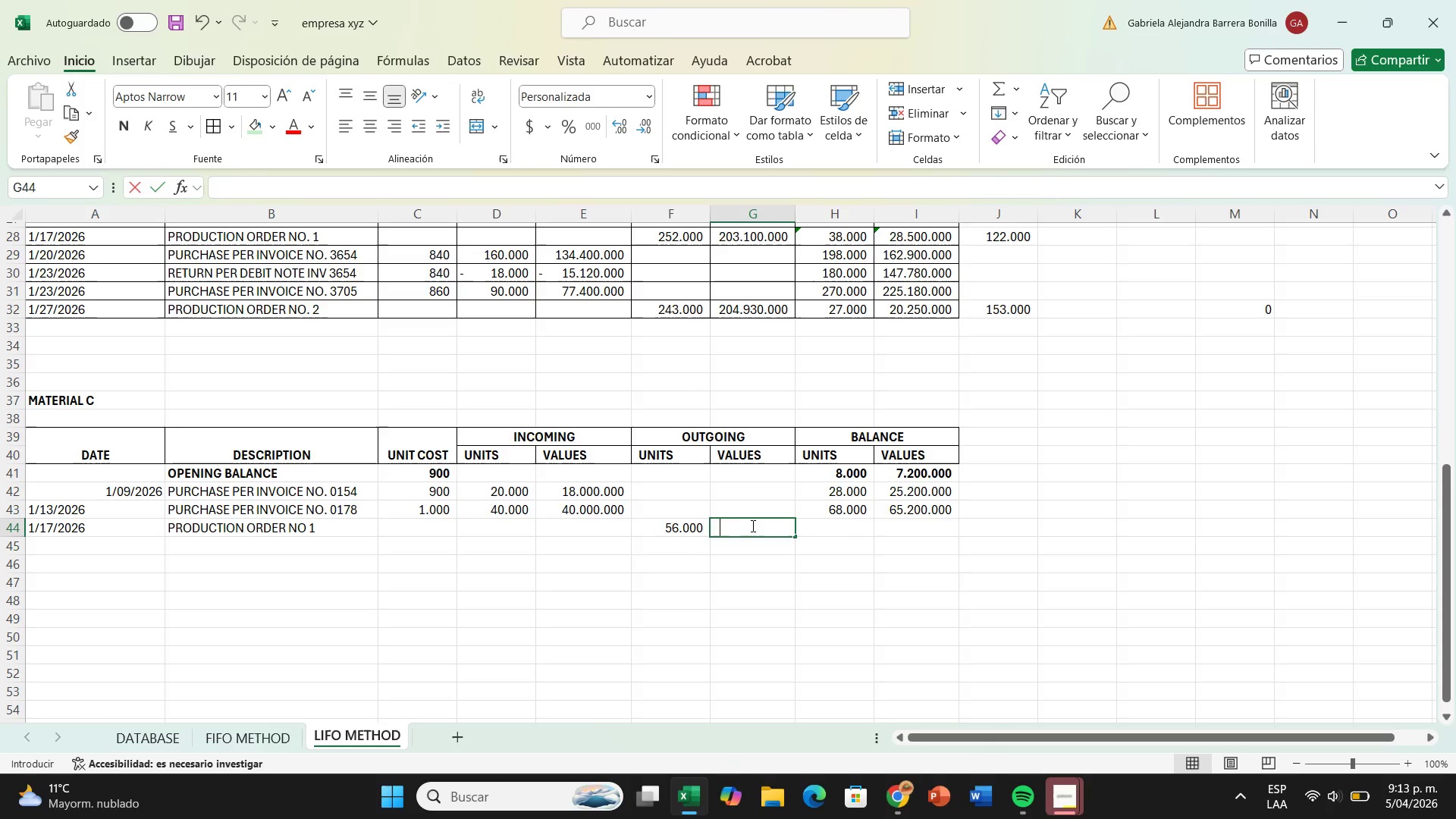 
key(Shift+0)
 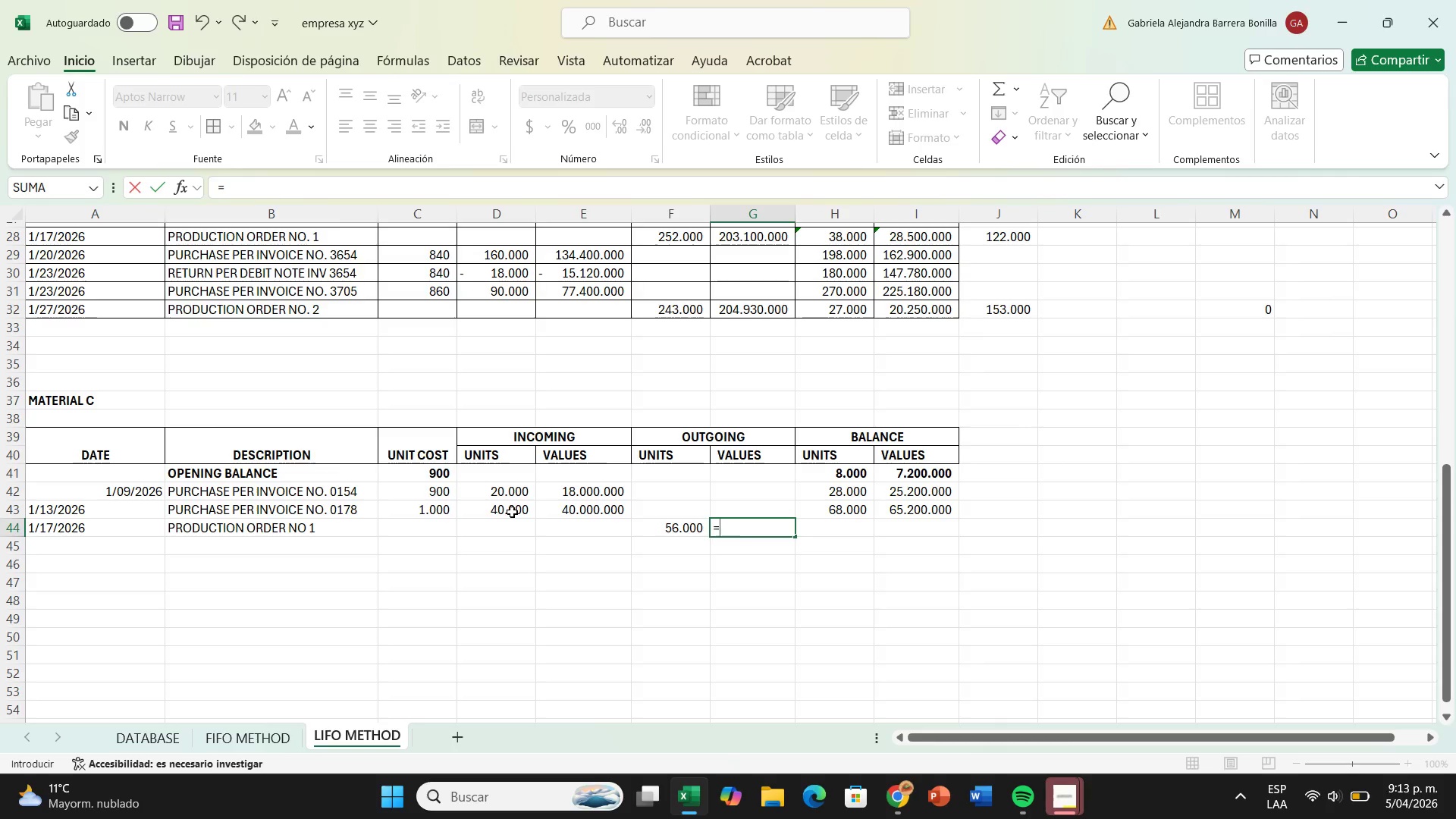 
wait(16.38)
 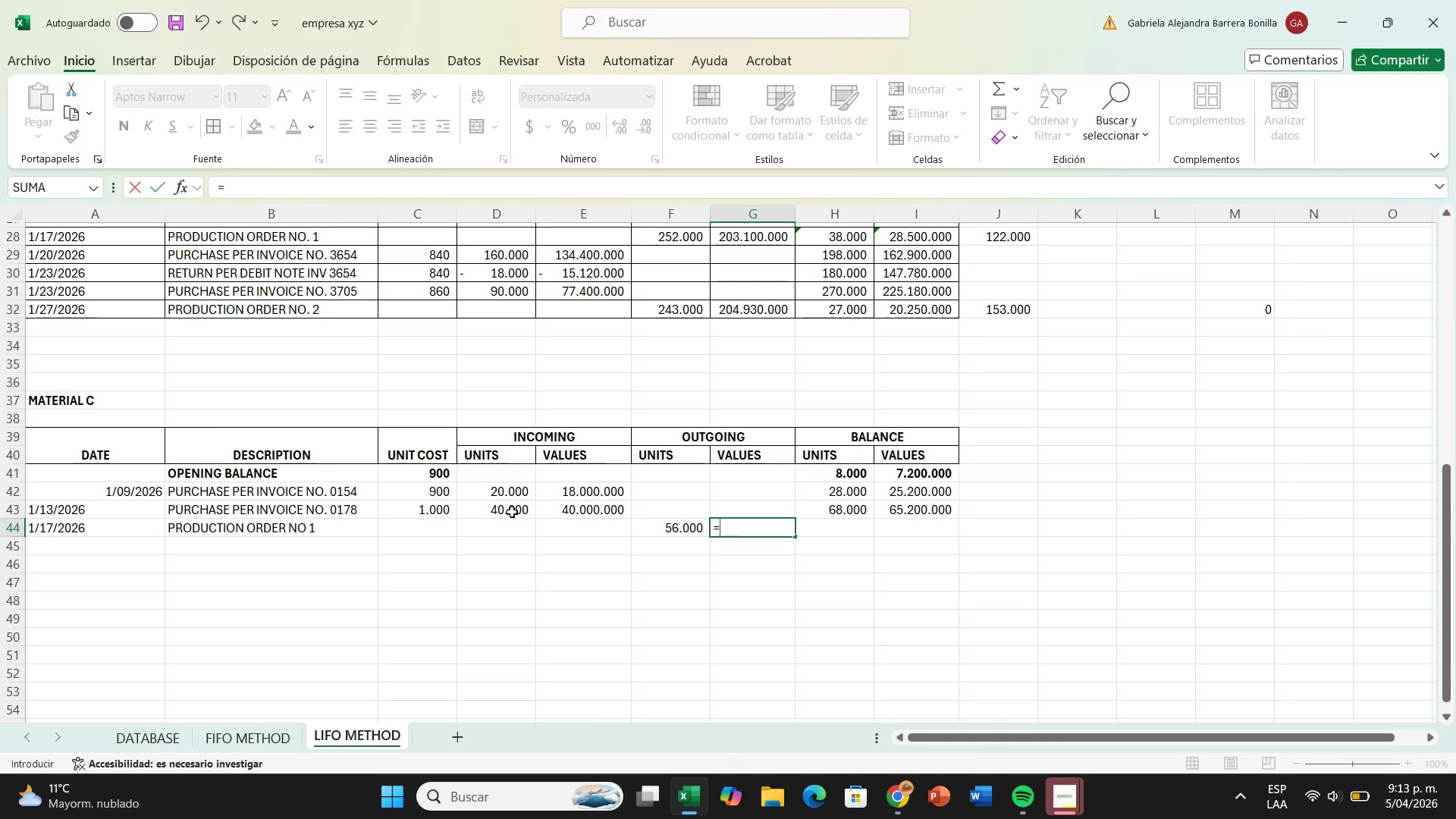 
left_click([512, 512])
 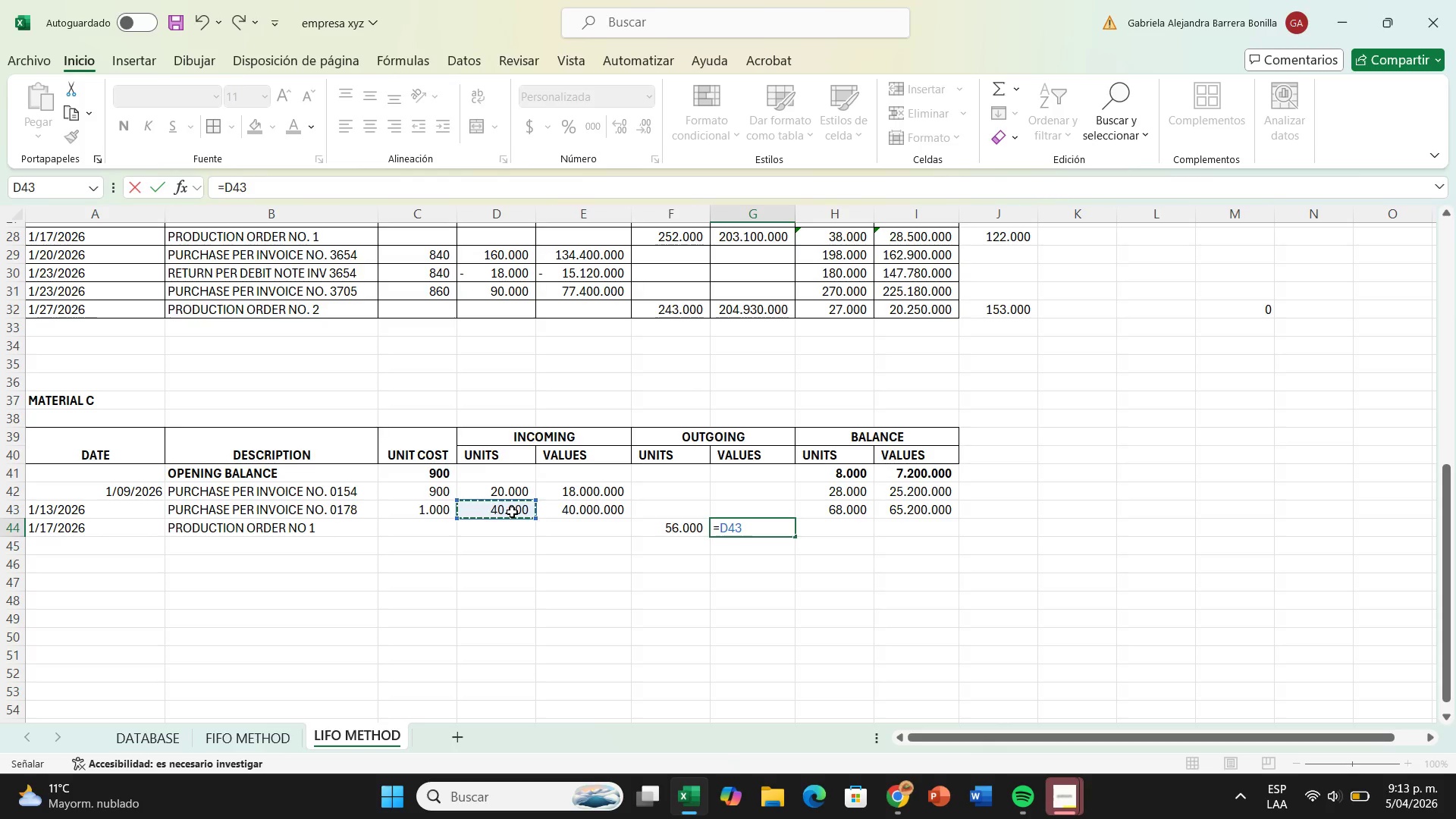 
key(Shift+ShiftRight)
 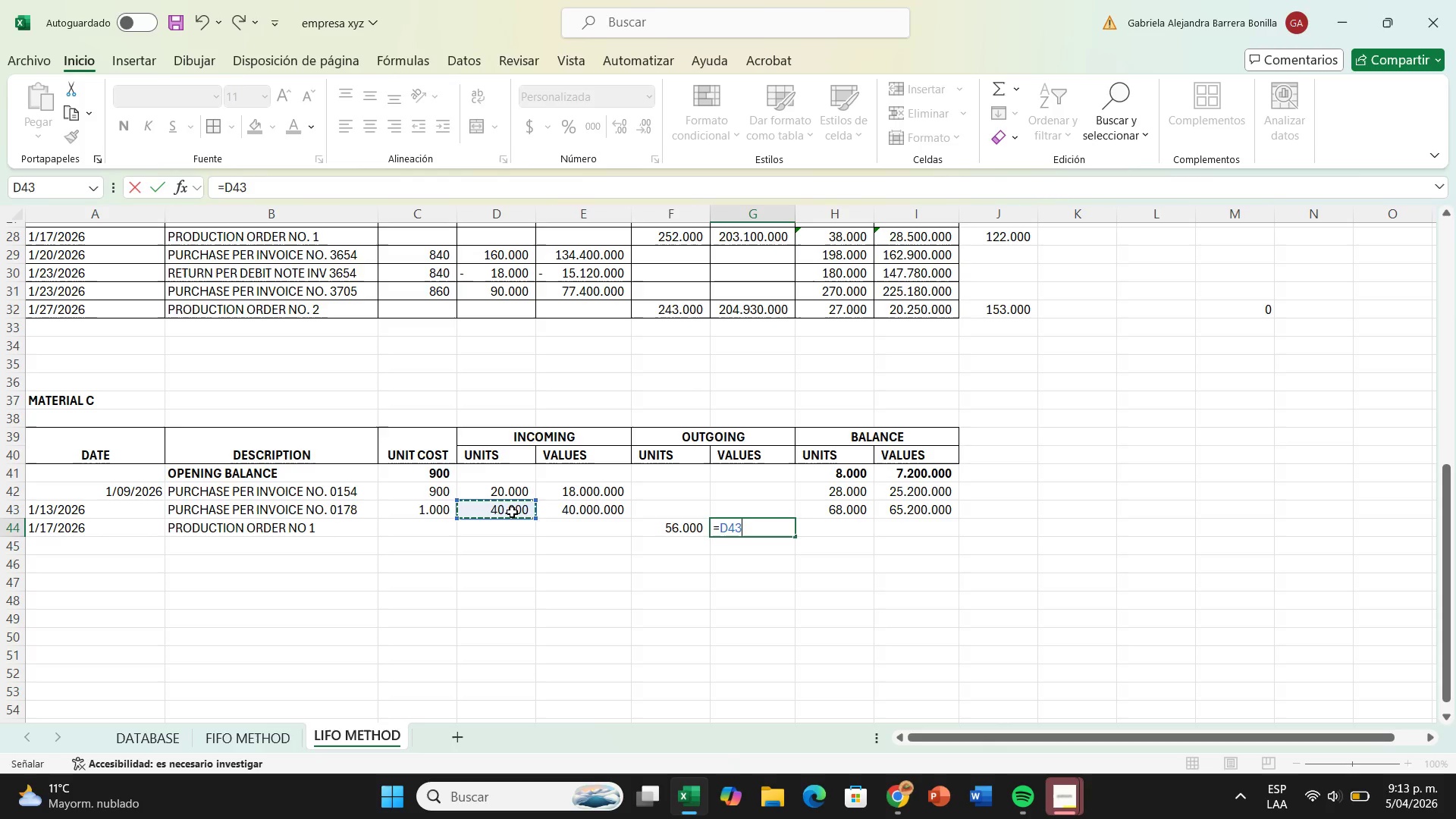 
key(Shift+Equal)
 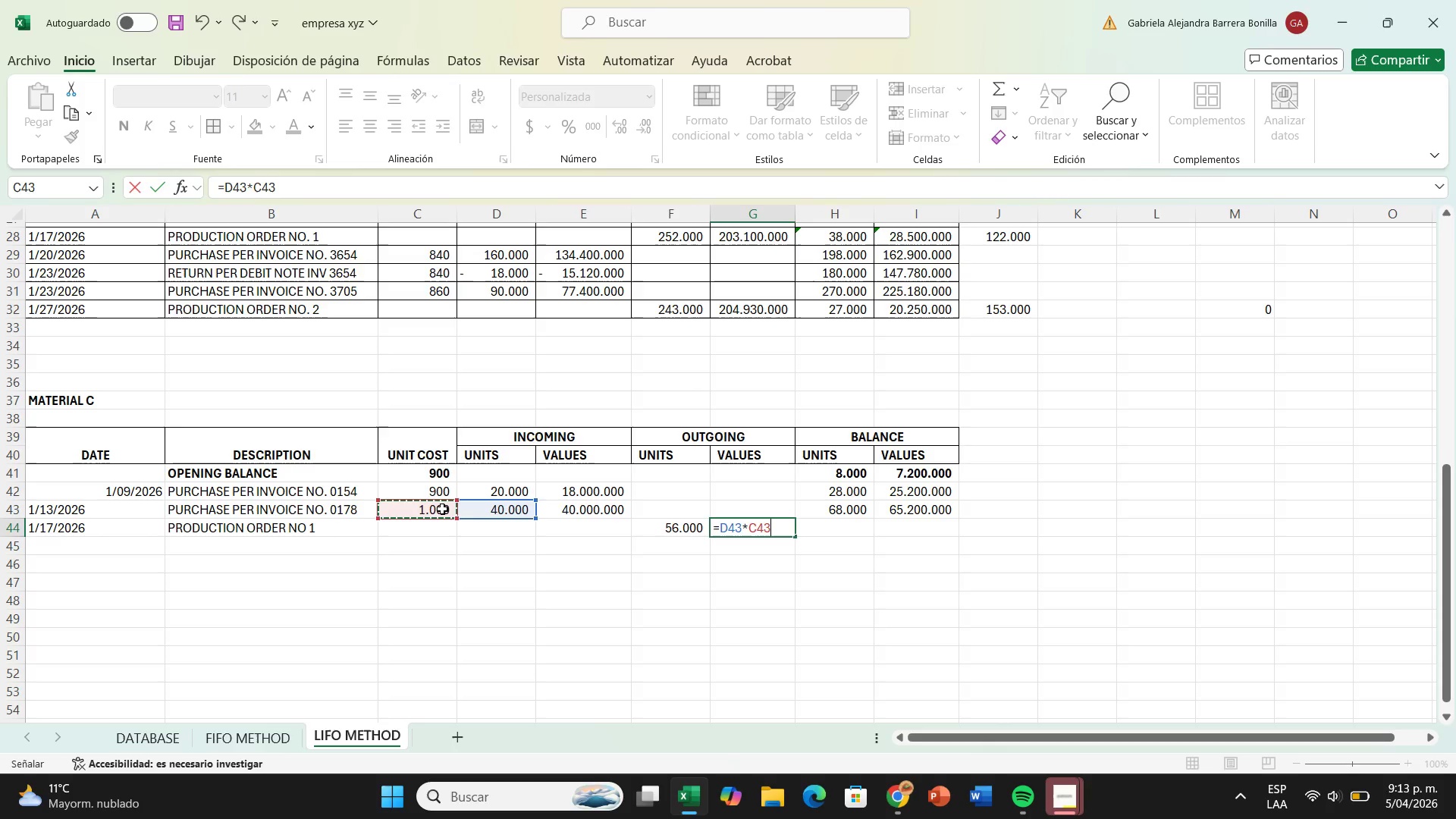 
wait(9.14)
 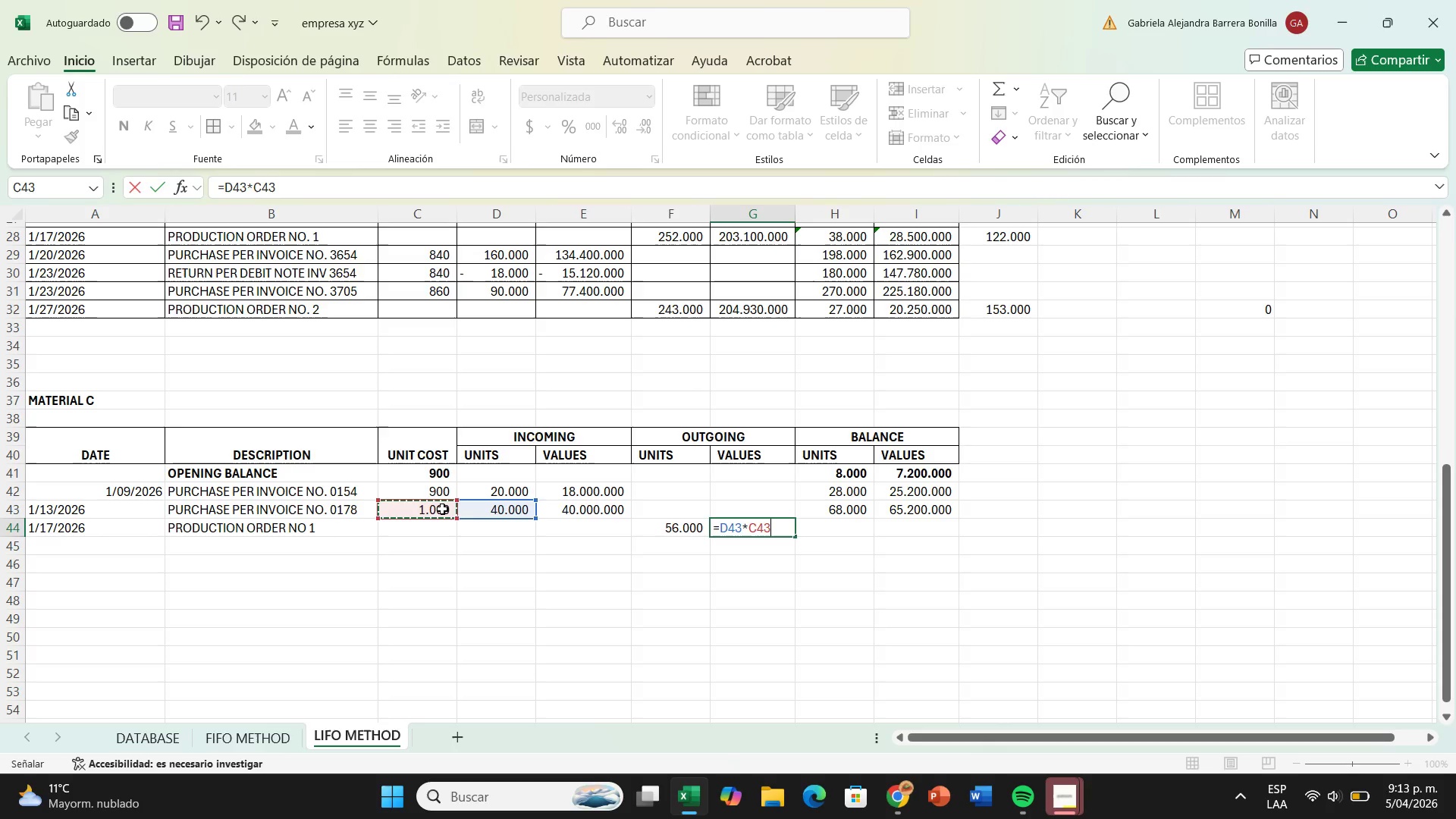 
key(Equal)
 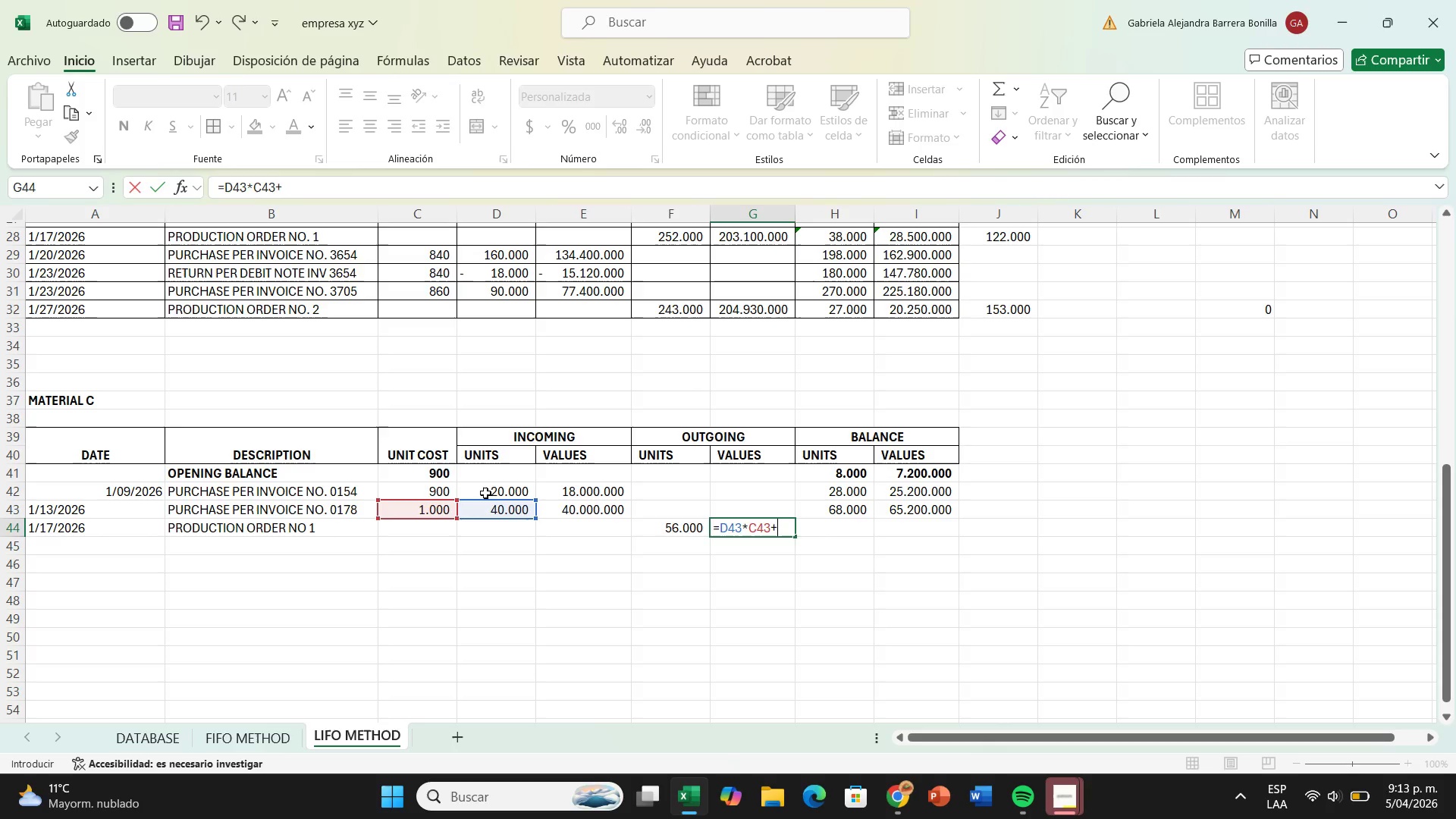 
type(16000+)
 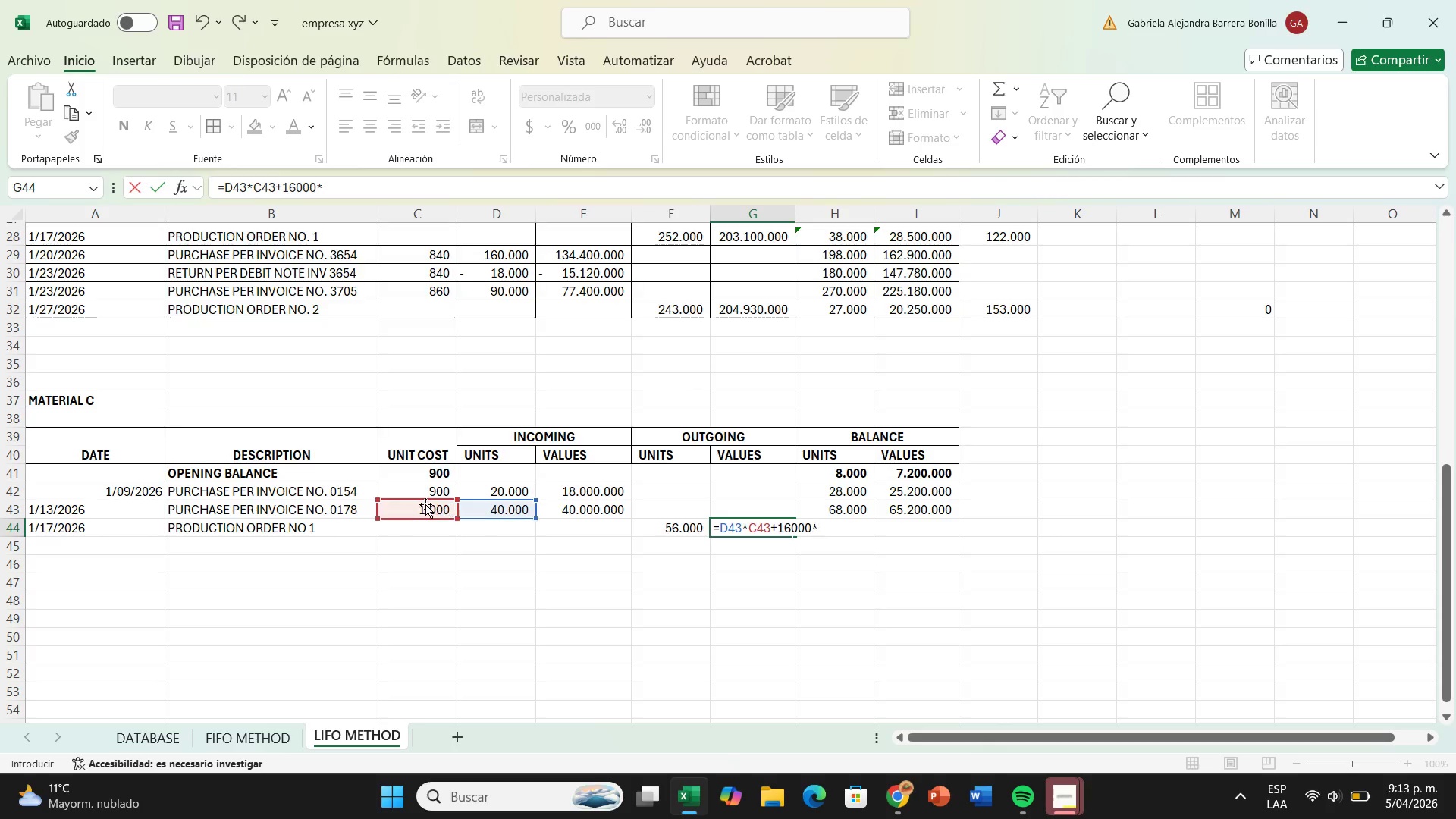 
left_click([428, 495])
 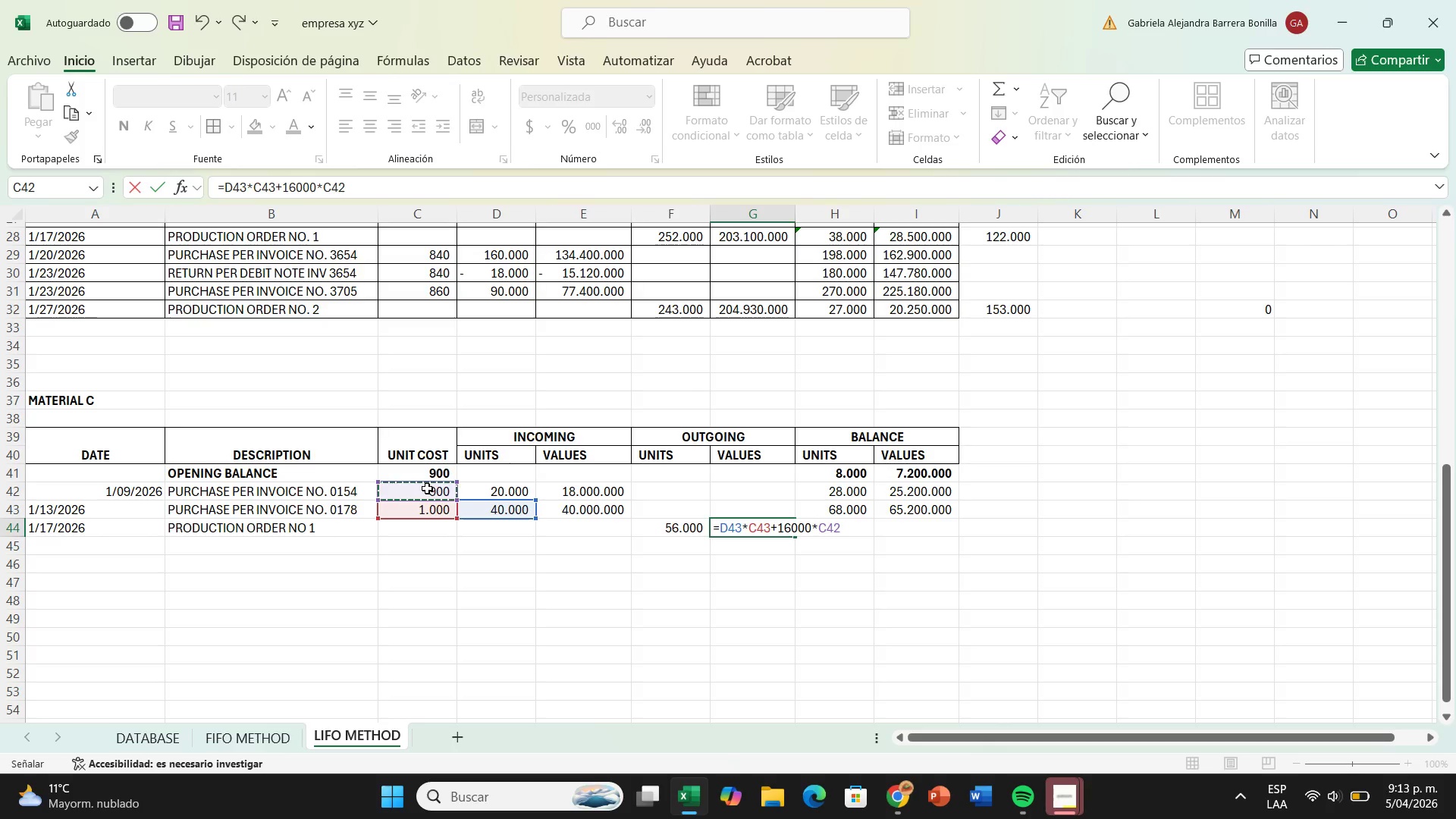 
key(Enter)
 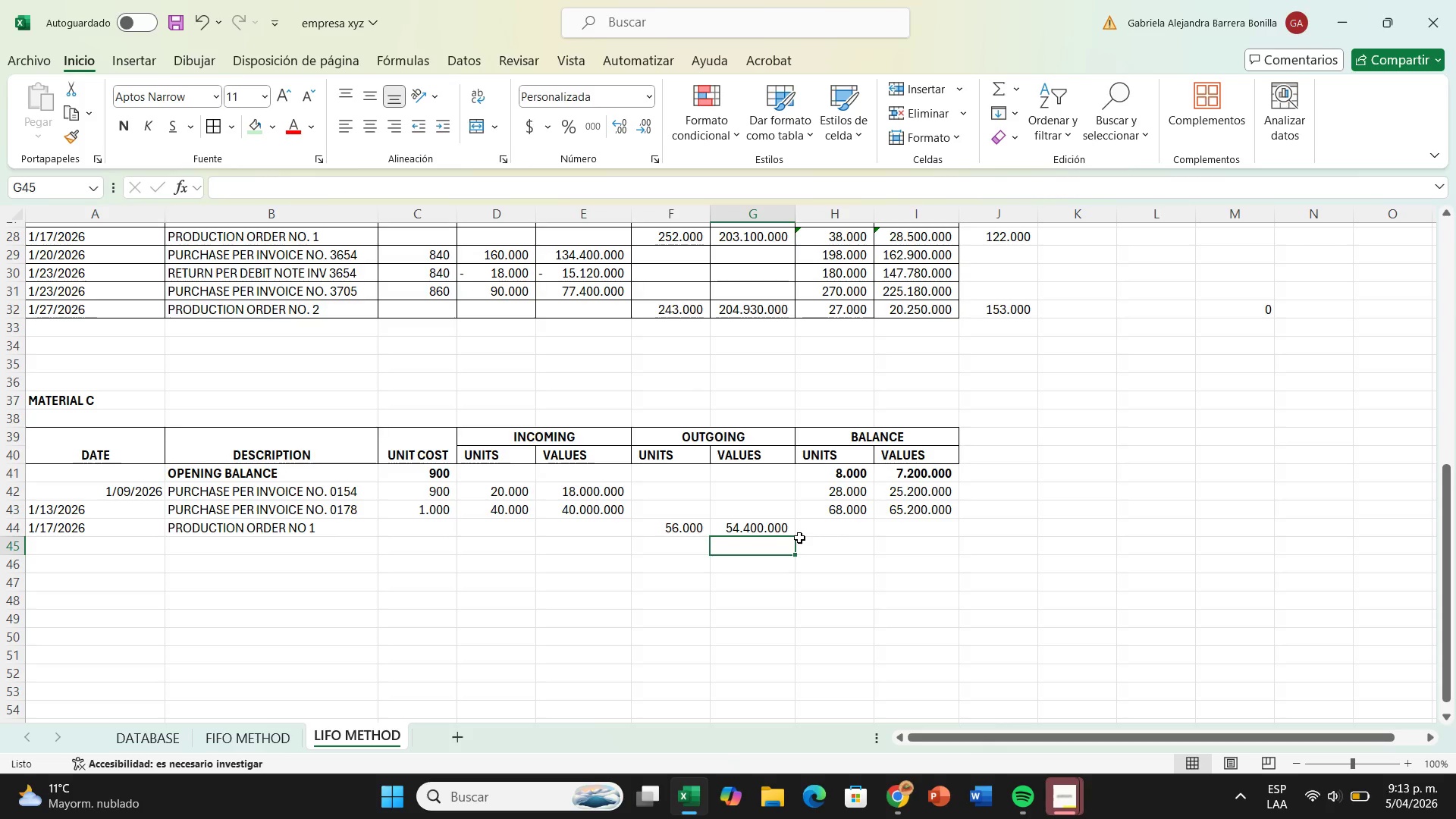 
left_click([826, 527])
 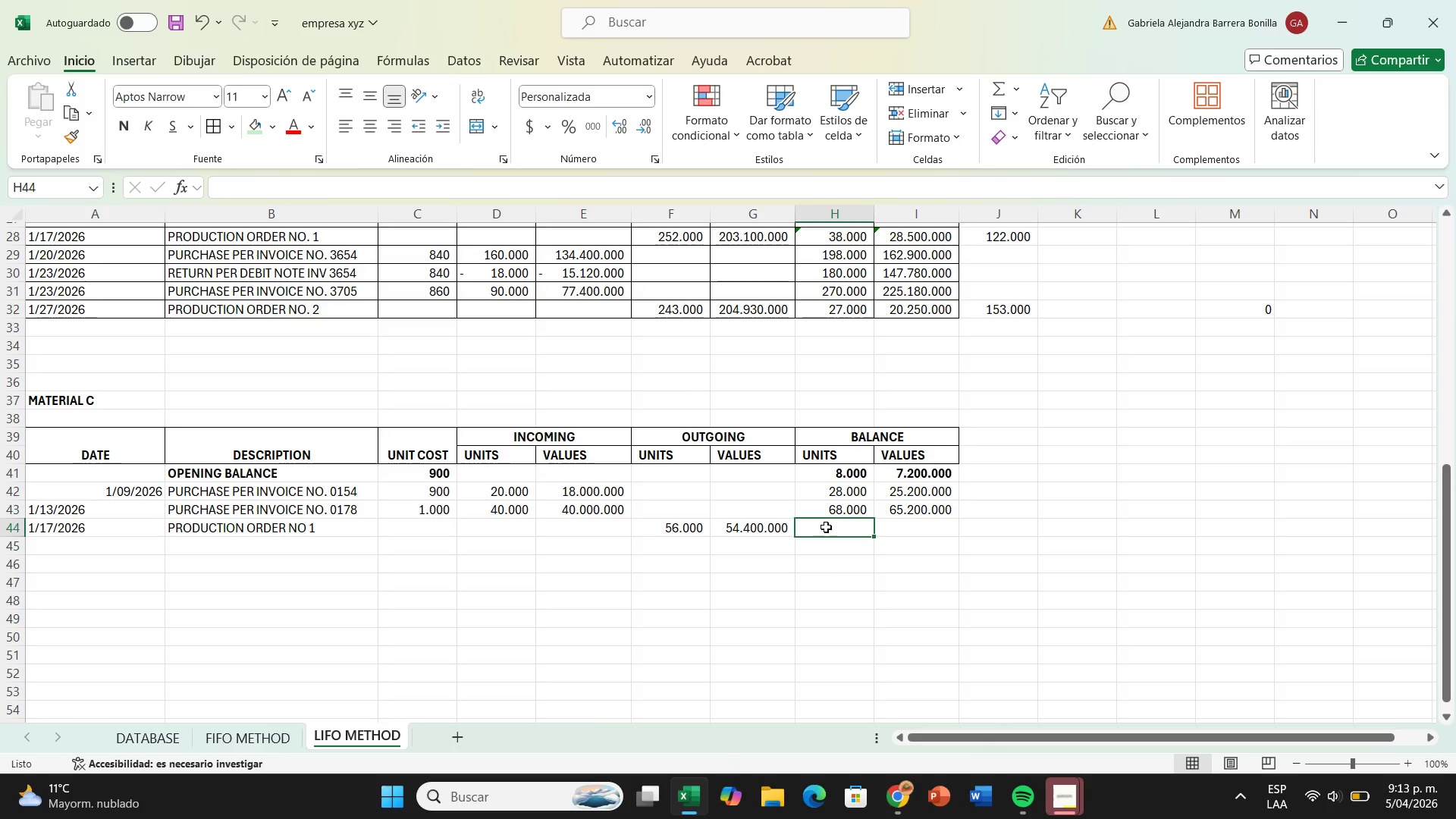 
key(Shift+ShiftRight)
 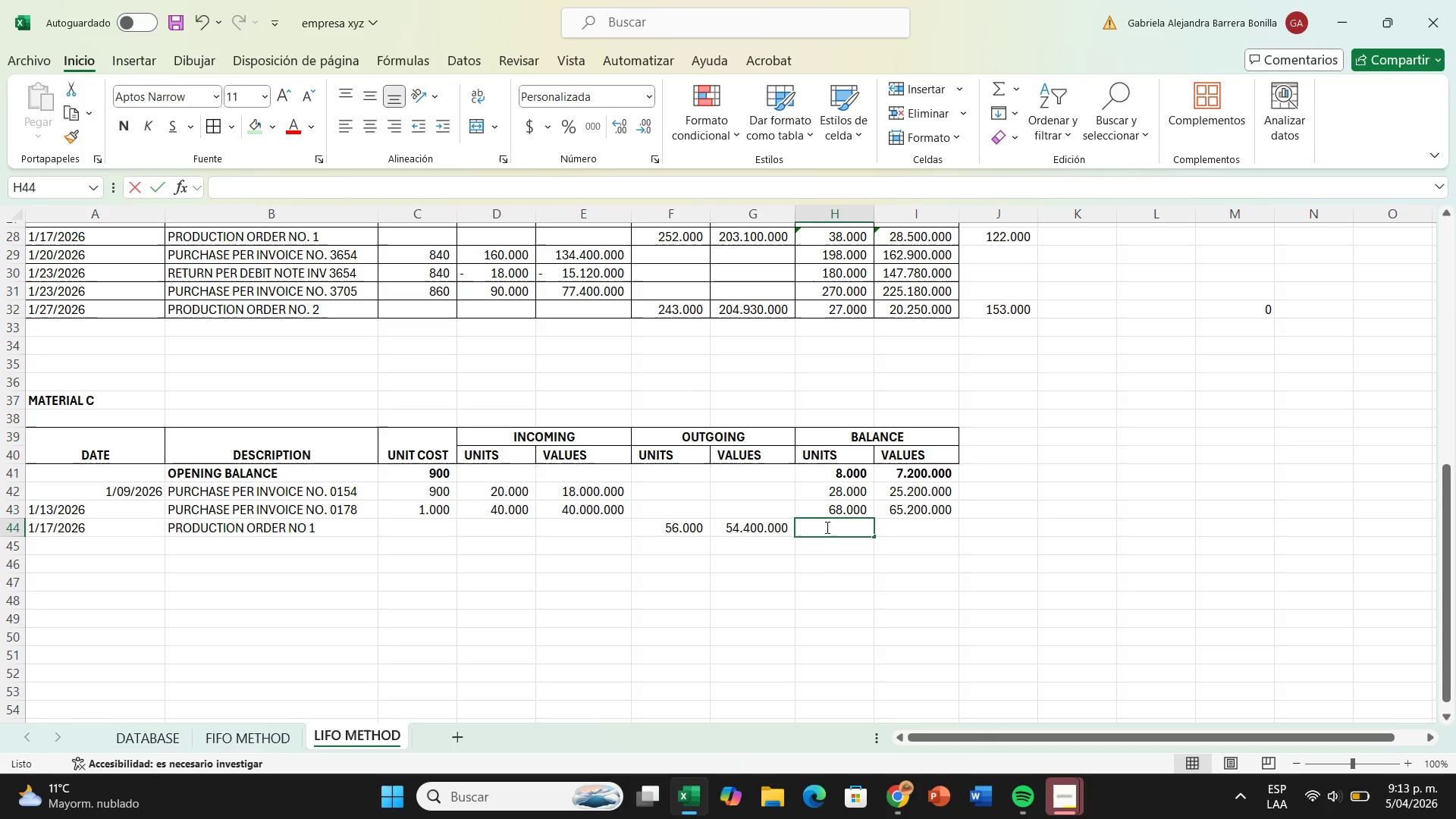 
key(Shift+0)
 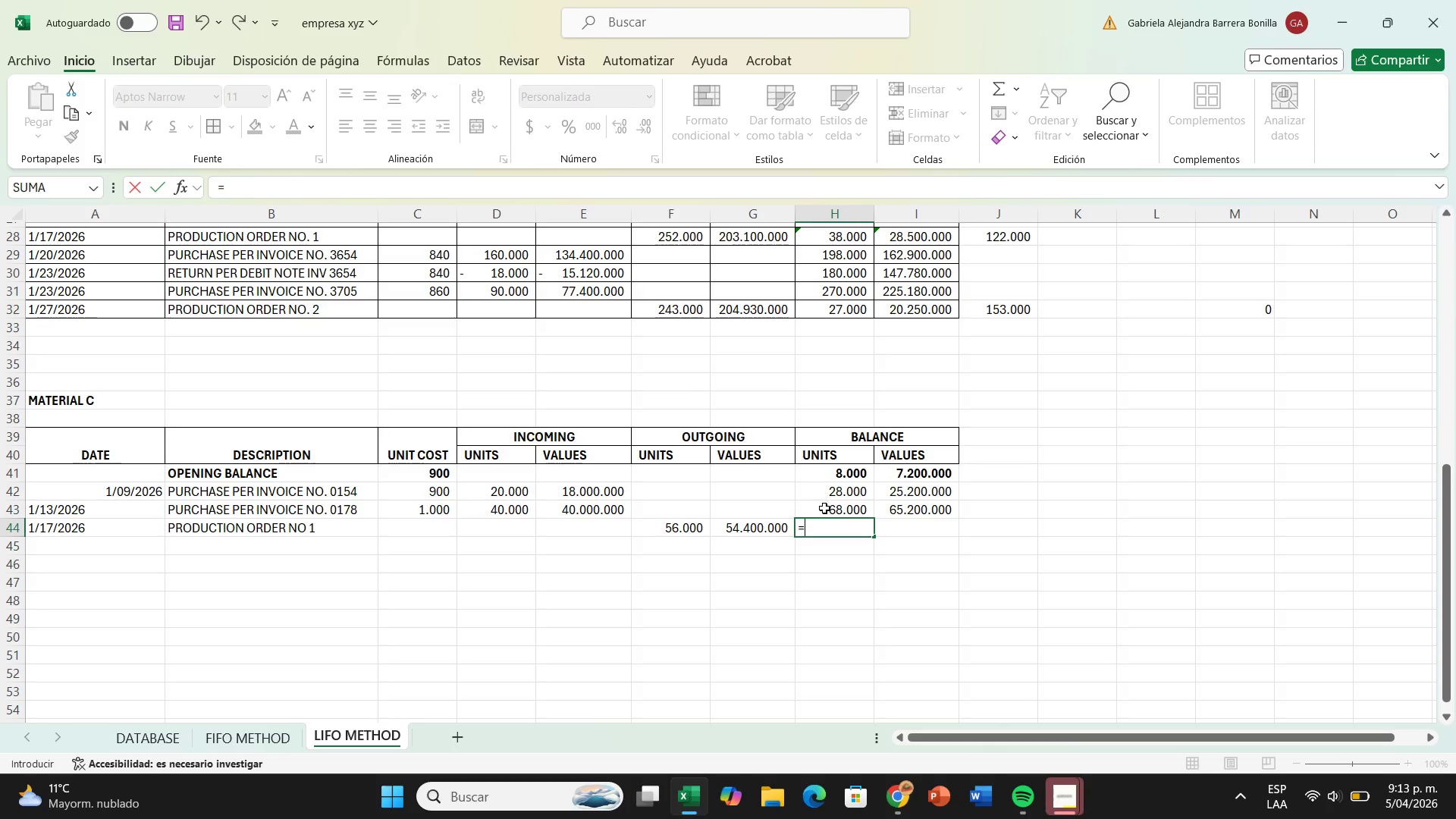 
left_click([824, 510])
 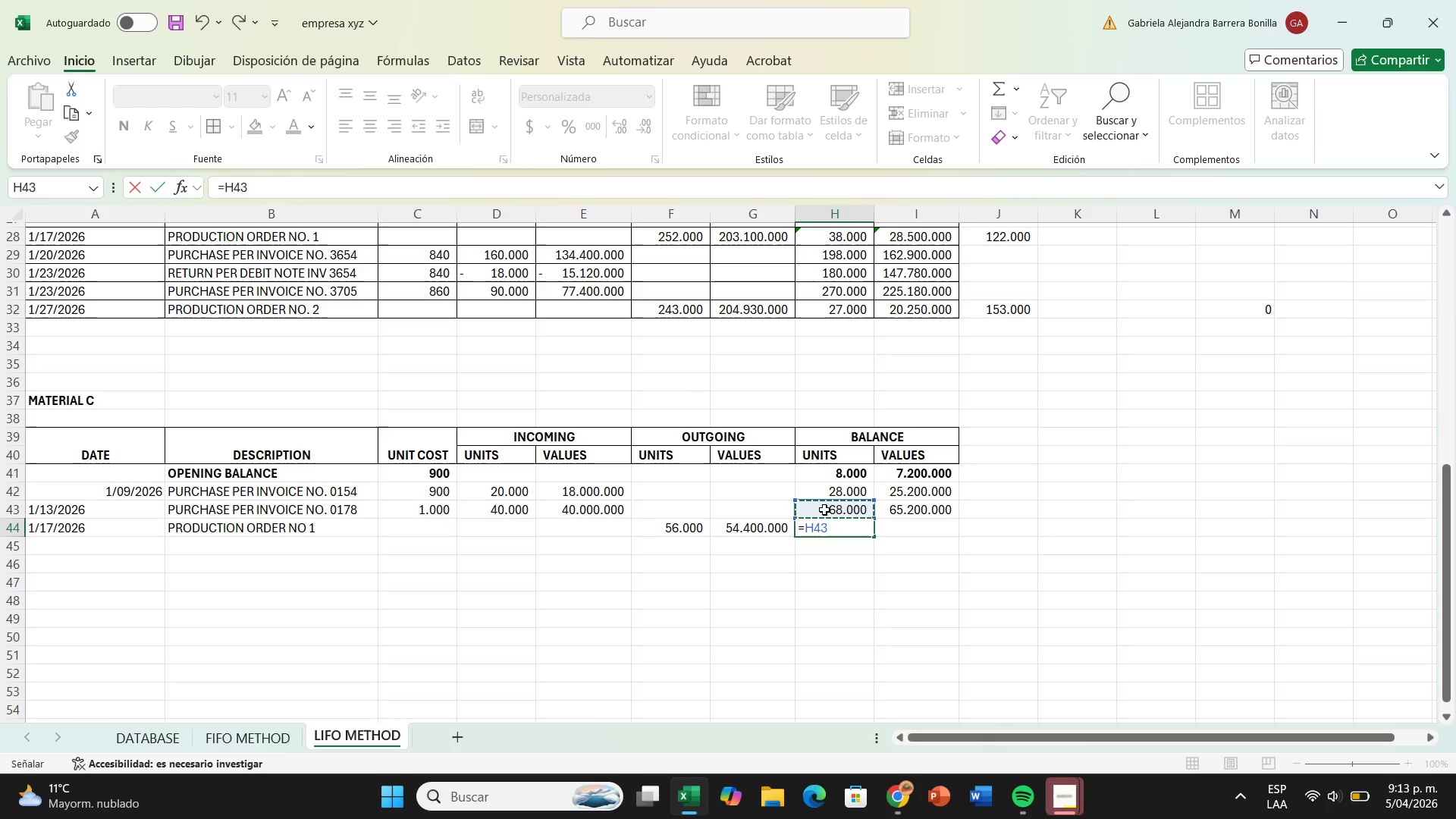 
key(Equal)
 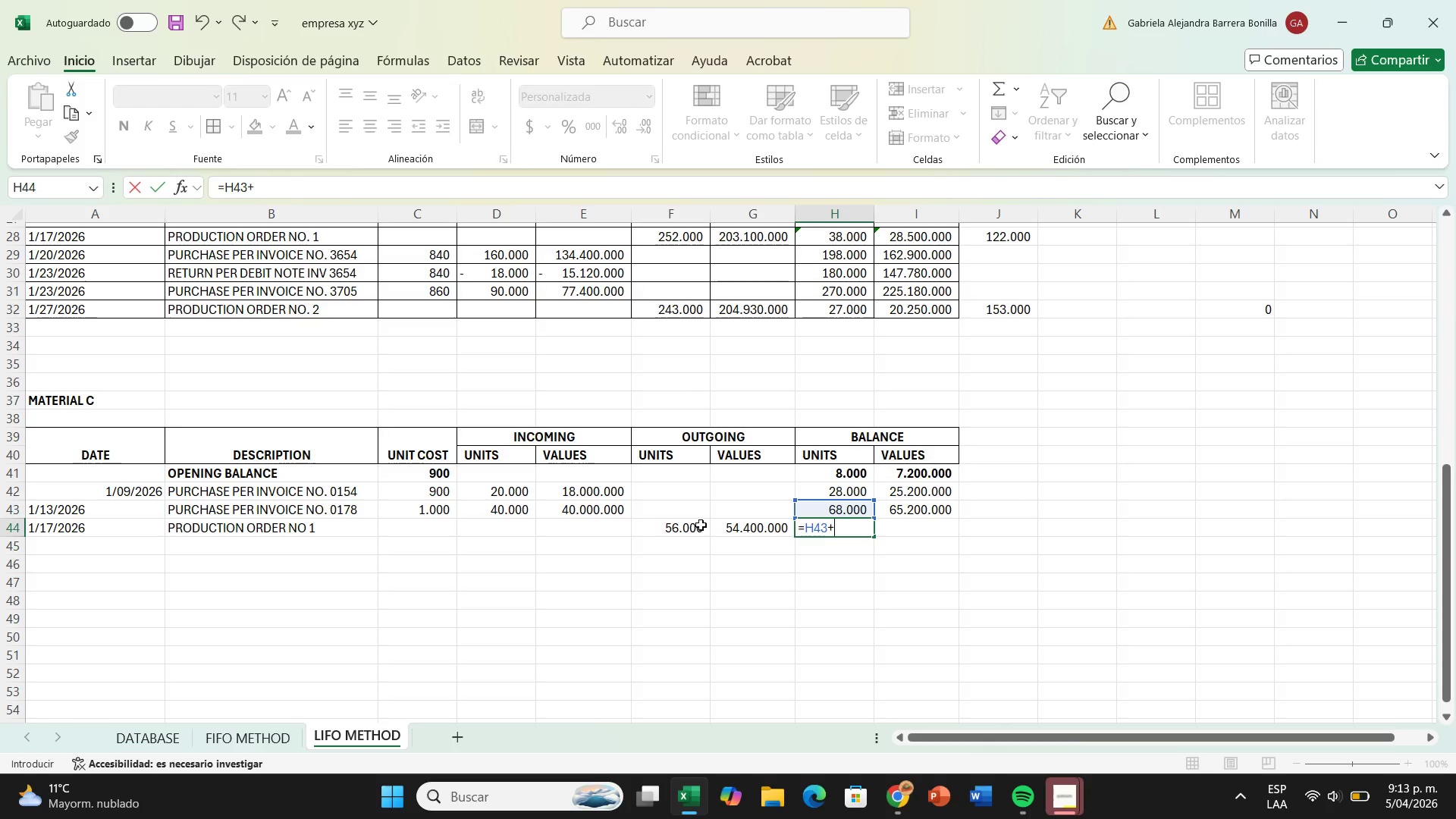 
left_click([701, 525])
 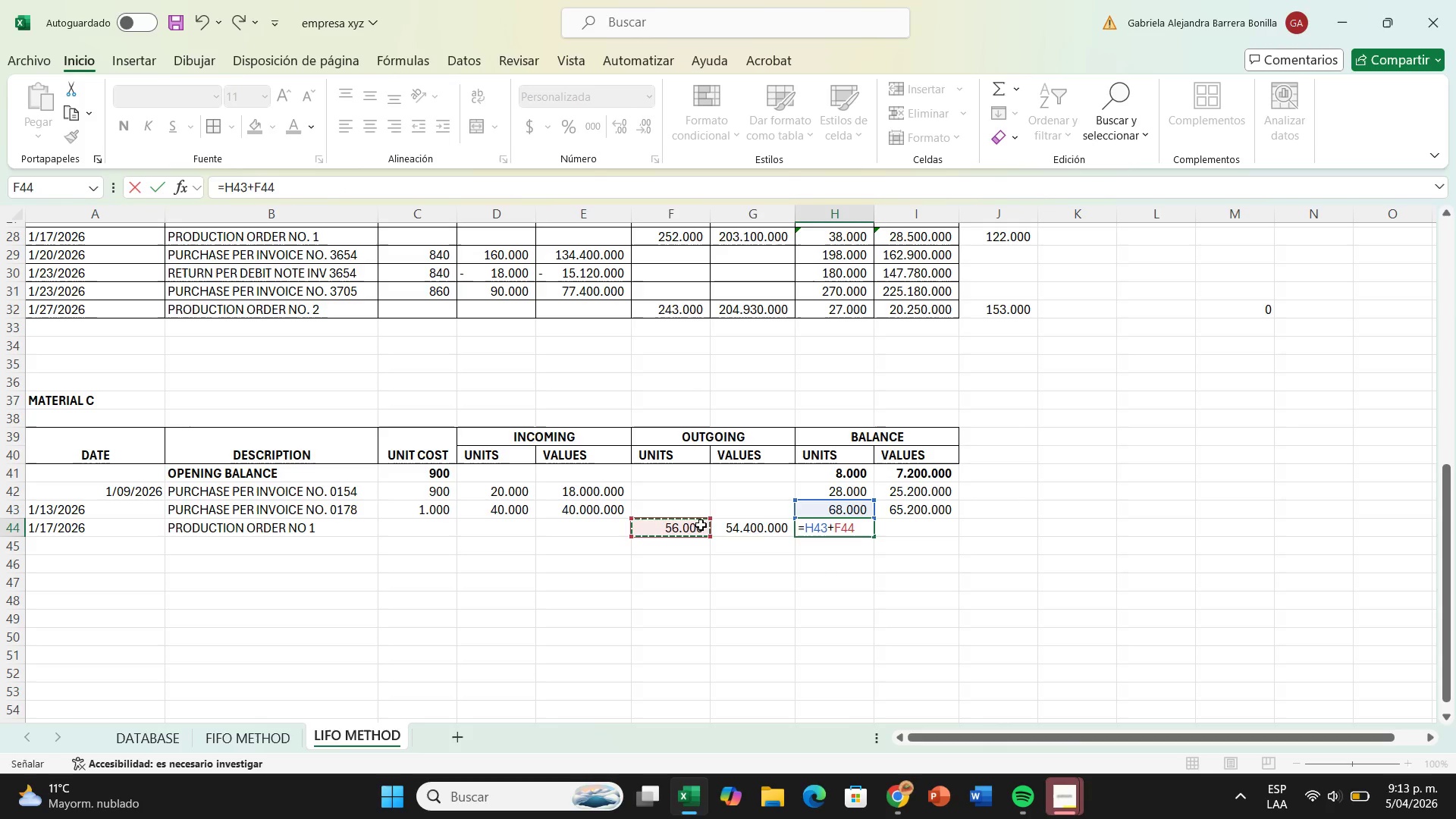 
key(Enter)
 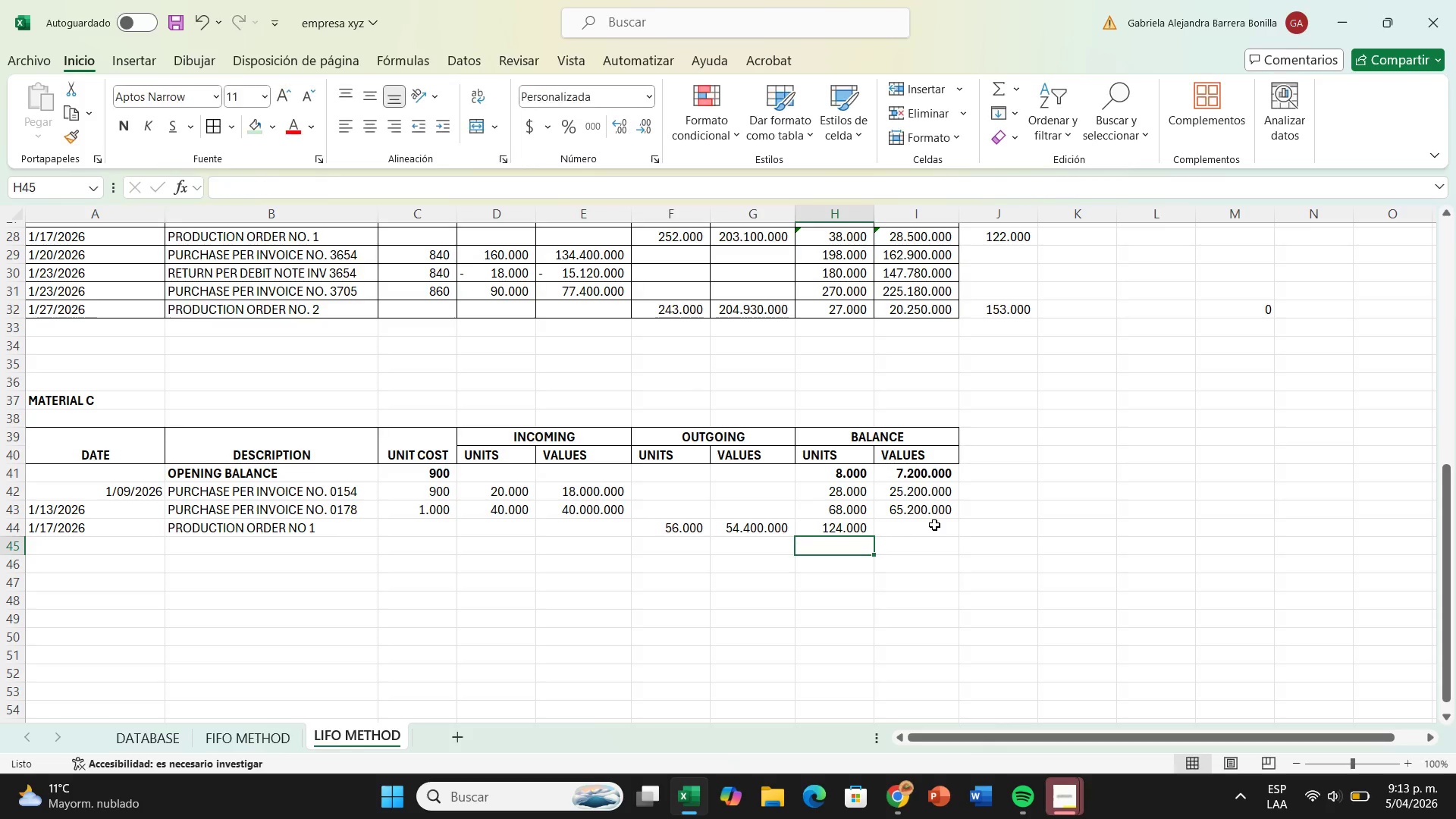 
left_click([934, 525])
 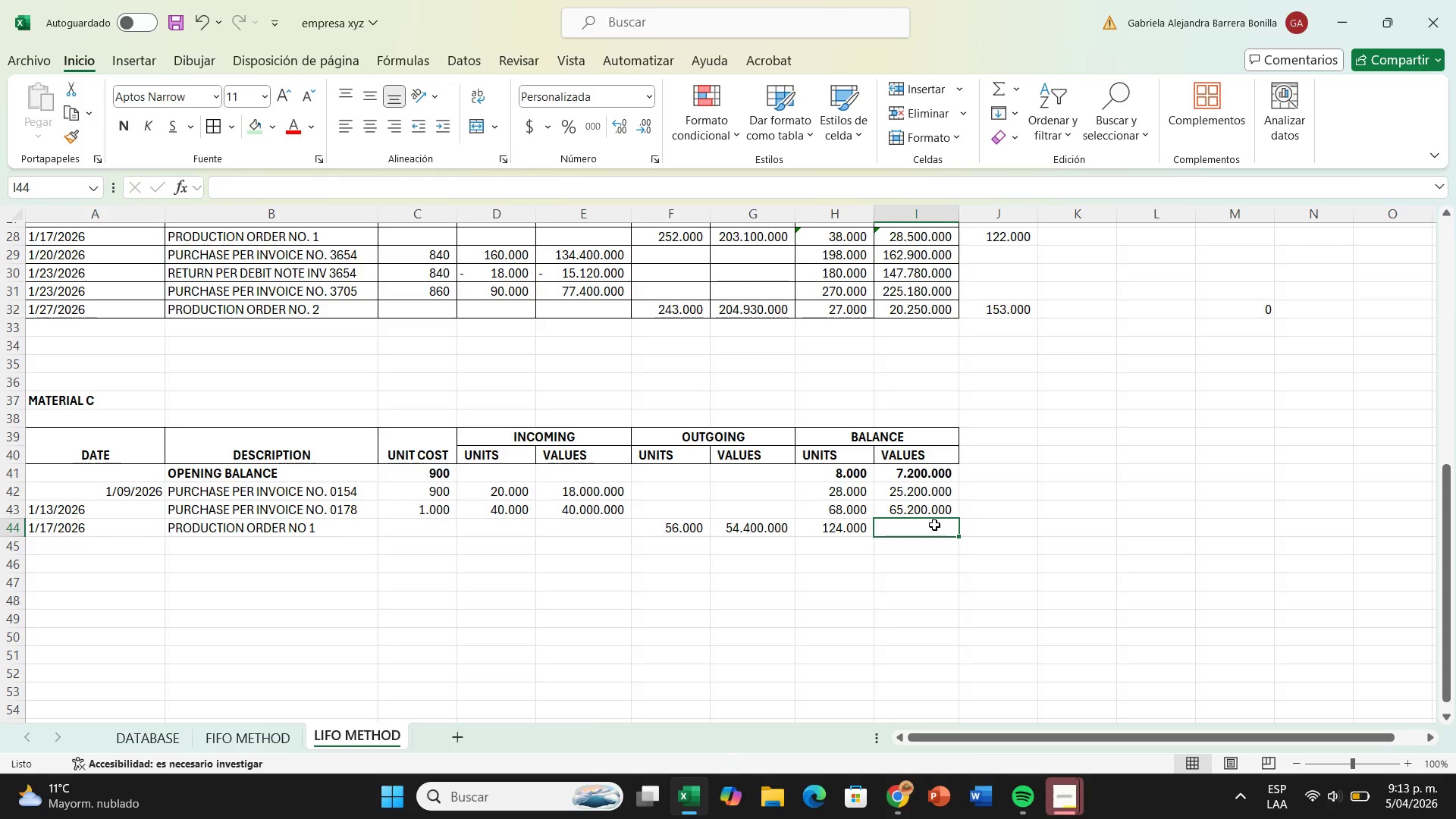 
key(Shift+ShiftRight)
 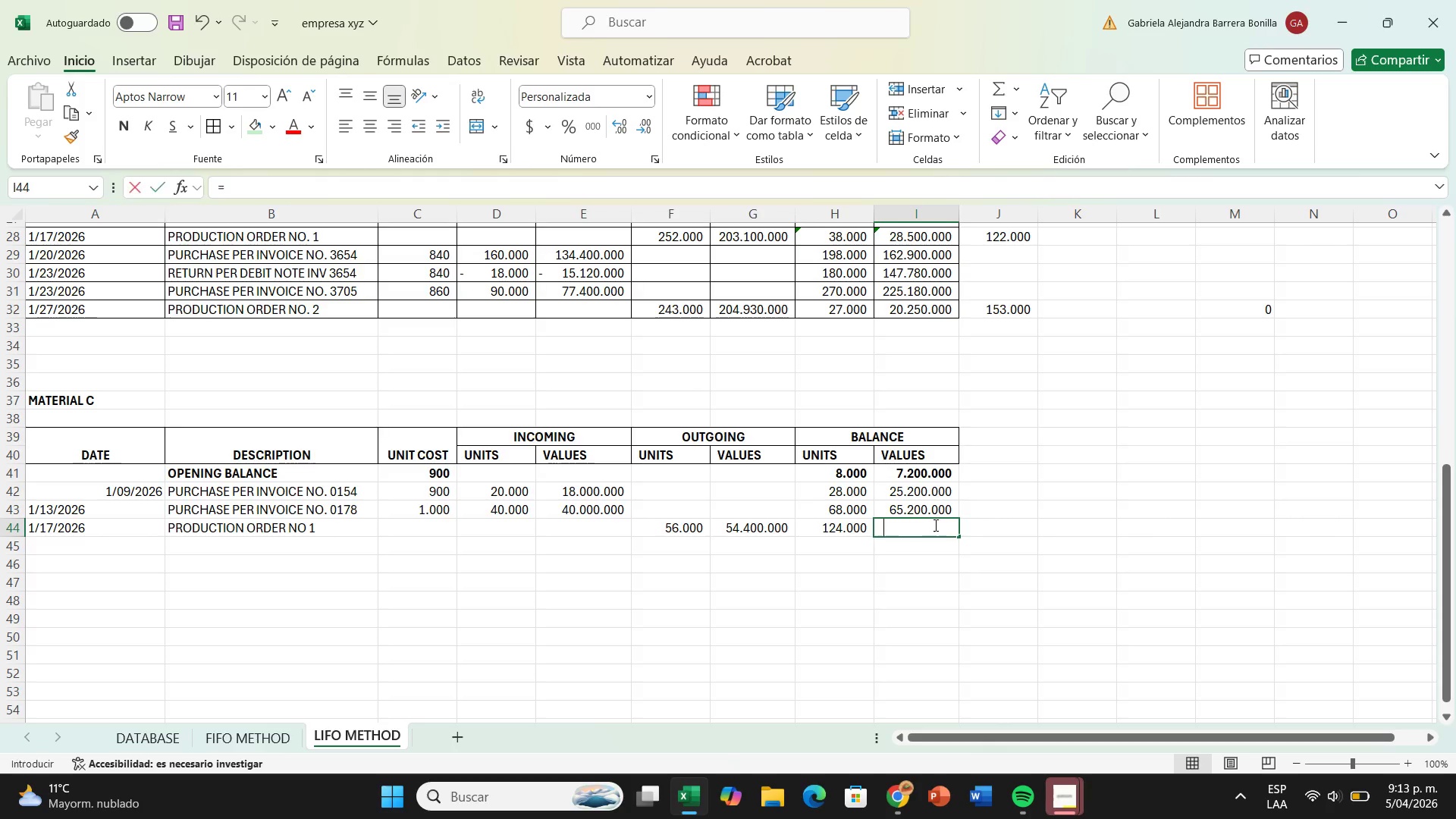 
key(Shift+0)
 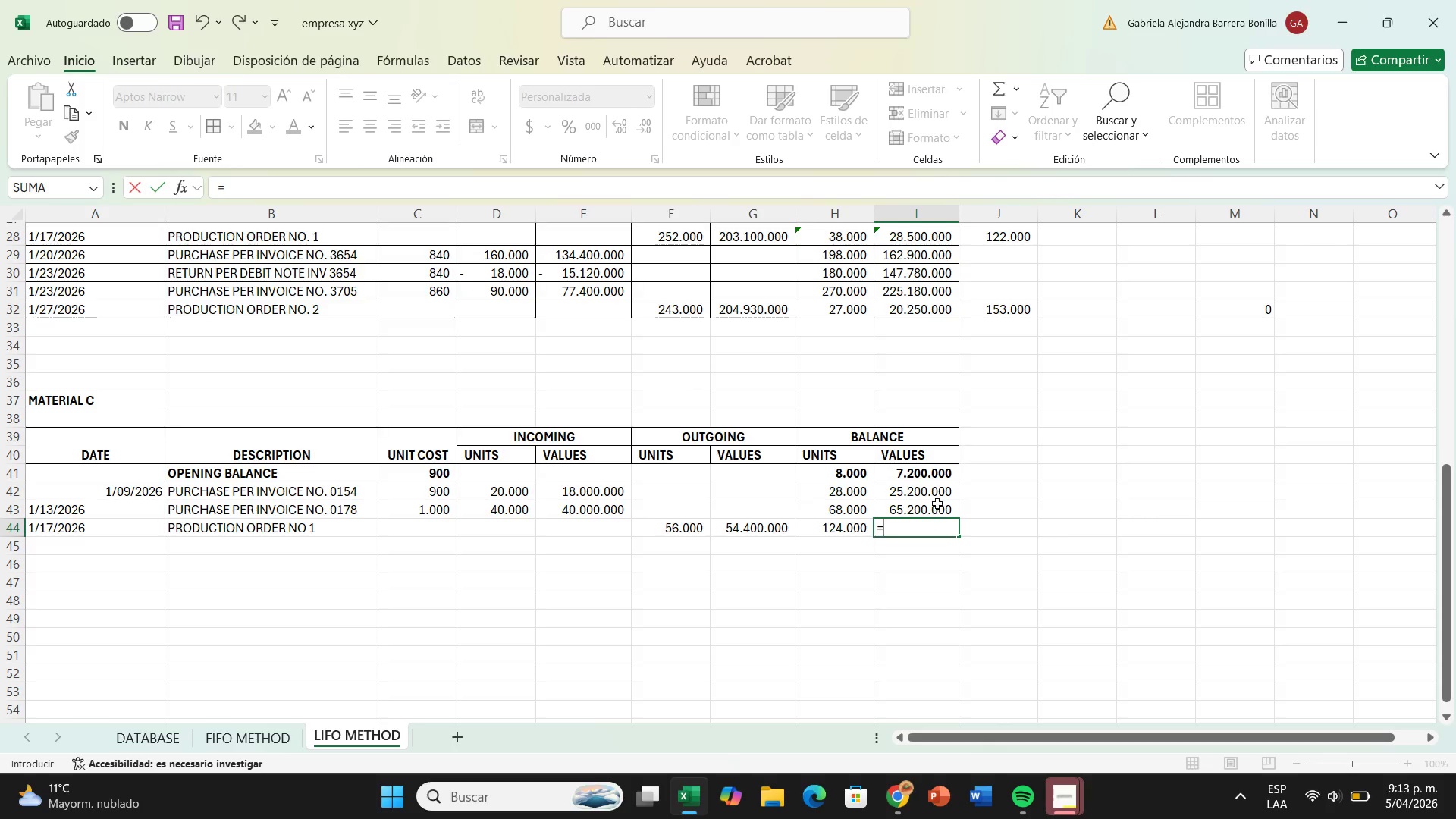 
left_click([937, 503])
 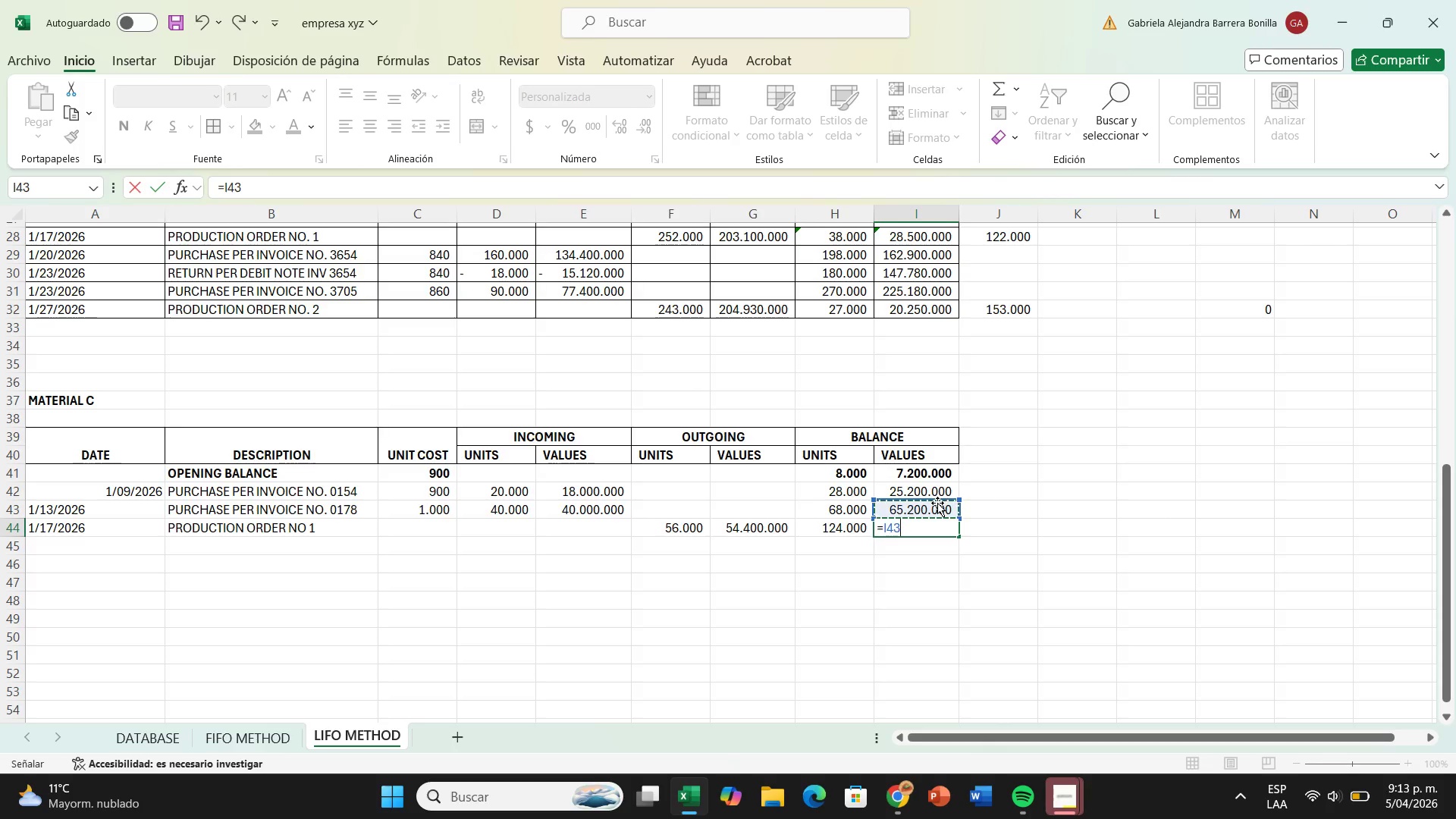 
key(Equal)
 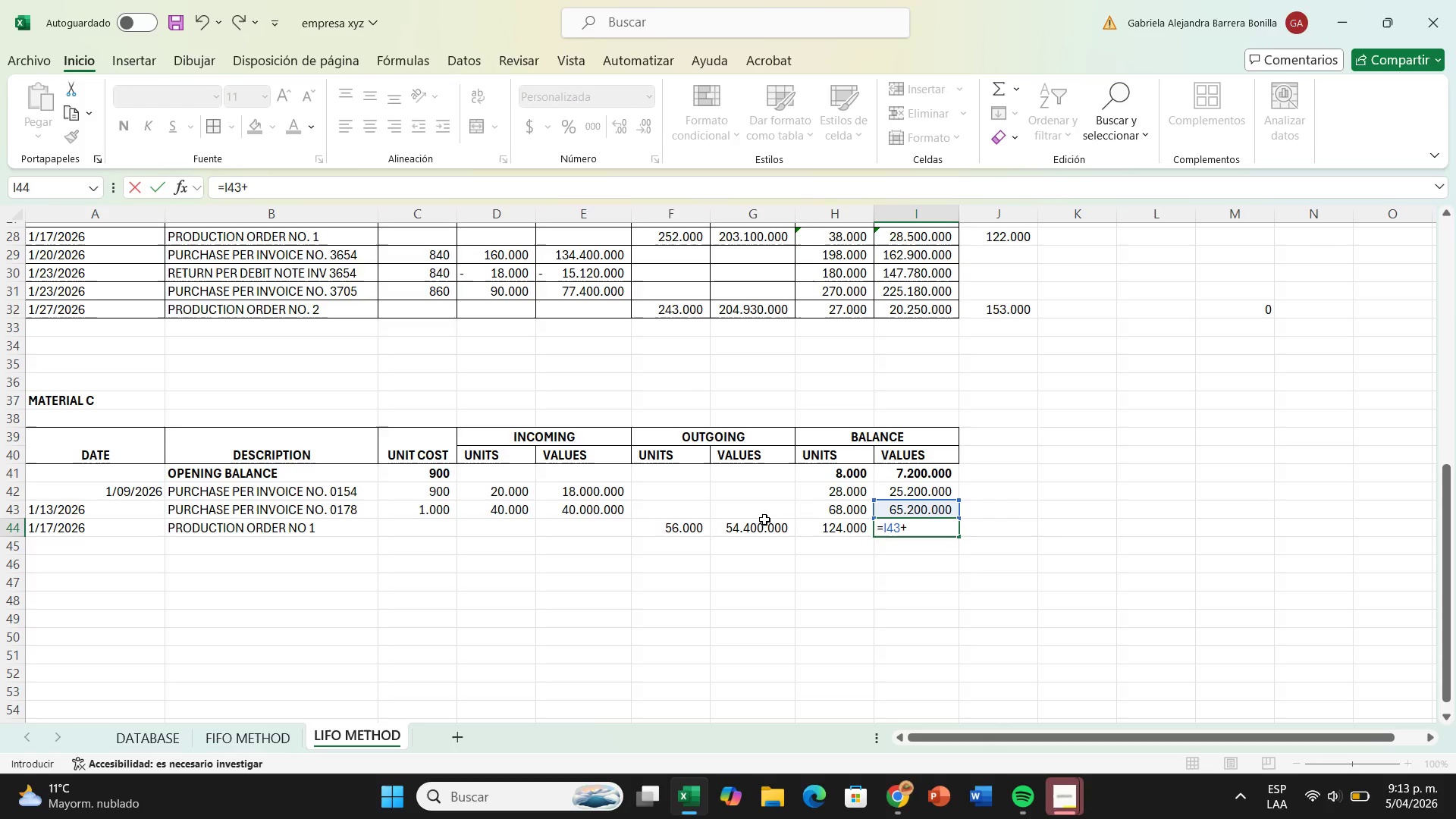 
left_click([764, 519])
 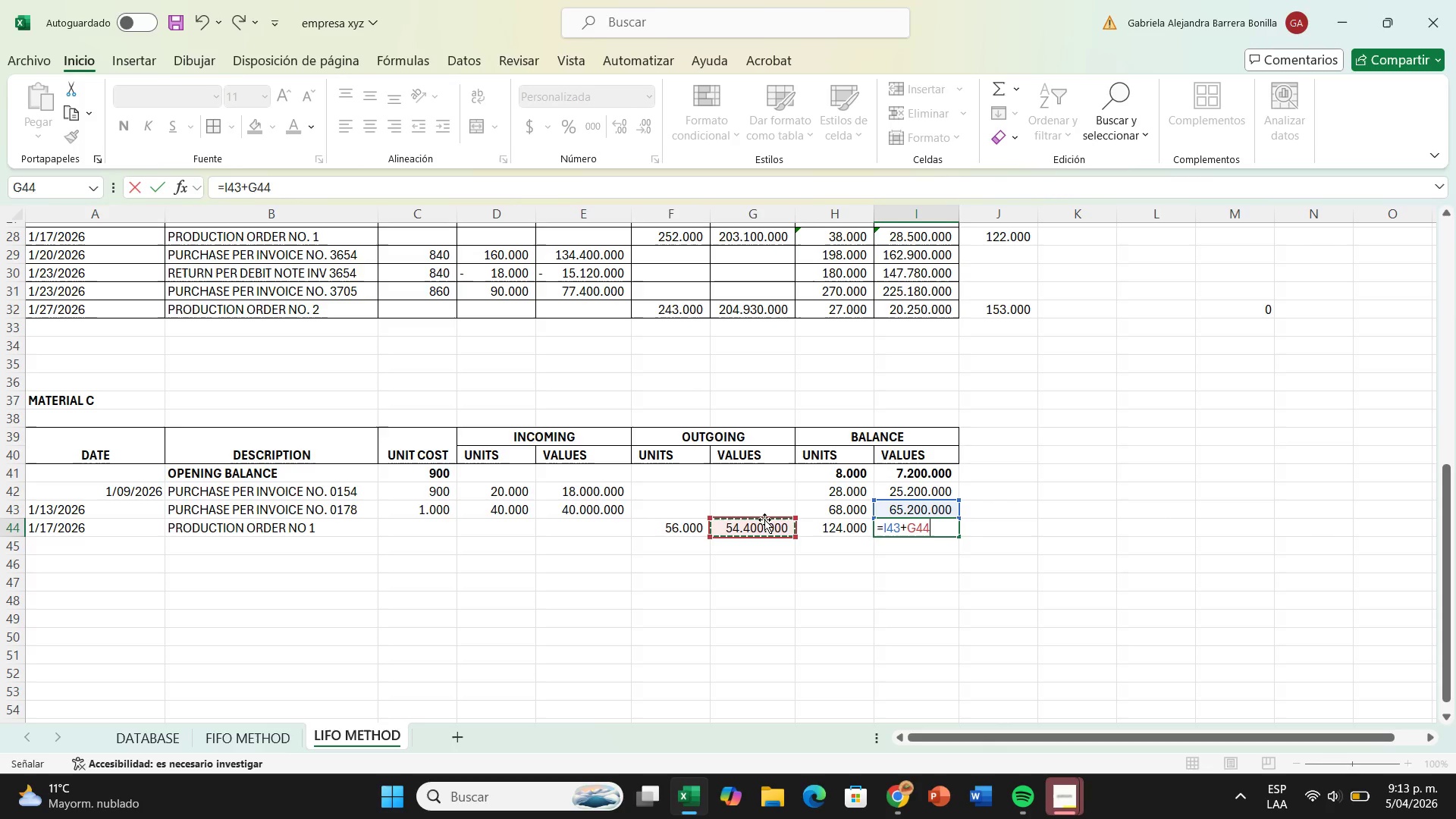 
key(Enter)
 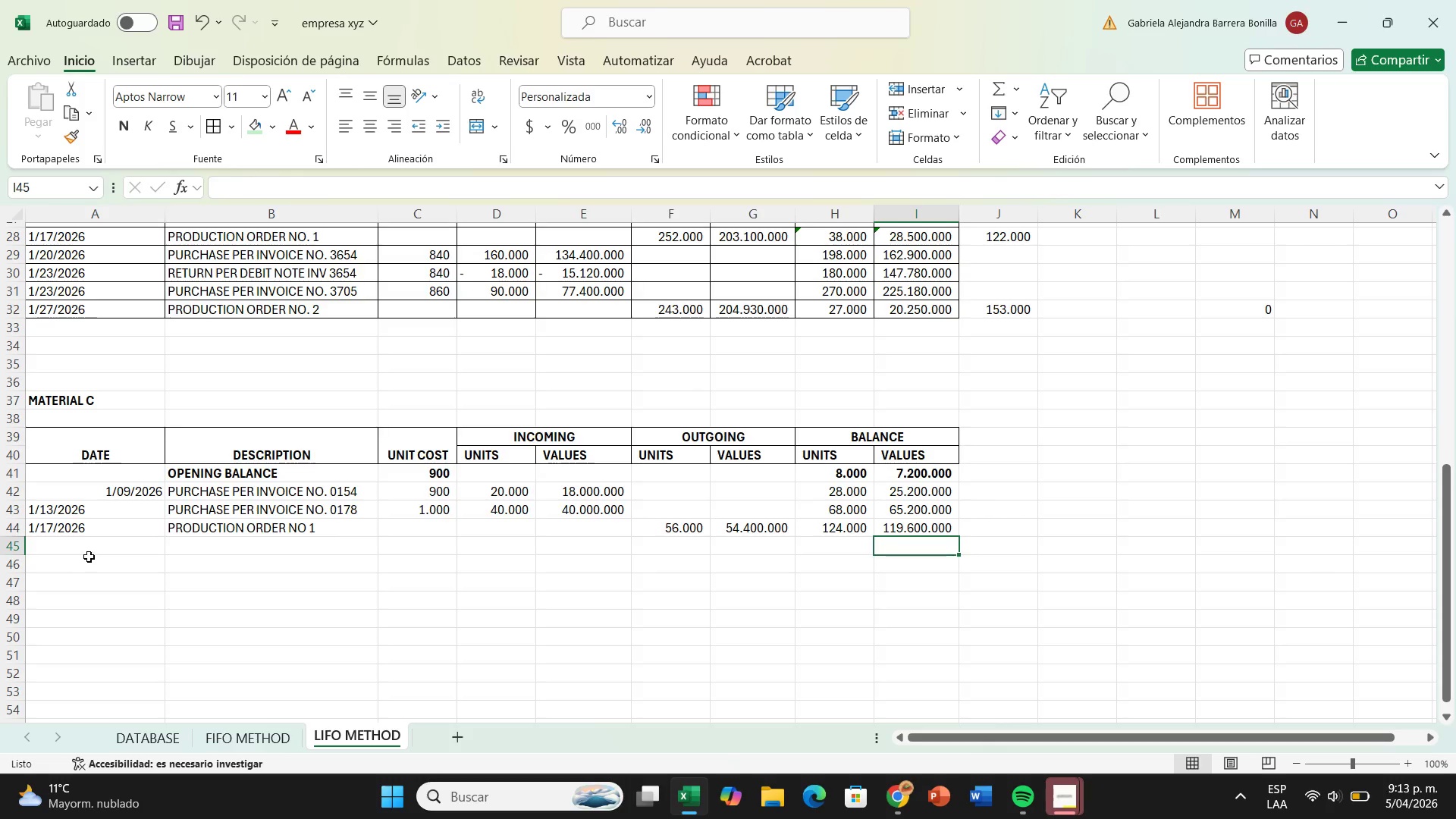 
left_click([103, 554])
 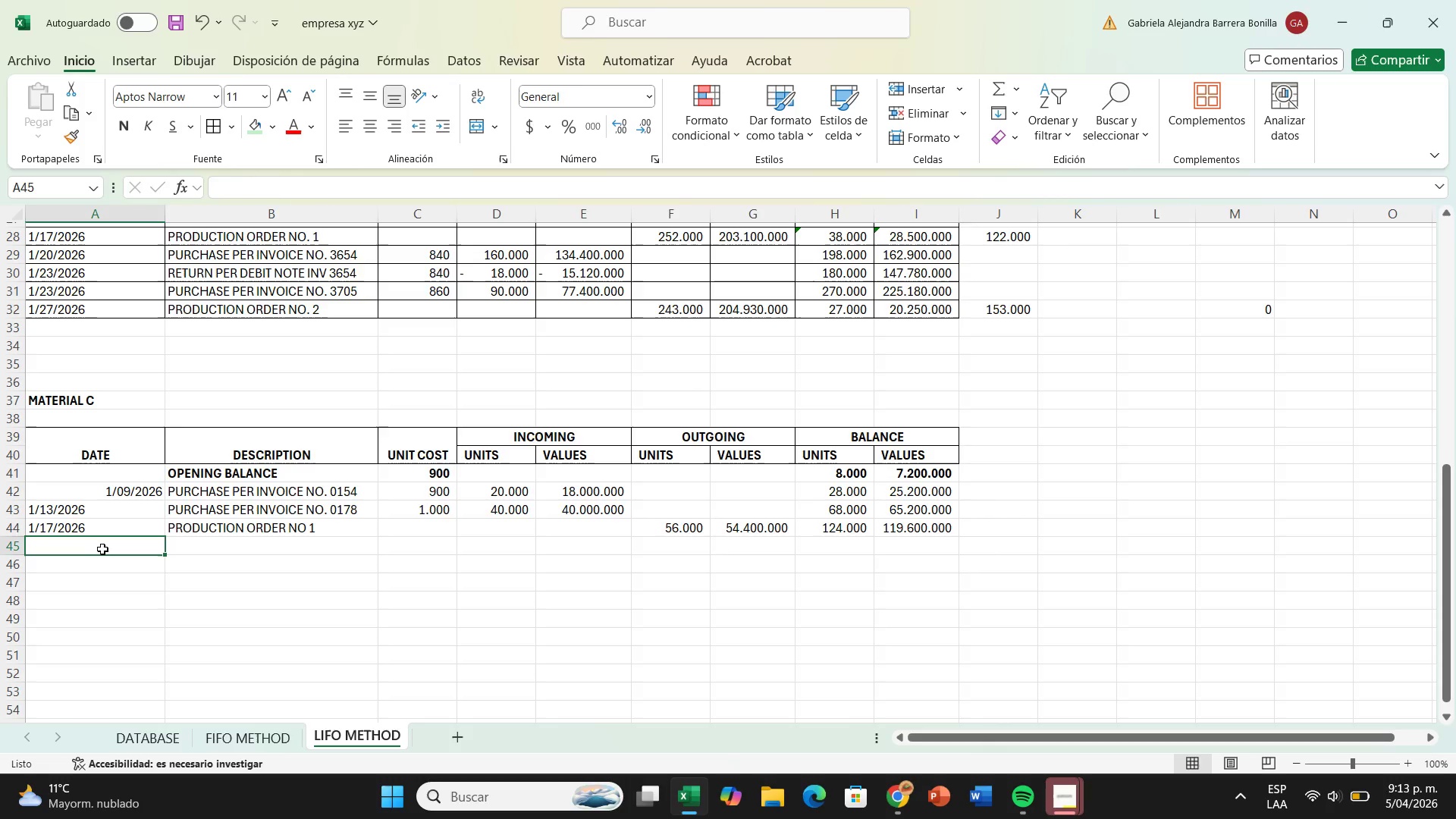 
type(1^)
key(Backspace)
type(7)
key(Backspace)
type(&20&2026)
 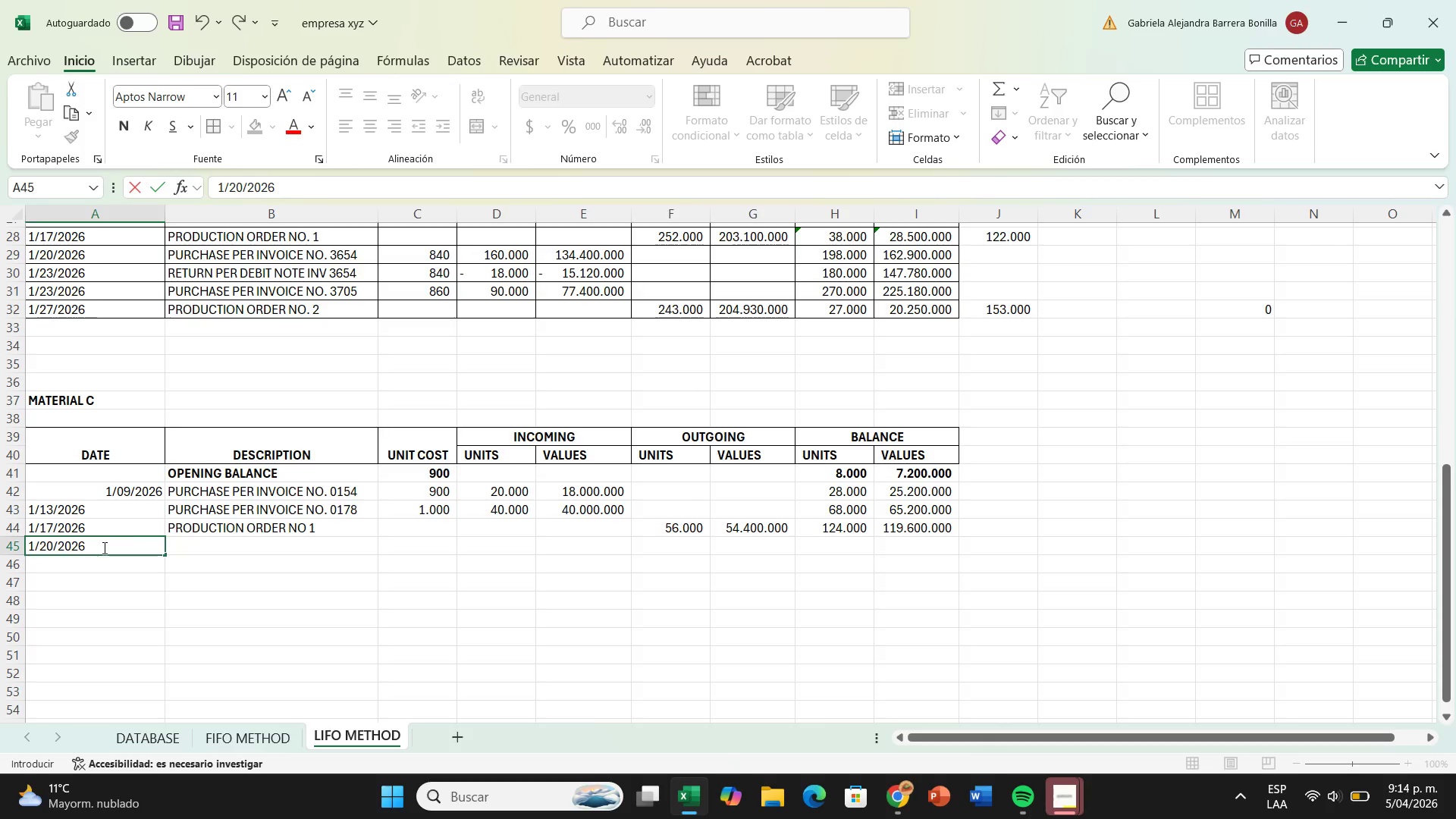 
left_click([219, 541])
 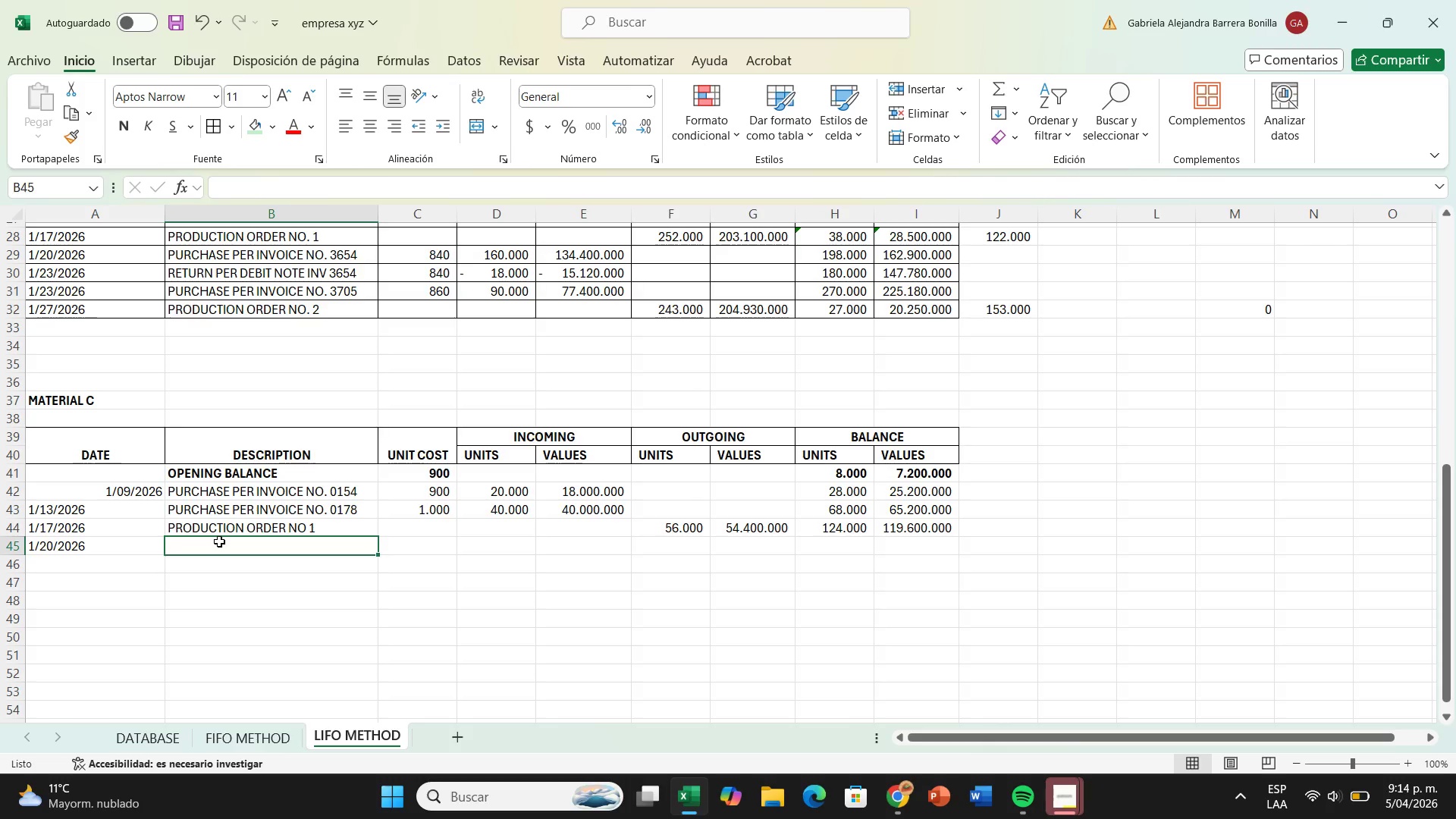 
type(purchase per invoice no. )
 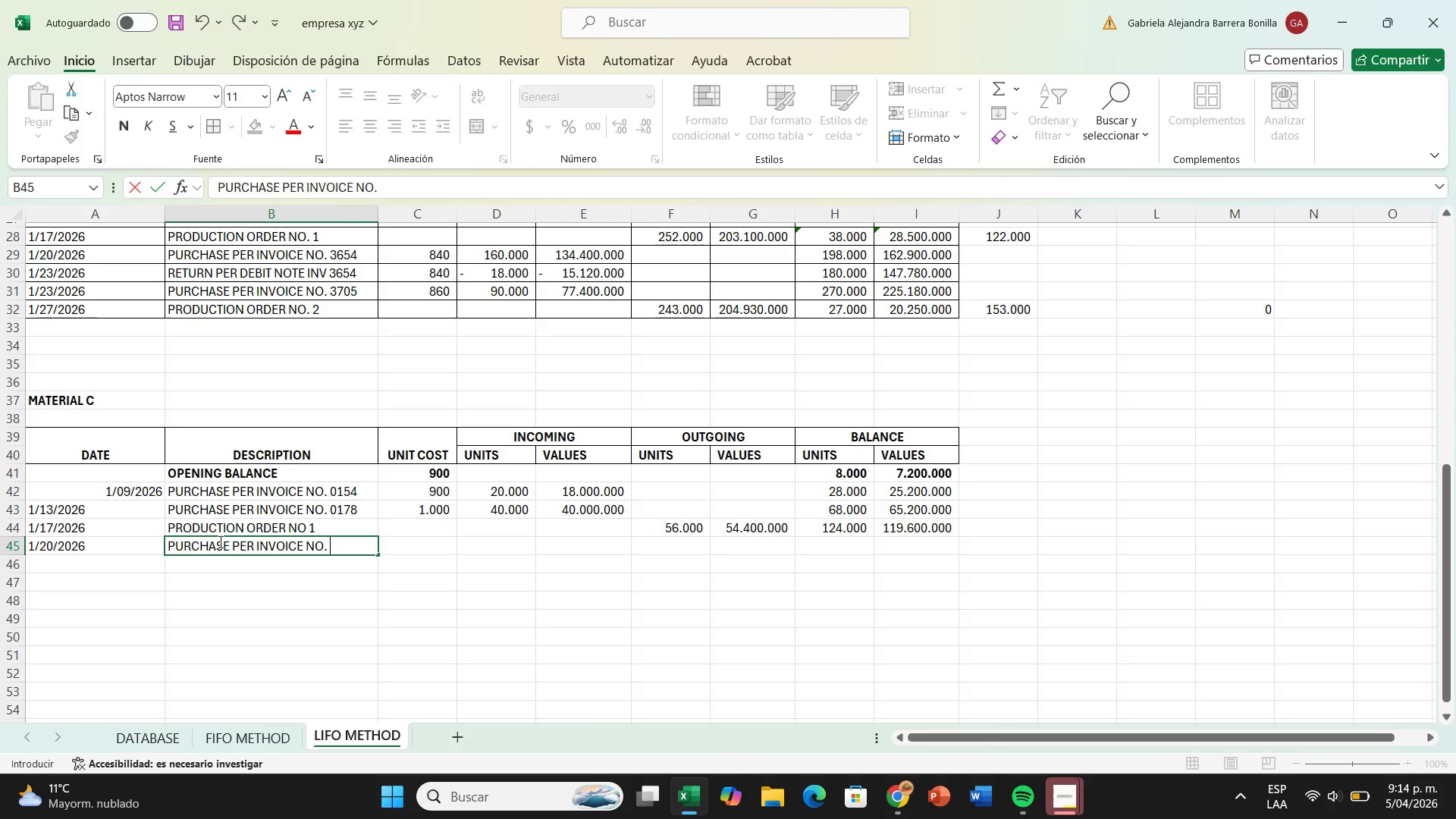 
type(0195)
 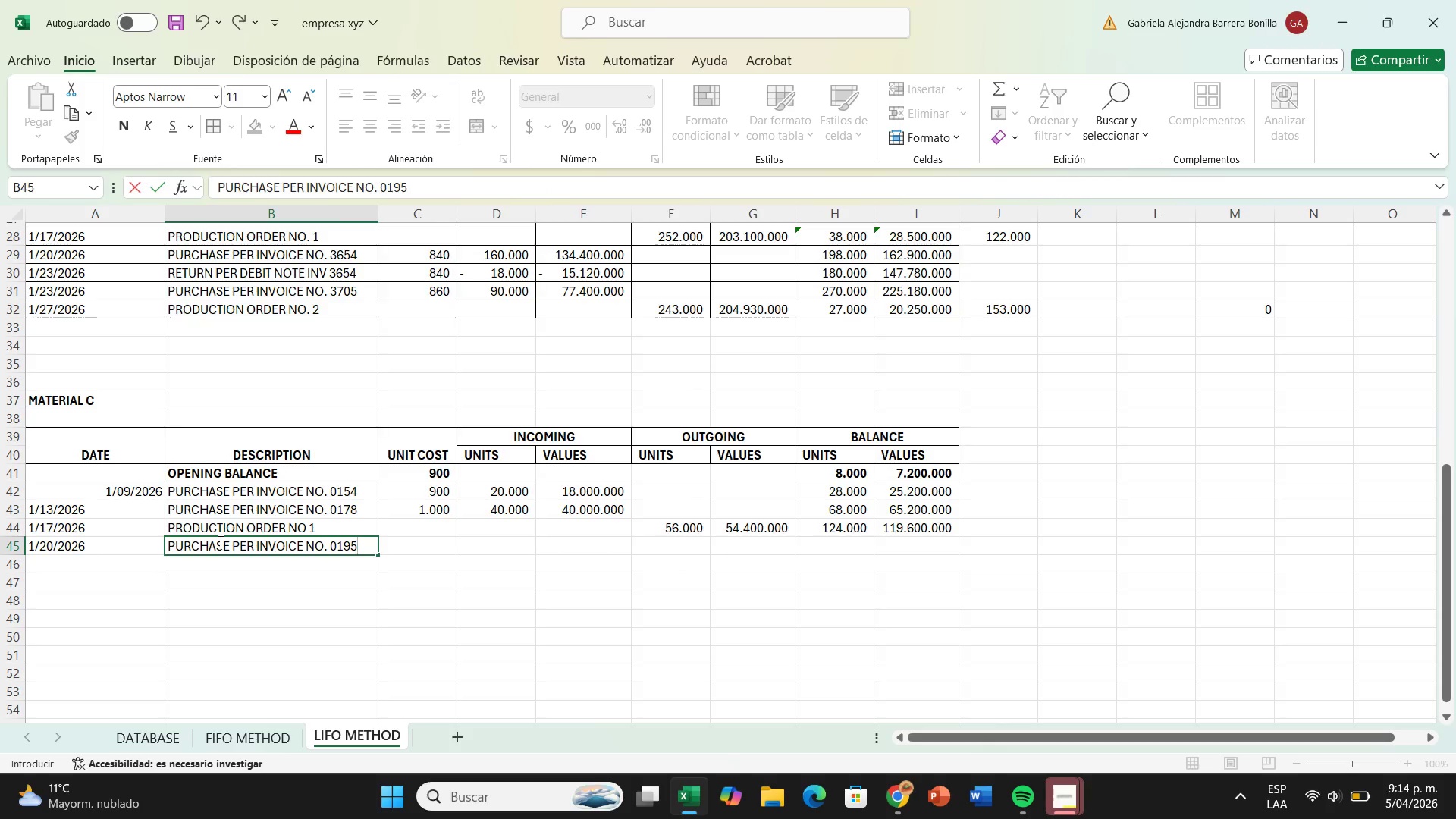 
key(Enter)
 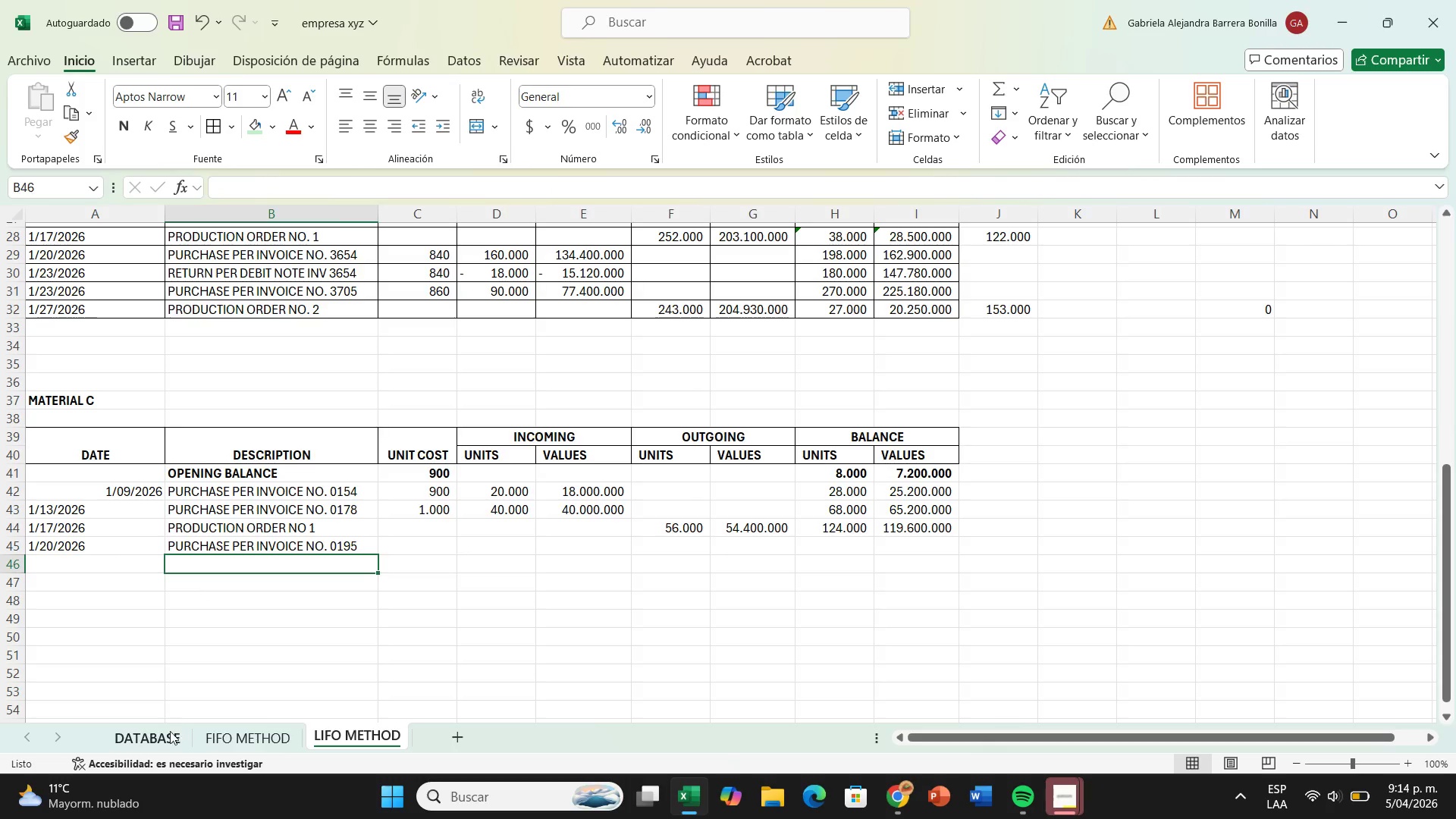 
left_click([168, 748])
 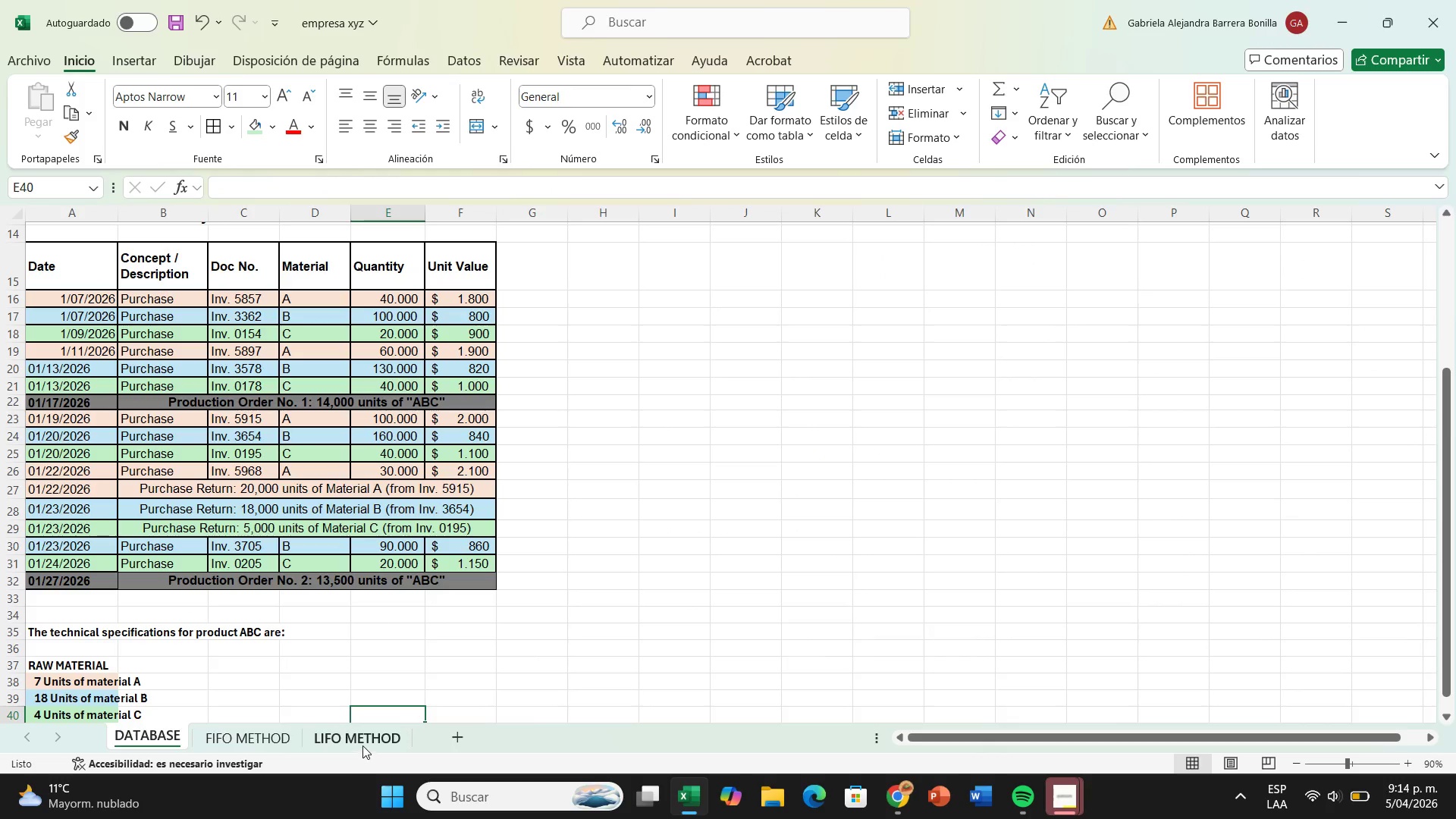 
left_click([362, 745])
 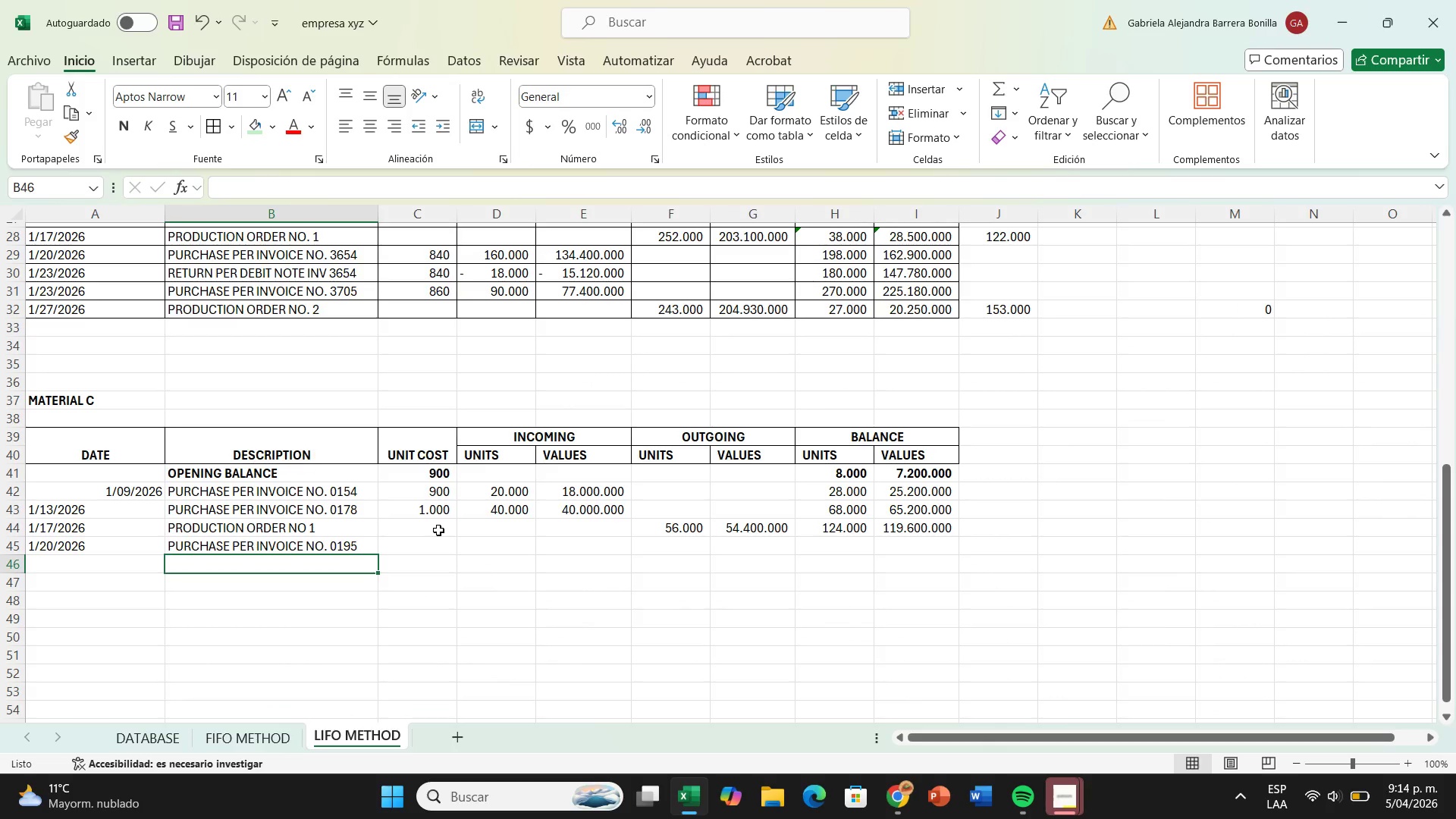 
left_click([434, 544])
 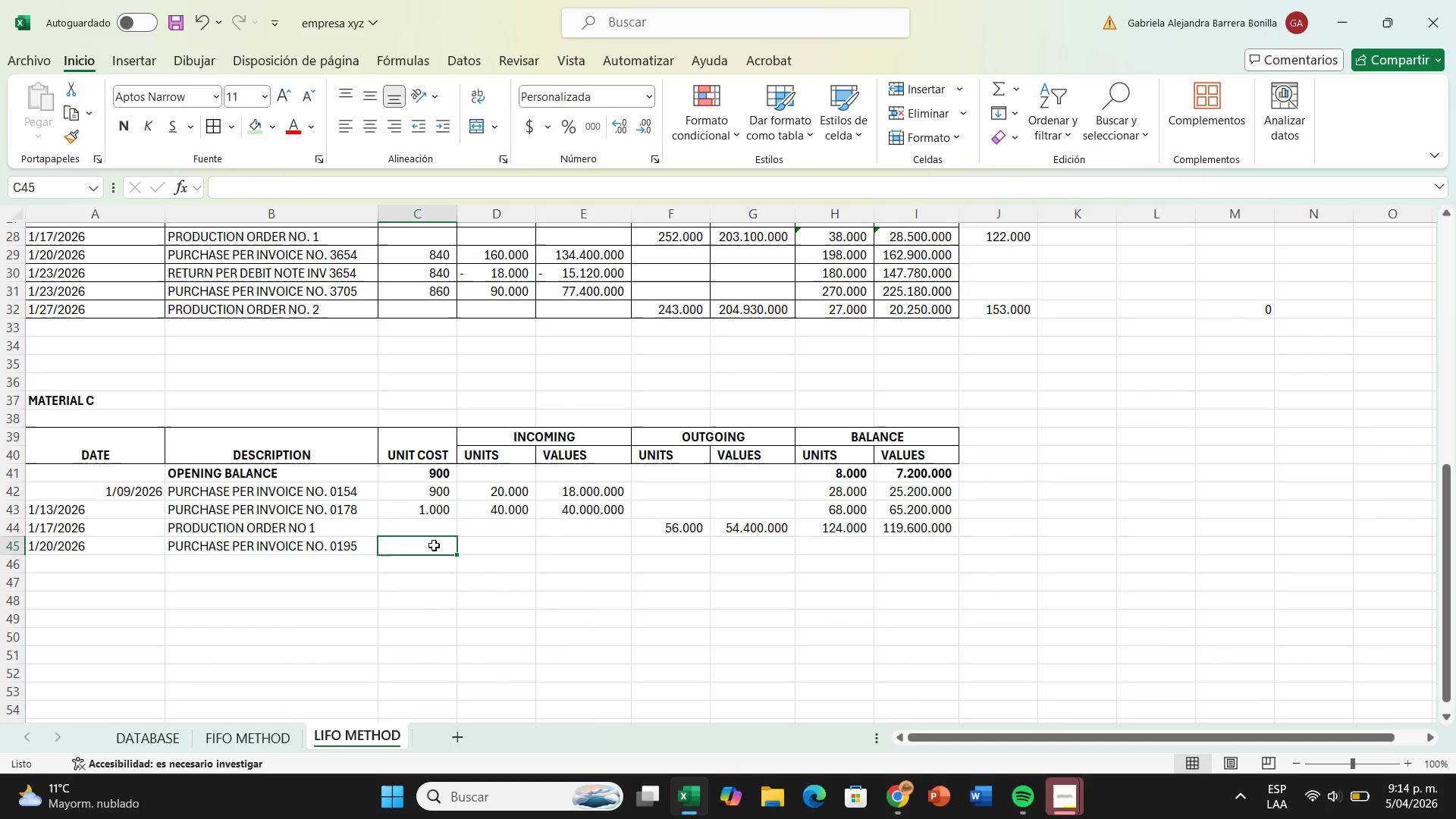 
type(1100)
 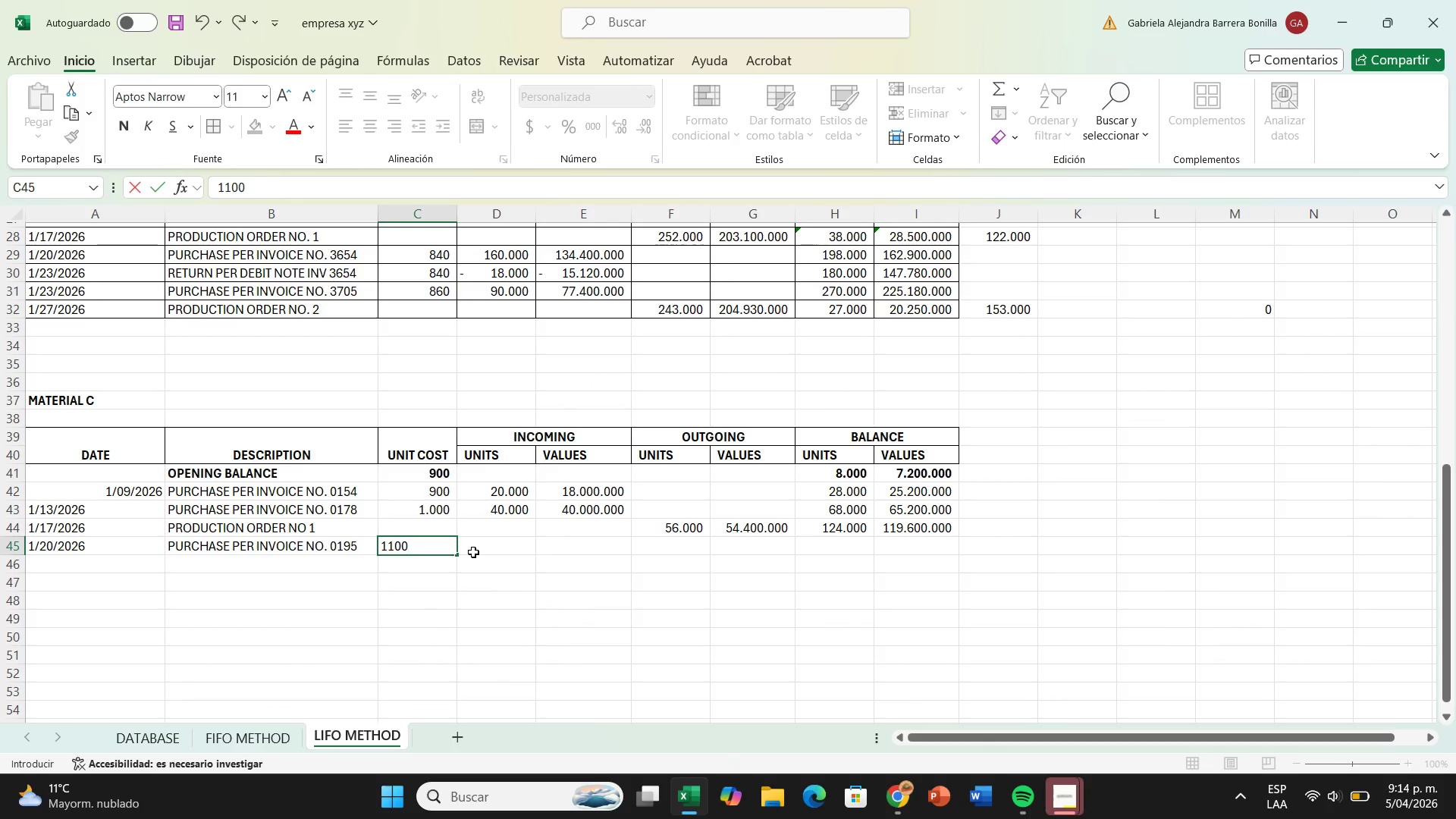 
left_click([473, 552])
 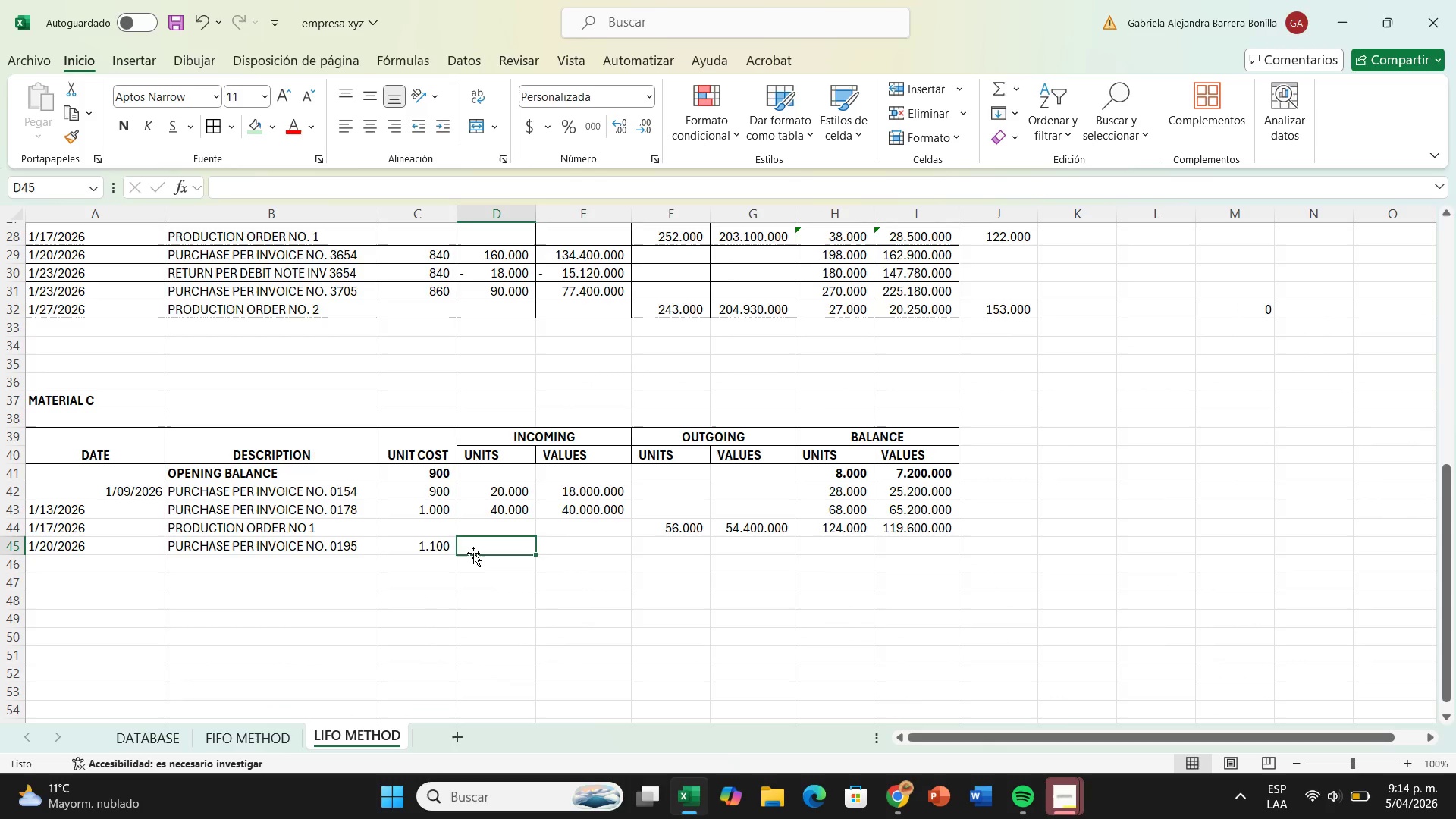 
type(40000)
 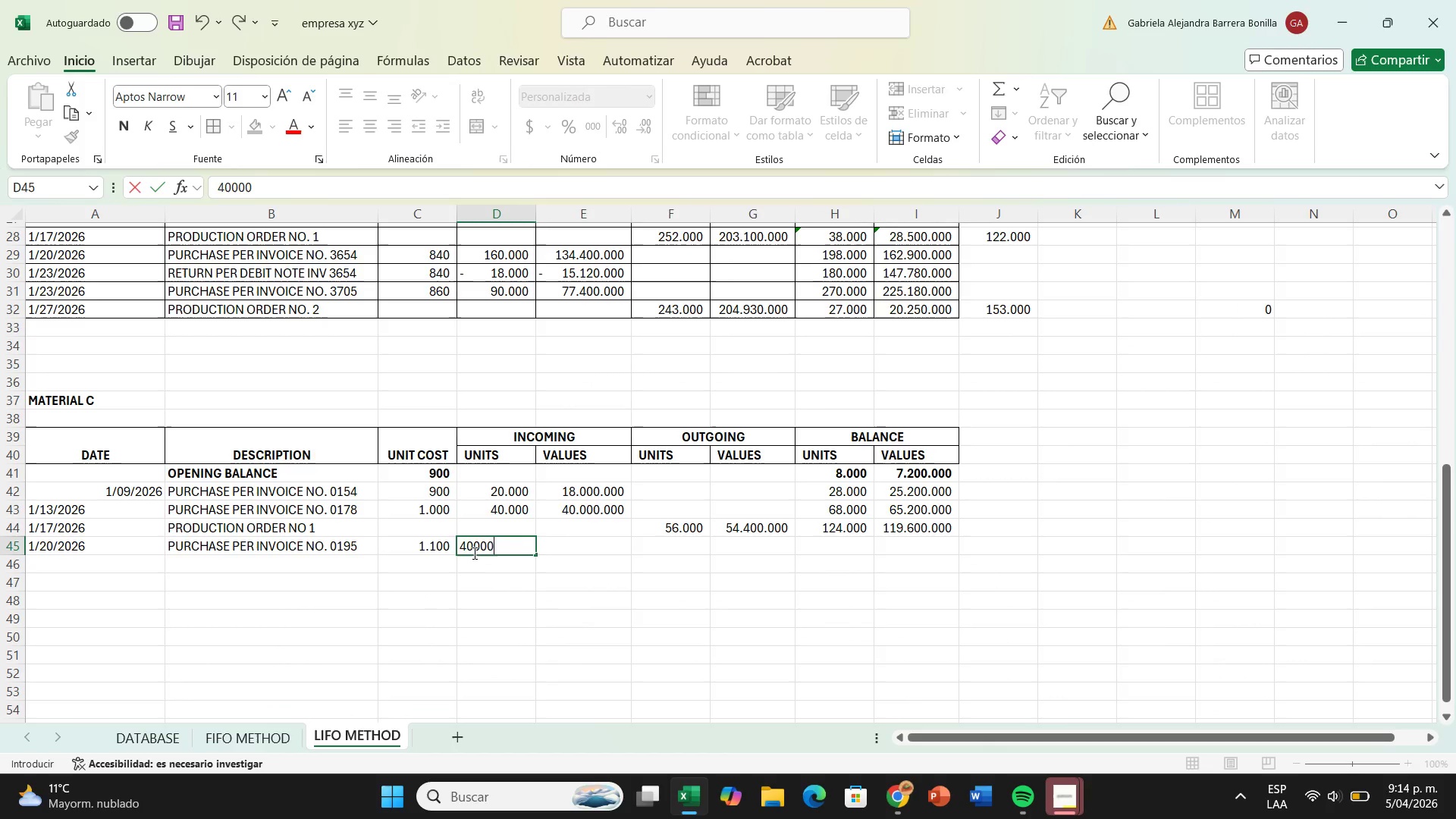 
key(Enter)
 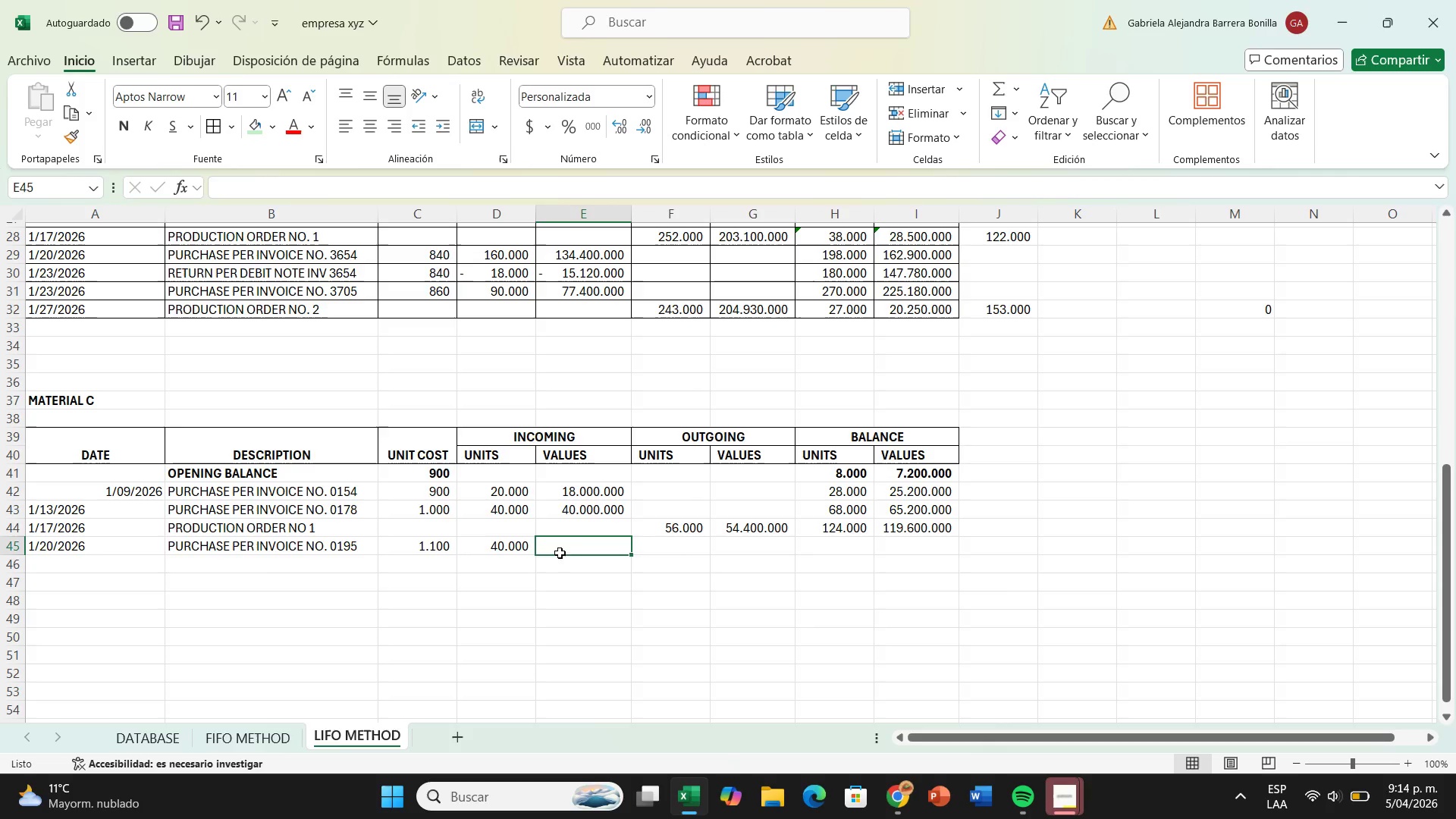 
key(Shift+0)
 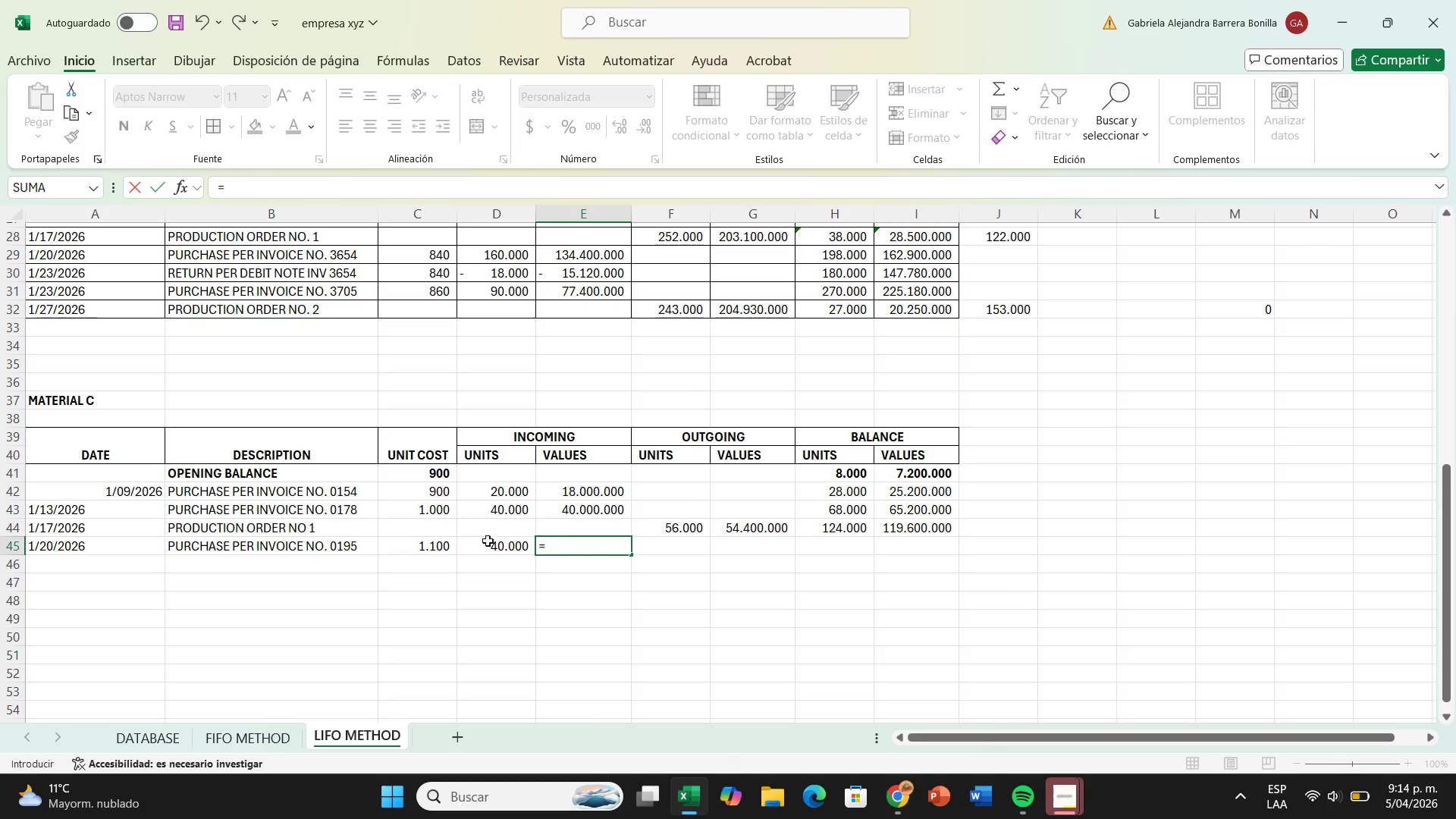 
left_click([494, 550])
 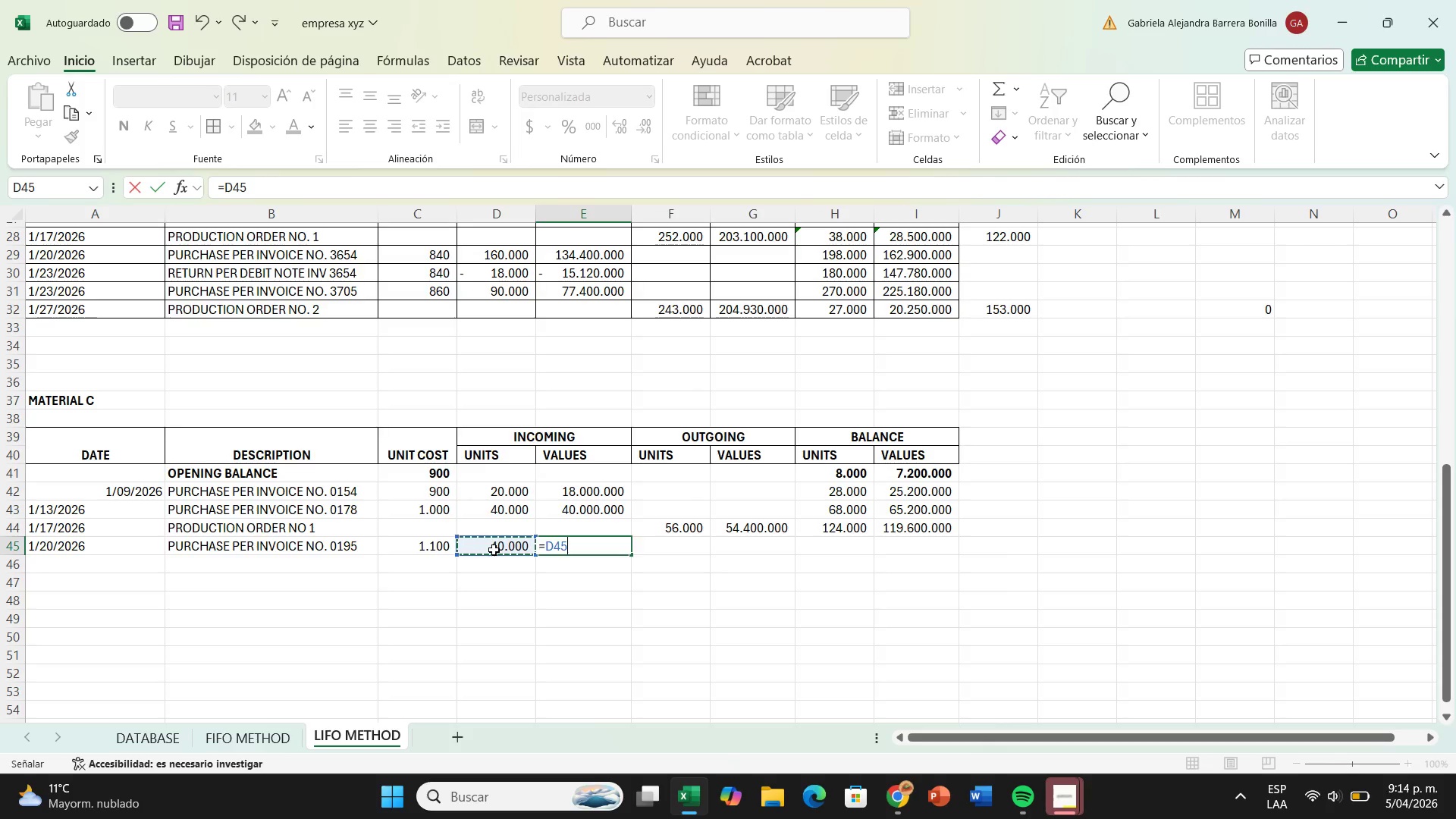 
key(Shift+ShiftRight)
 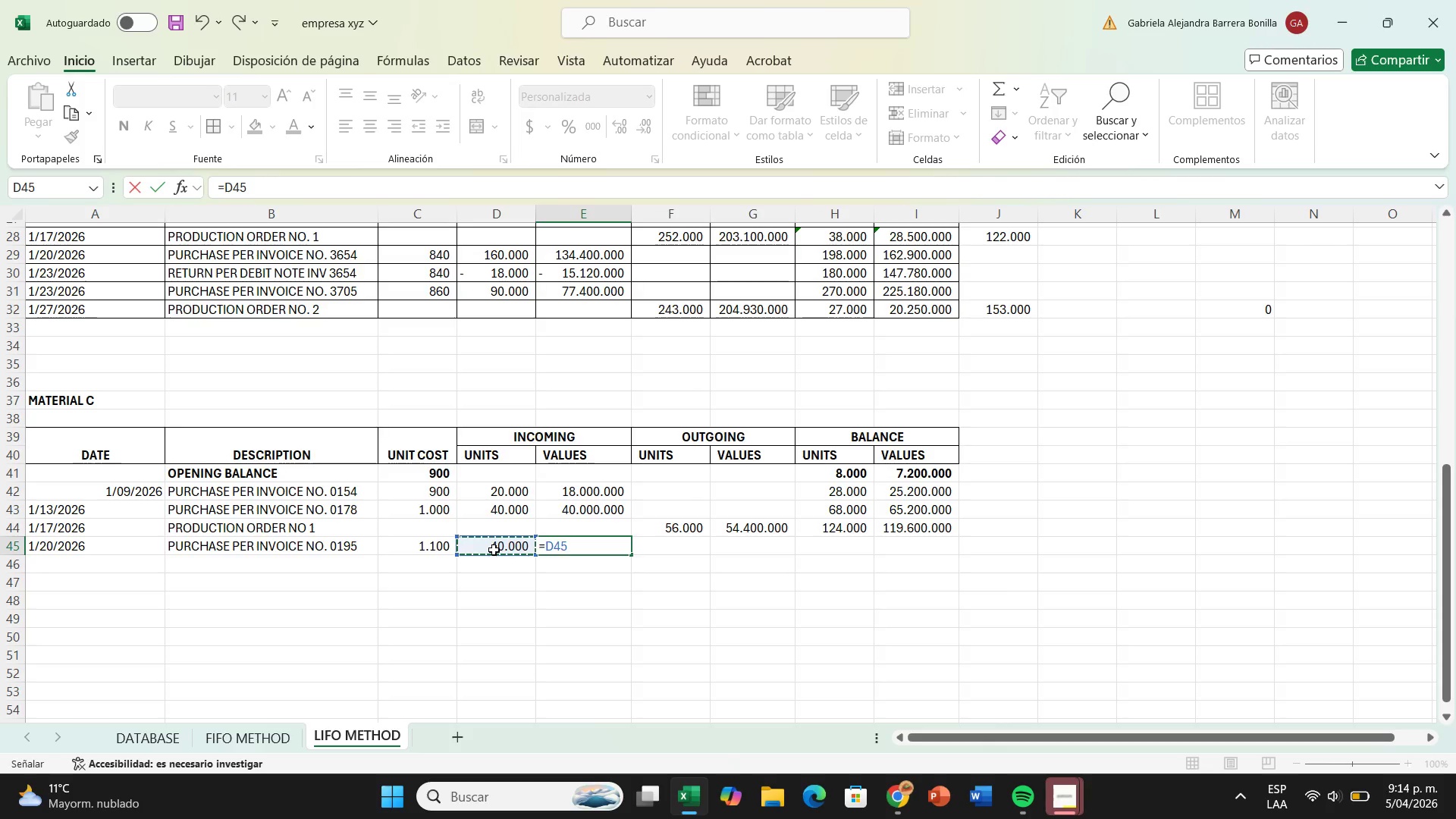 
key(Shift+Equal)
 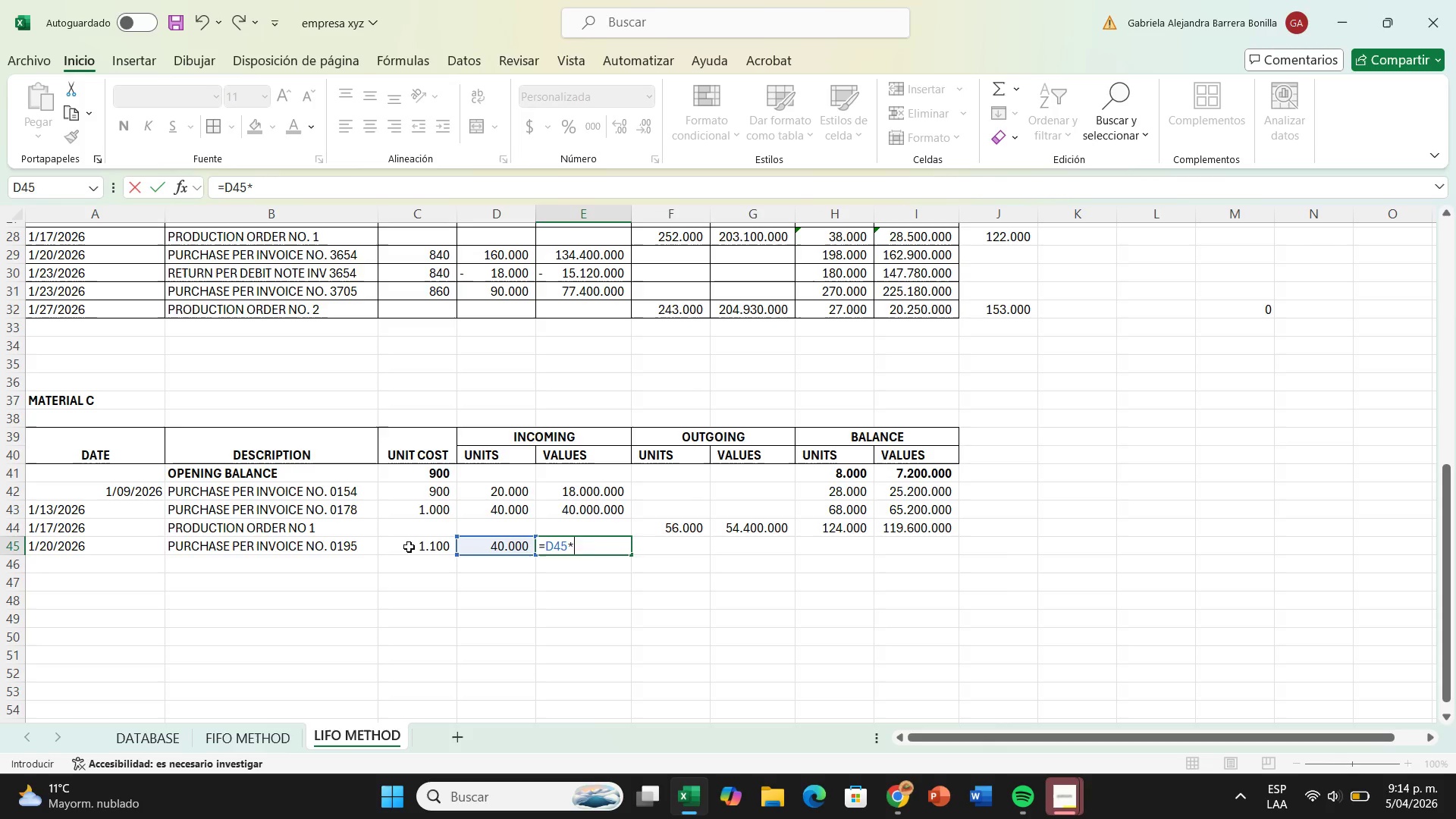 
left_click([409, 547])
 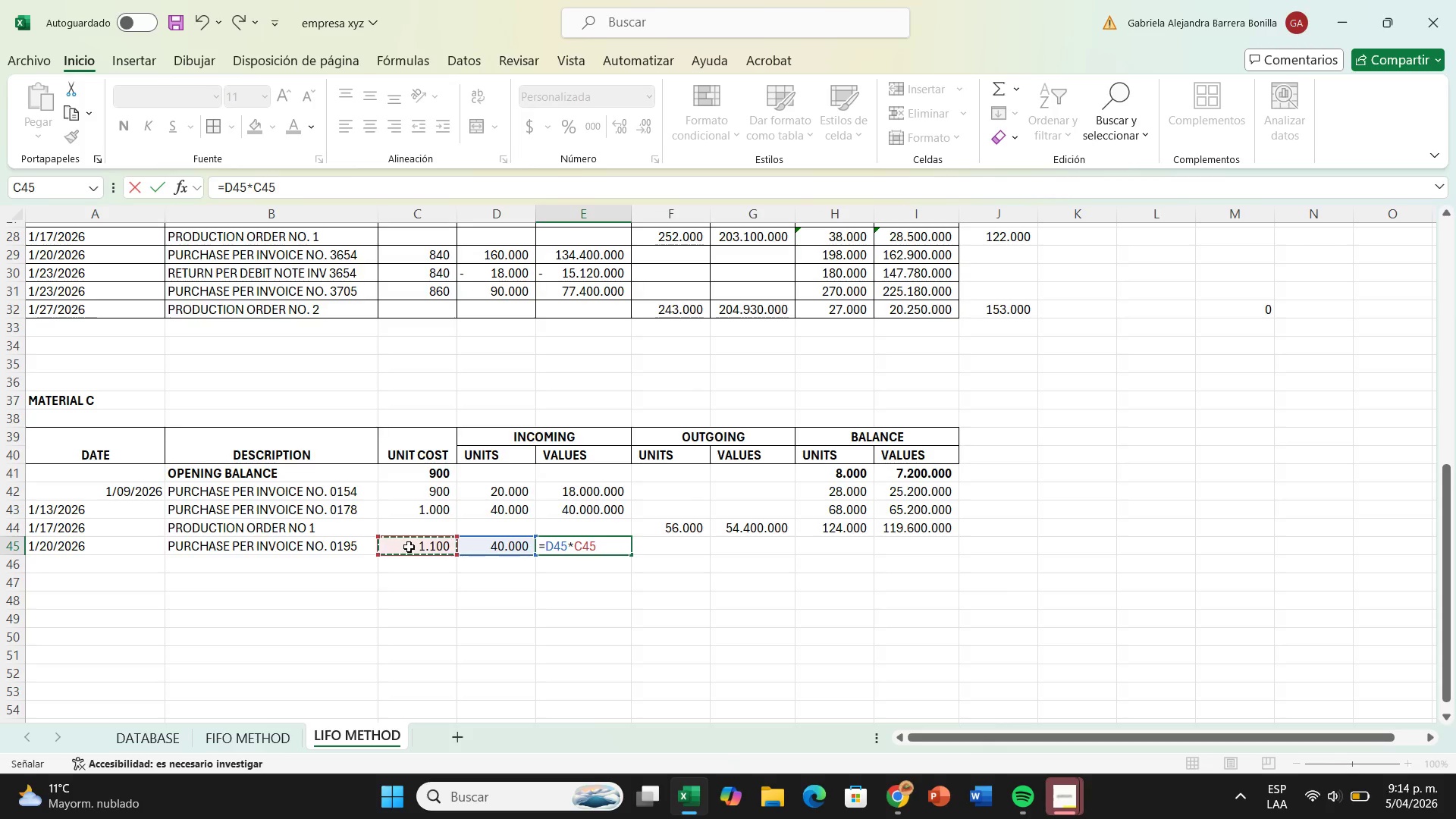 
key(Enter)
 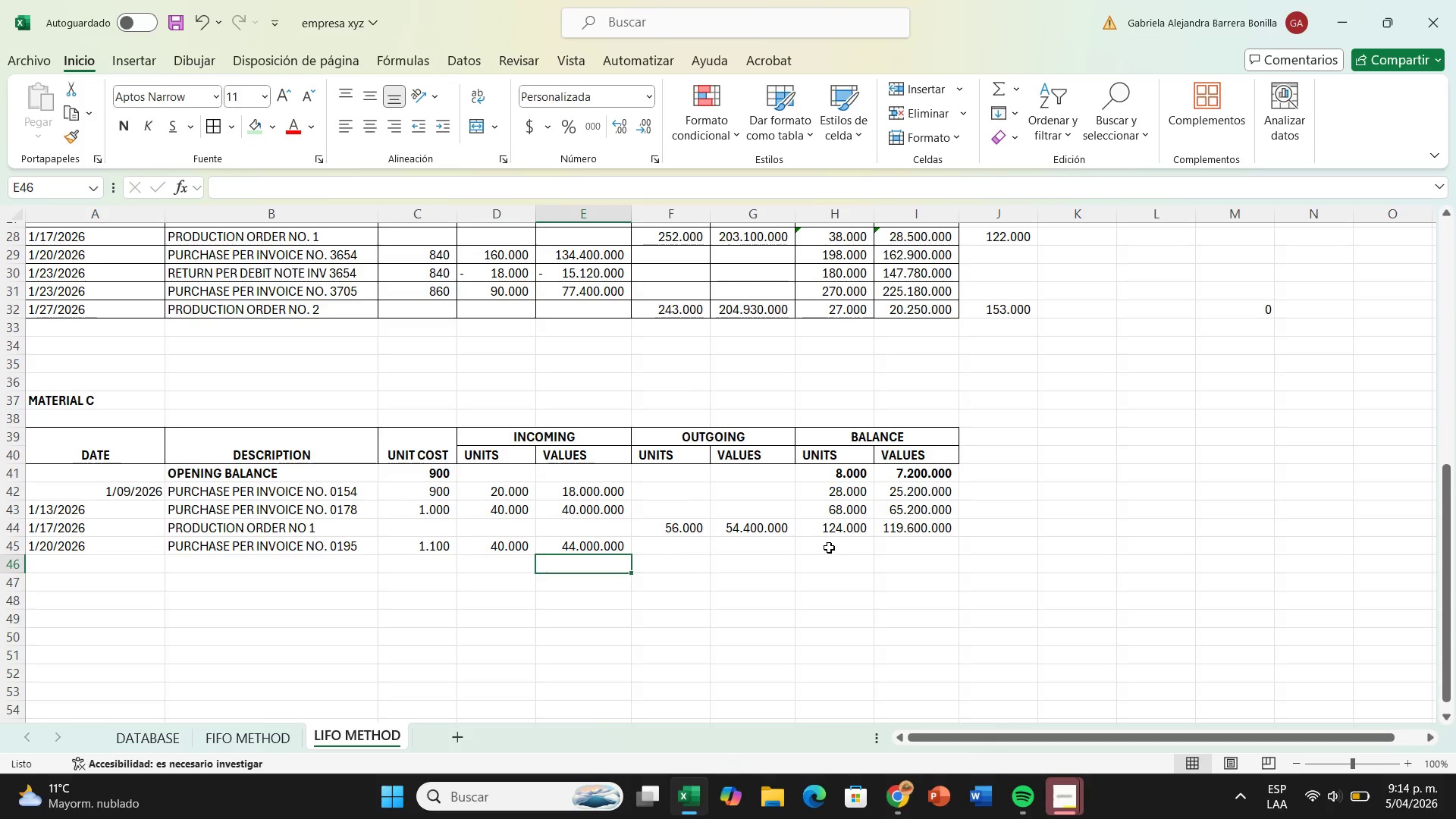 
left_click([829, 547])
 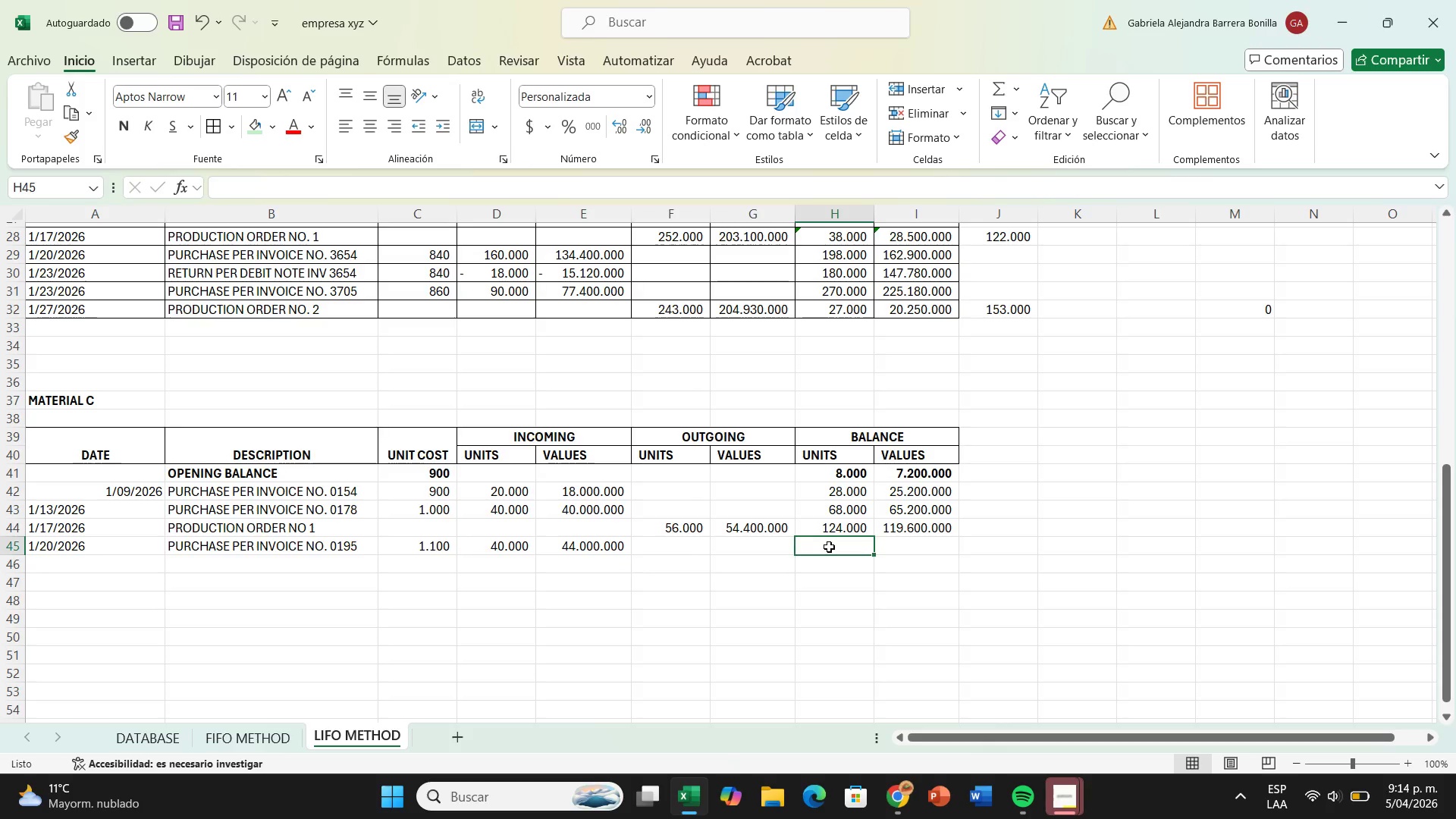 
key(Shift+0)
 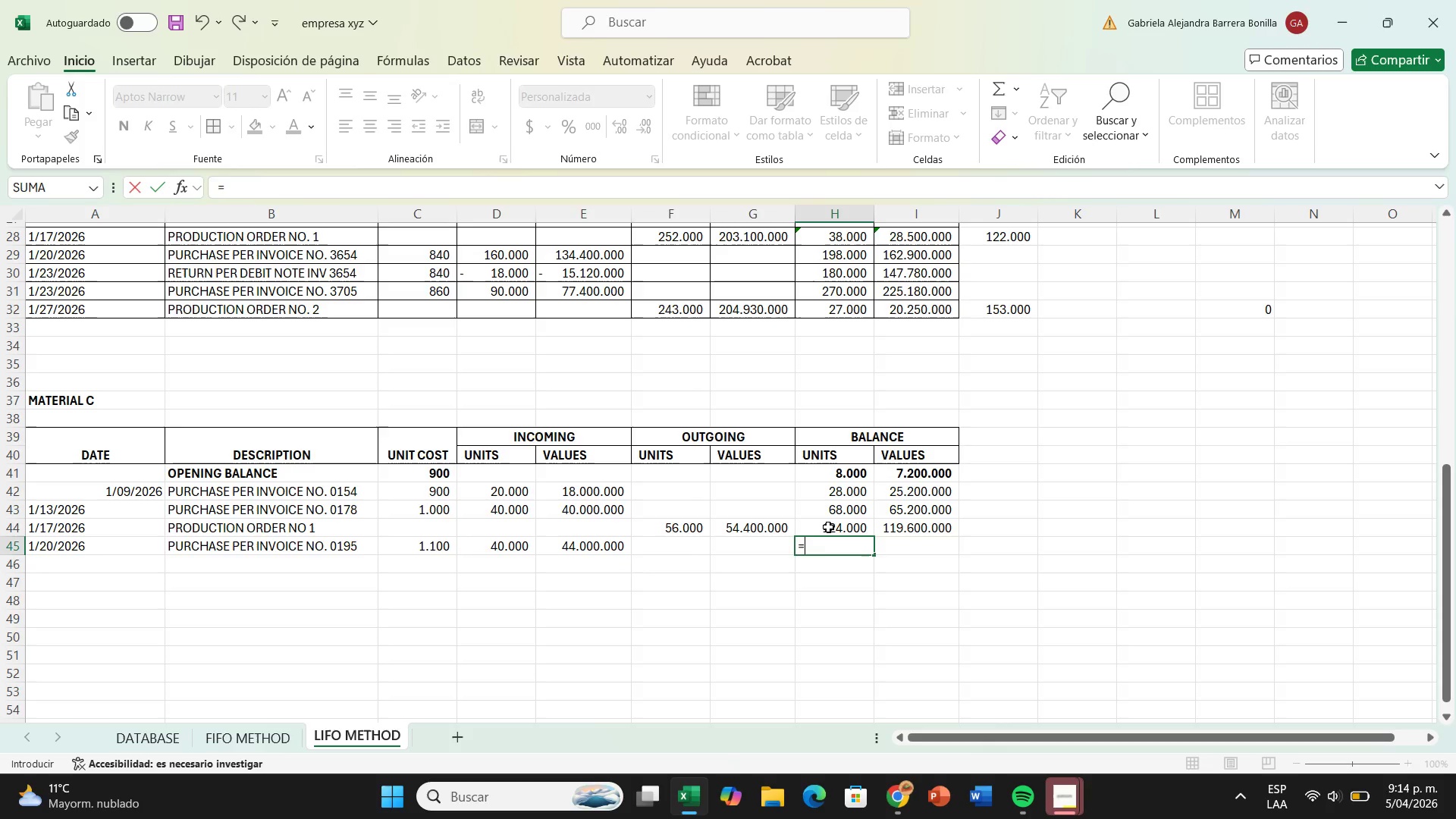 
left_click([828, 527])
 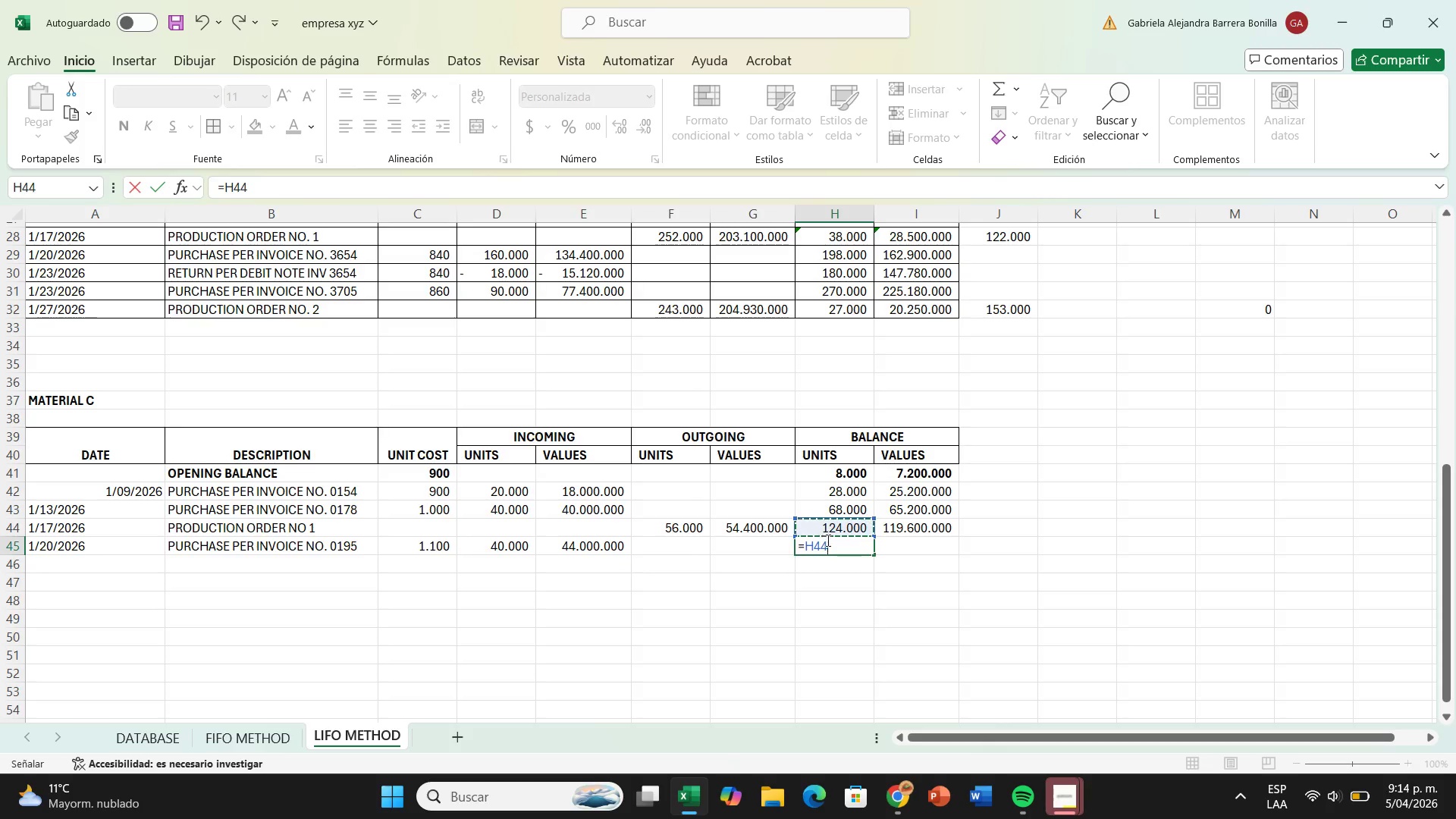 
key(Semicolon)
 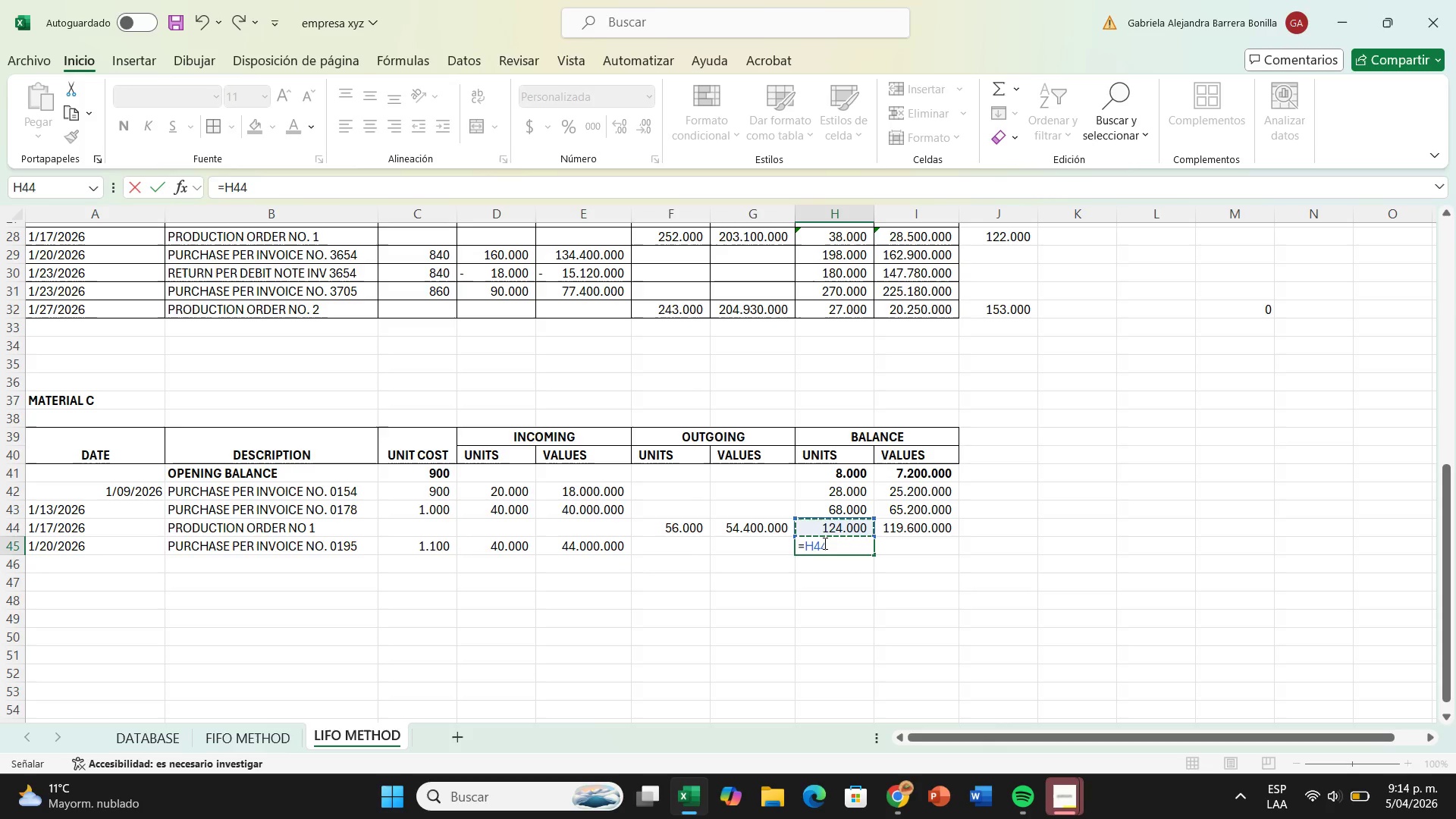 
key(Backspace)
 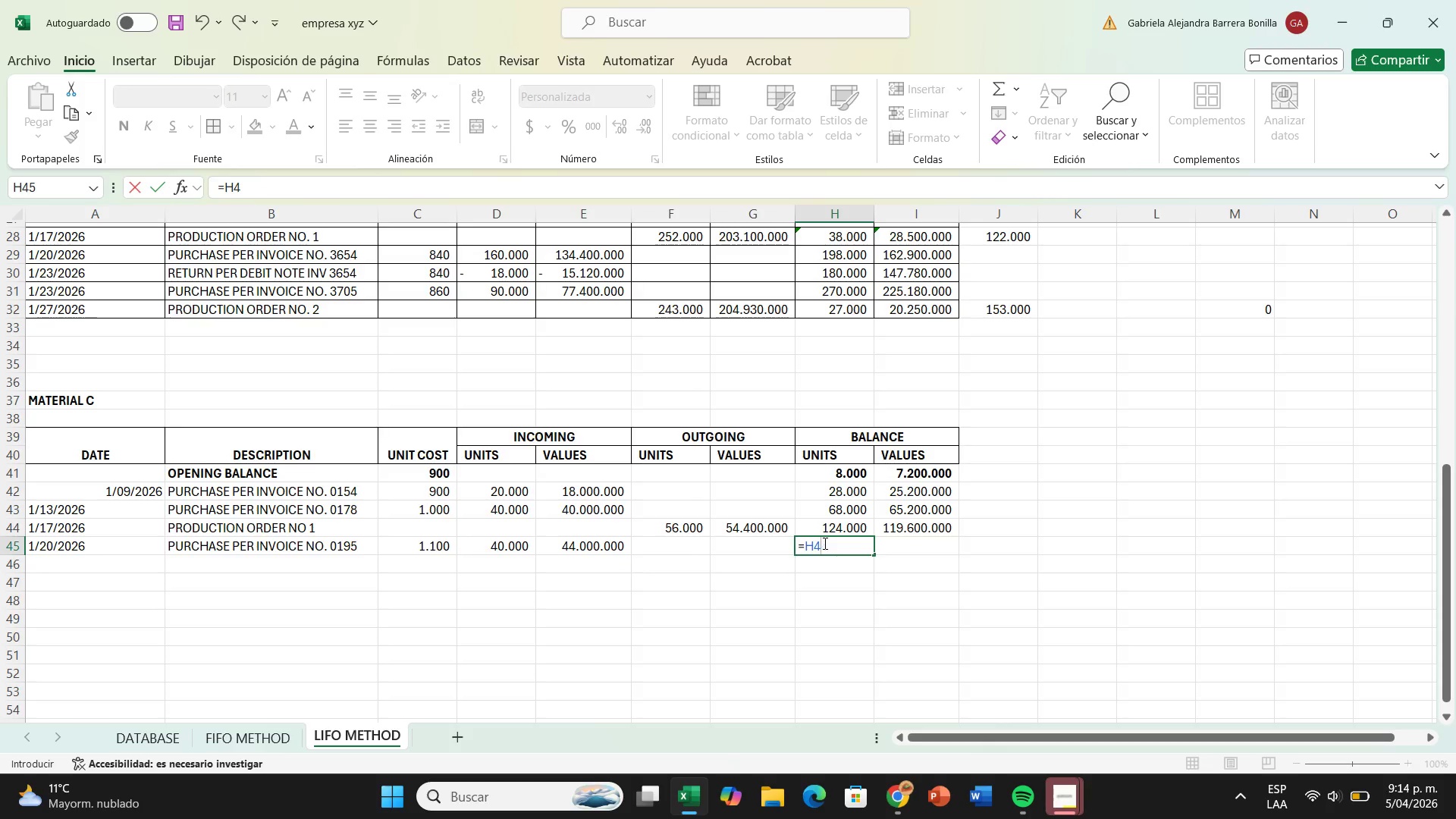 
key(Equal)
 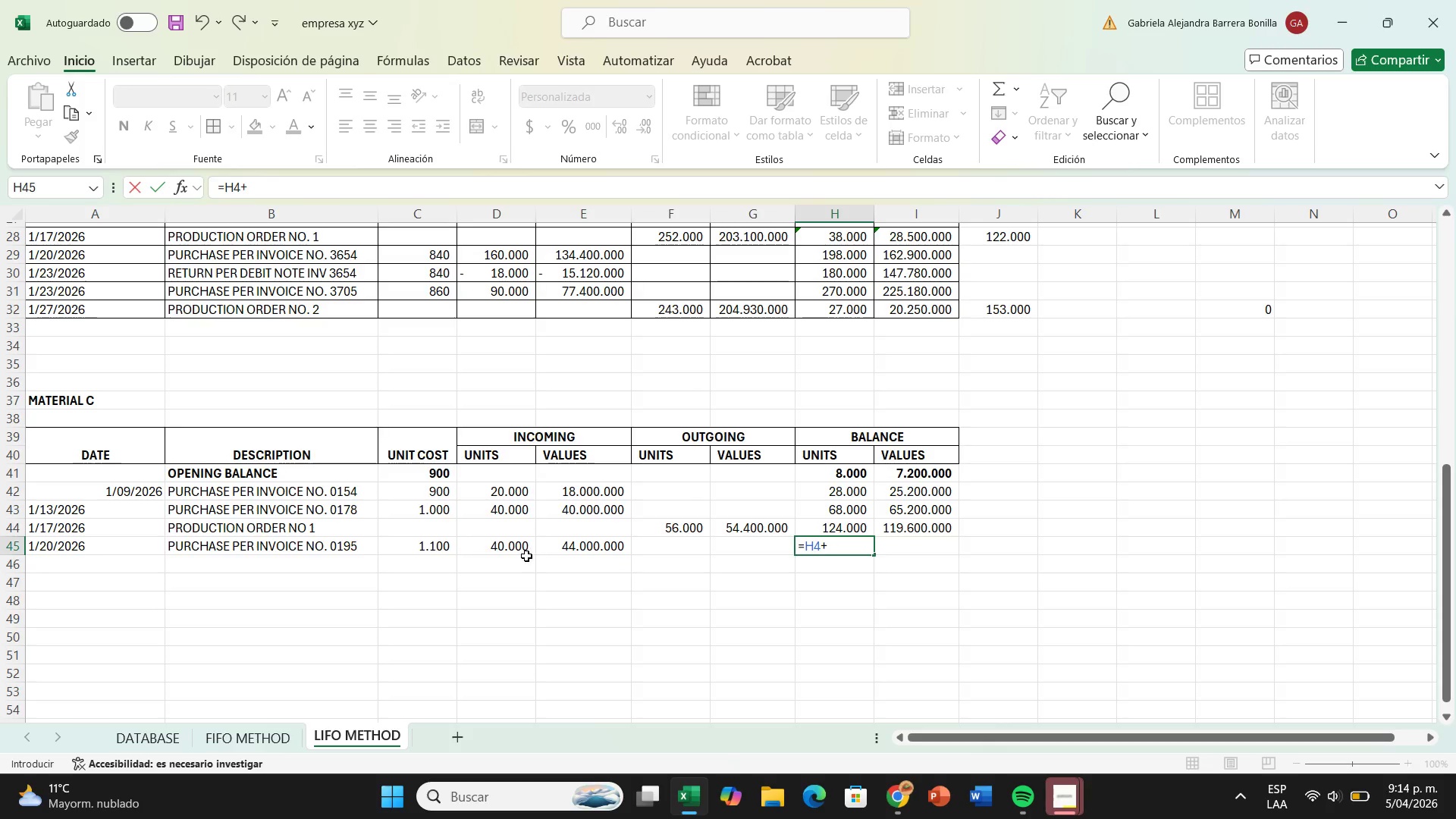 
left_click([519, 554])
 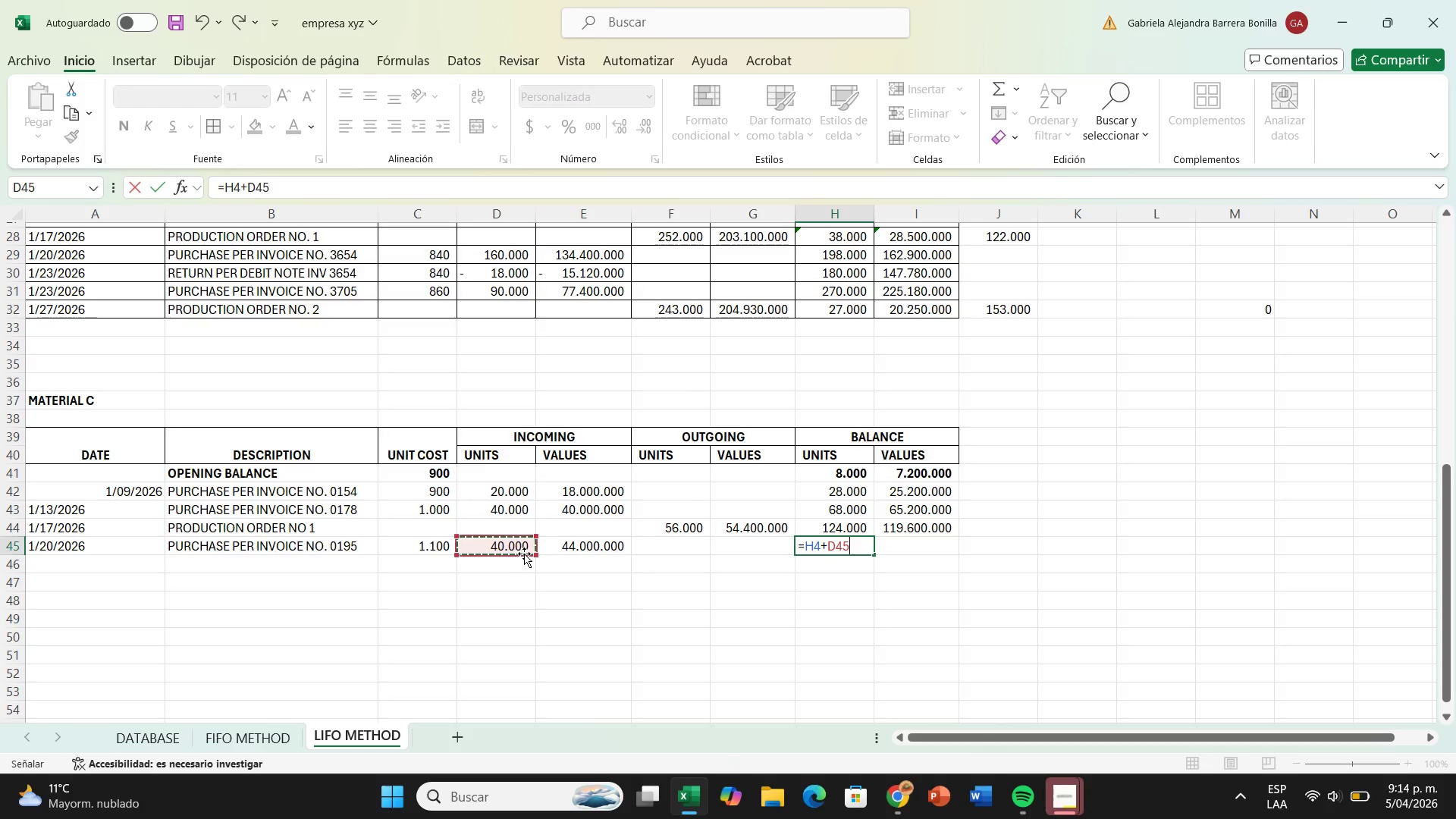 
key(Enter)
 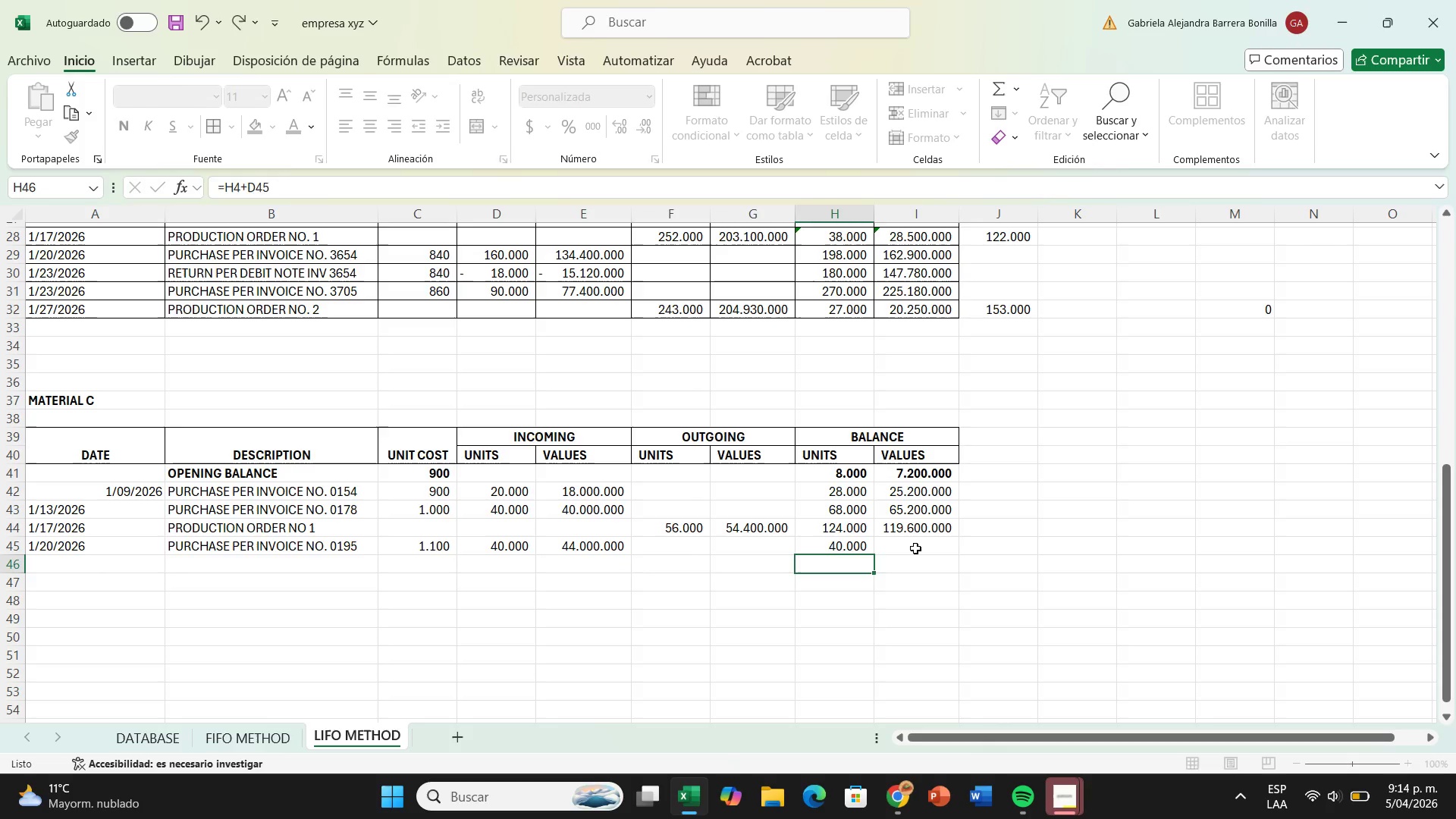 
left_click([915, 548])
 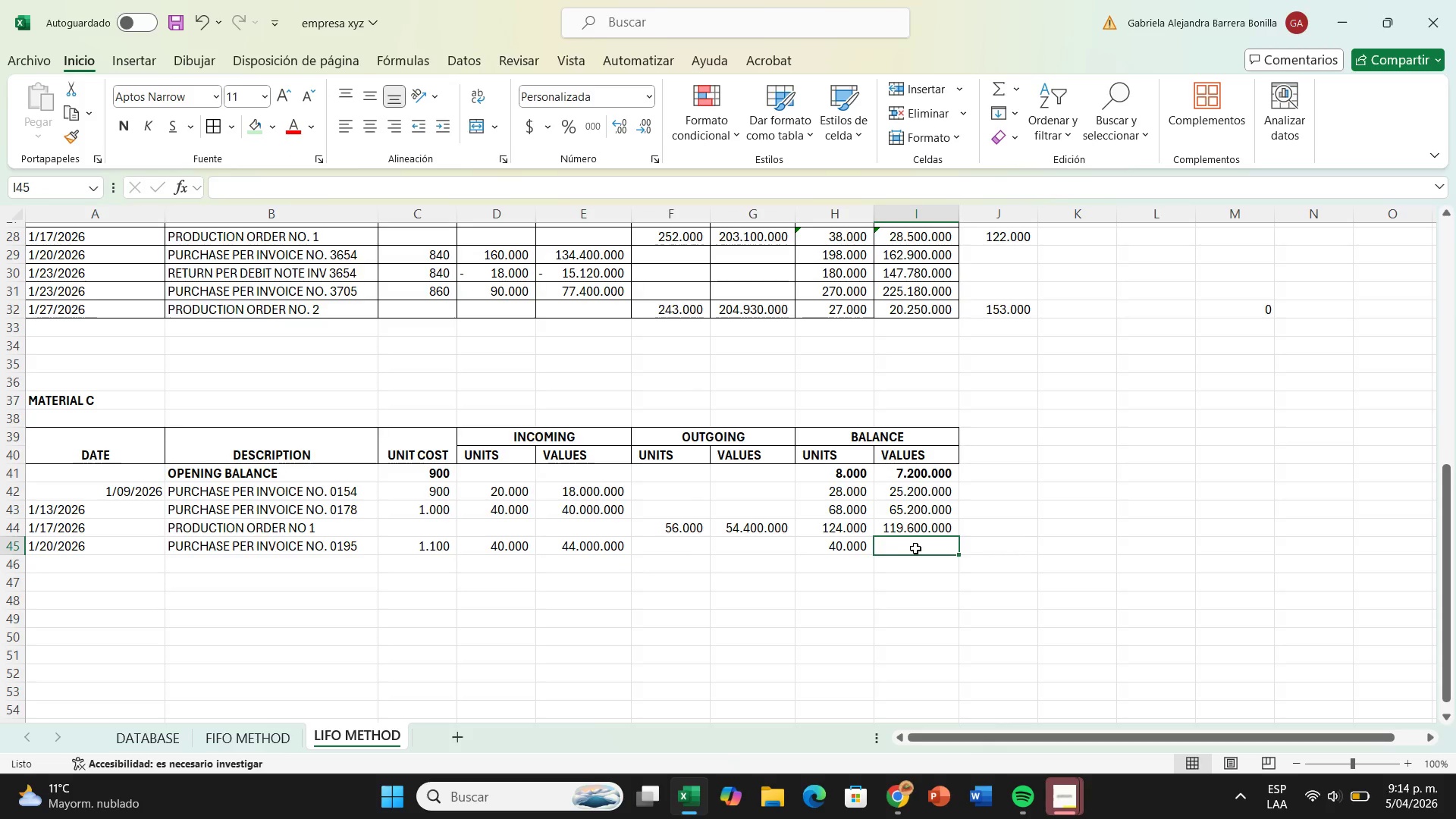 
key(Shift+ShiftRight)
 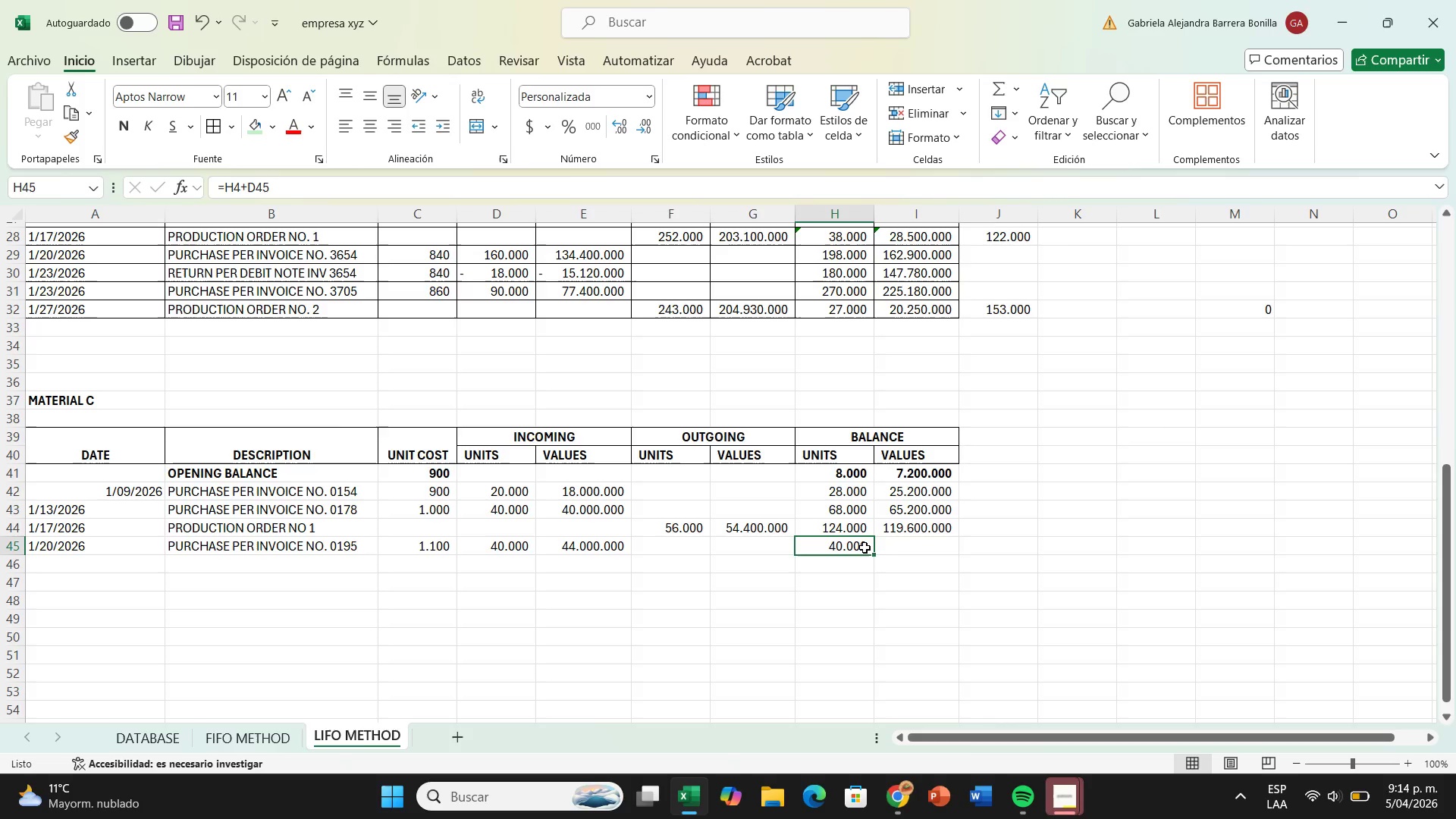 
double_click([864, 548])
 